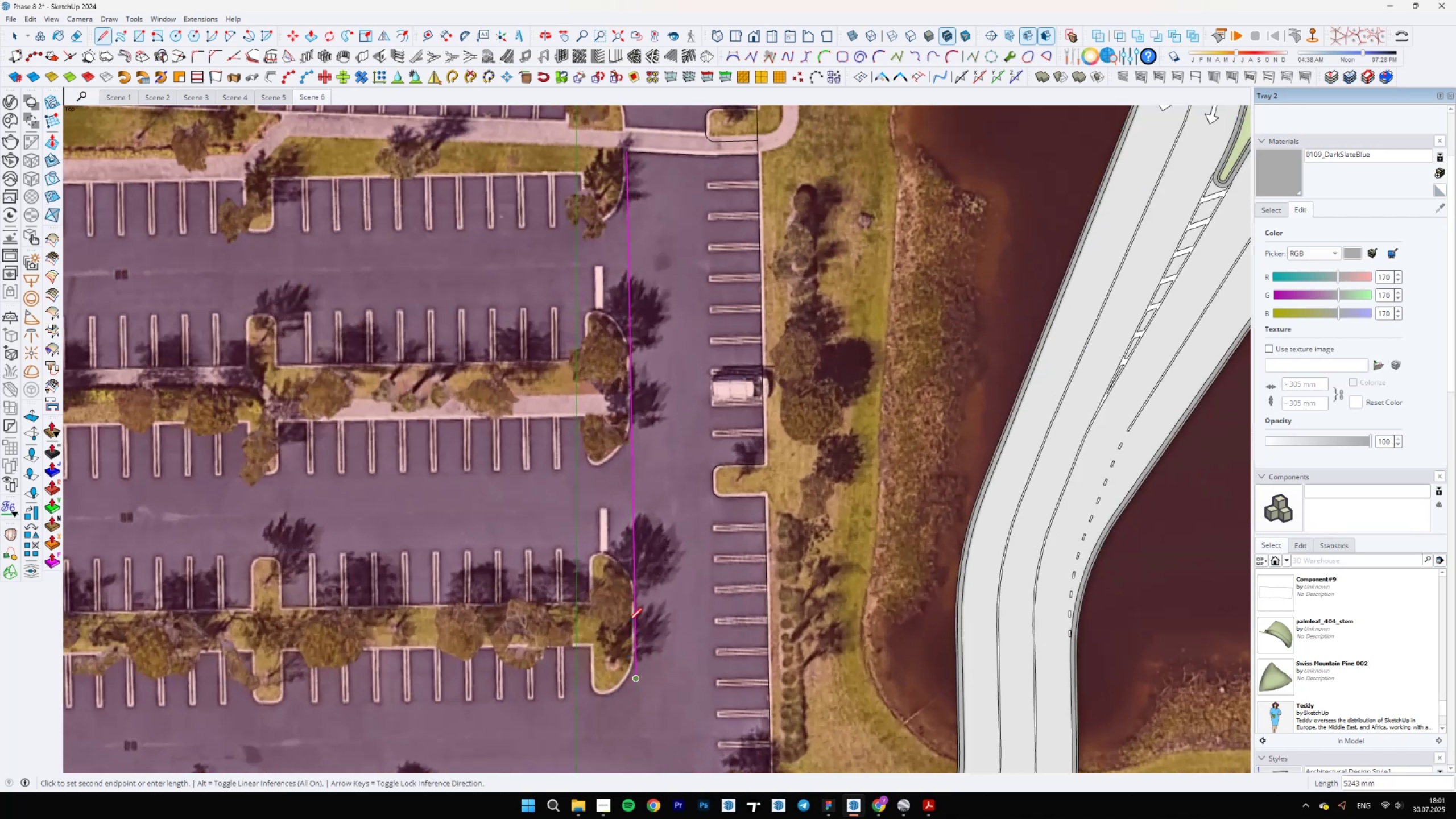 
hold_key(key=ShiftLeft, duration=0.38)
 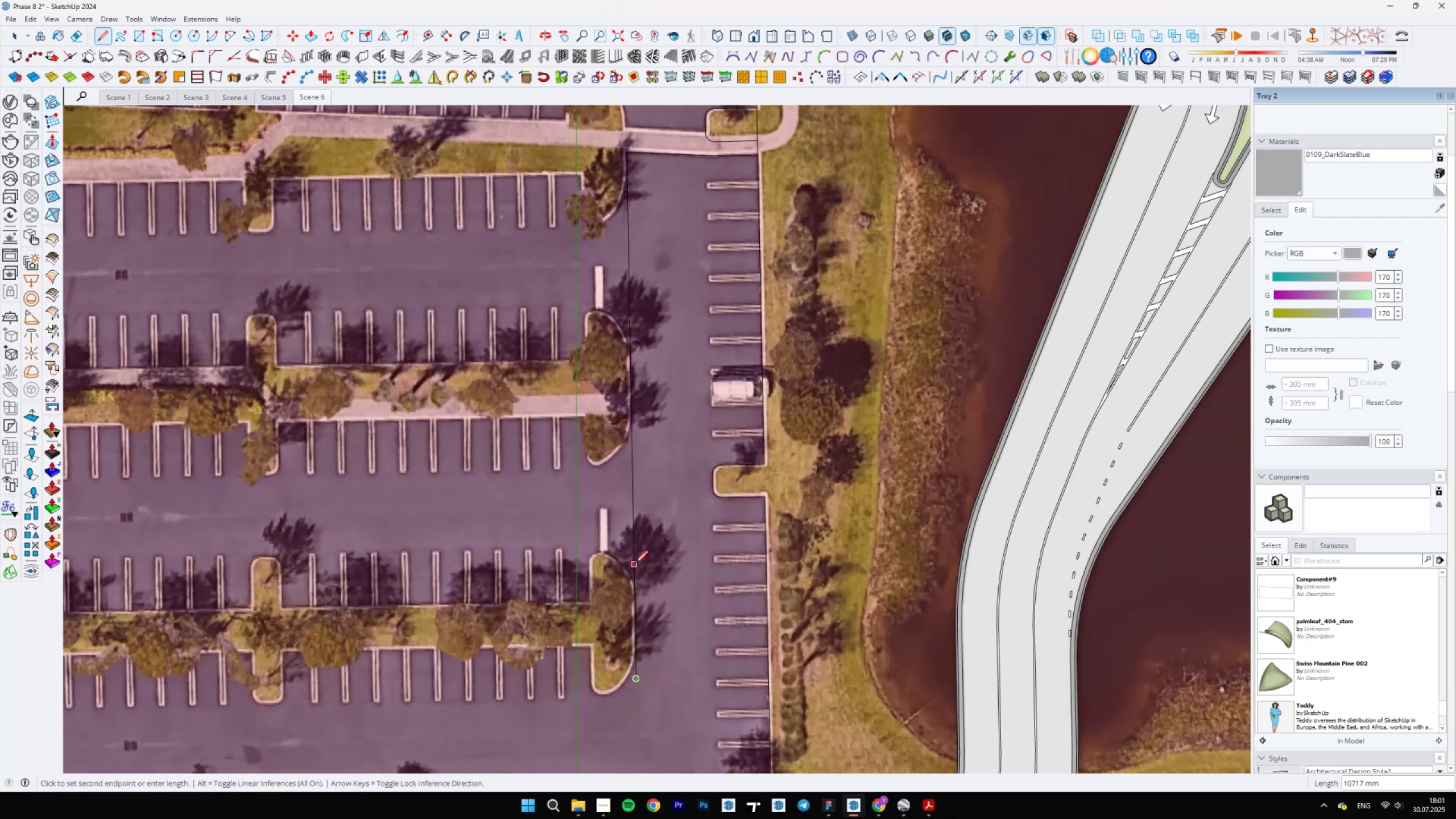 
hold_key(key=ShiftLeft, duration=0.83)
left_click([635, 717])
 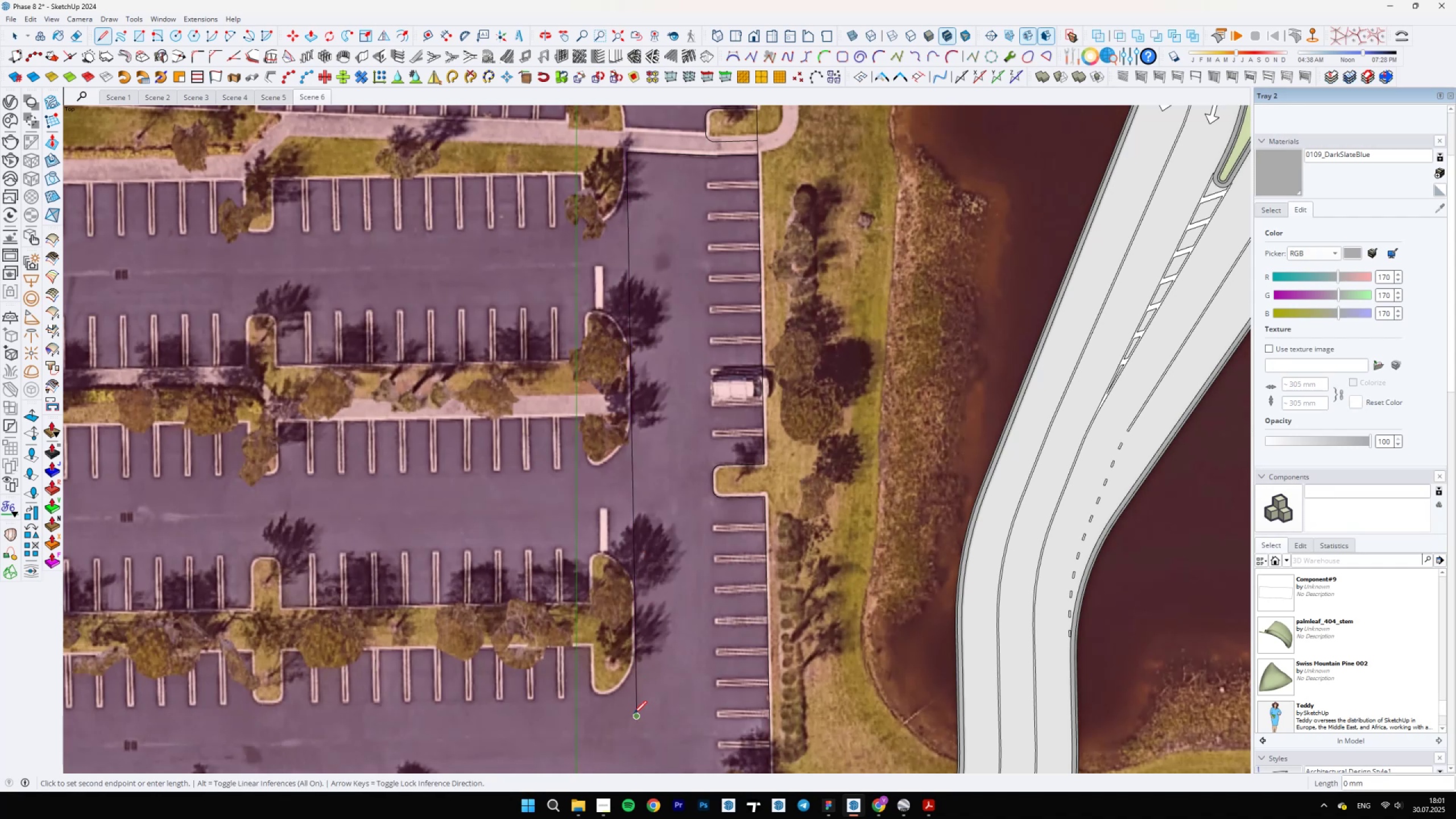 
key(Space)
 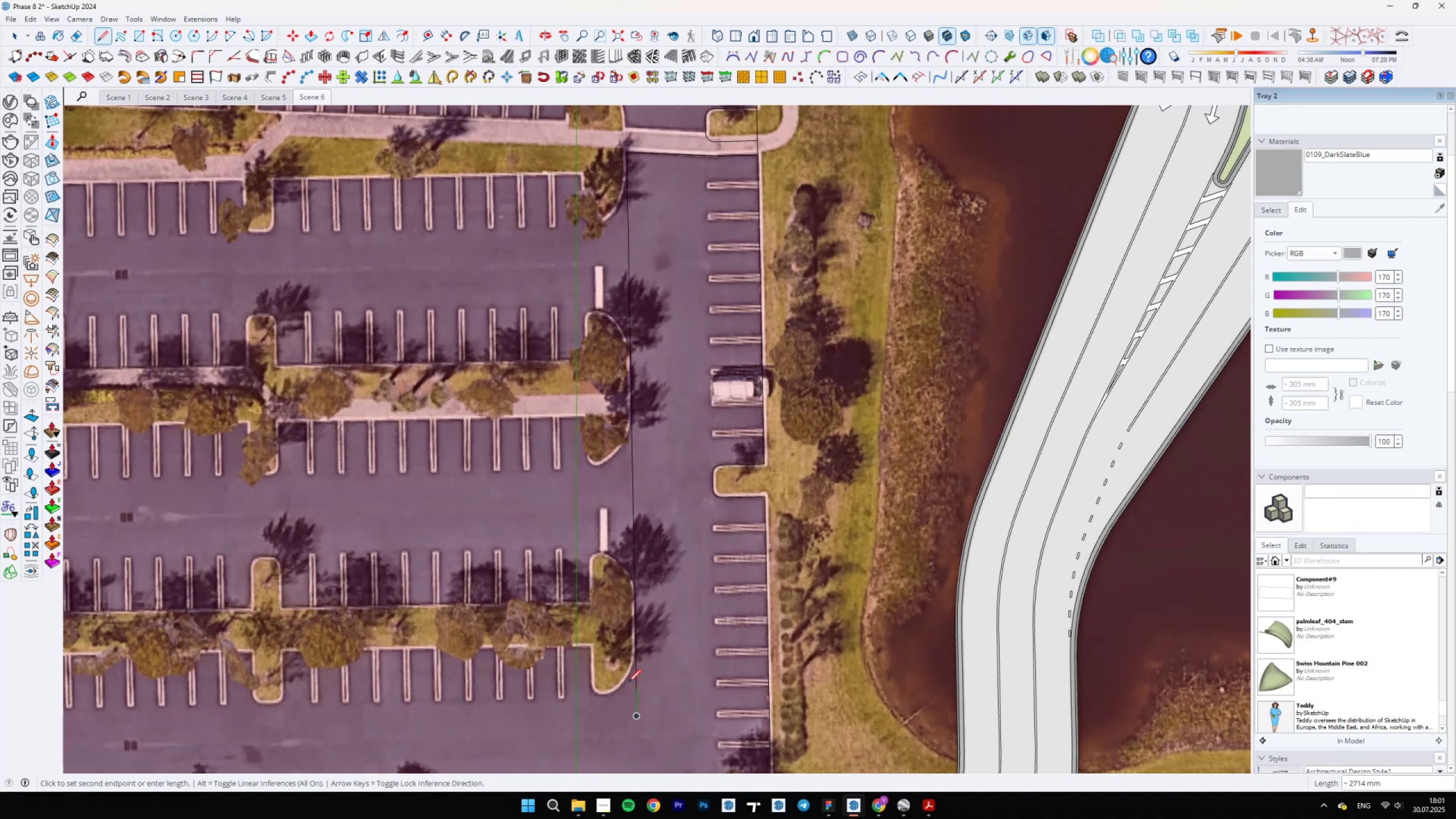 
scroll: coordinate [628, 653], scroll_direction: down, amount: 6.0
 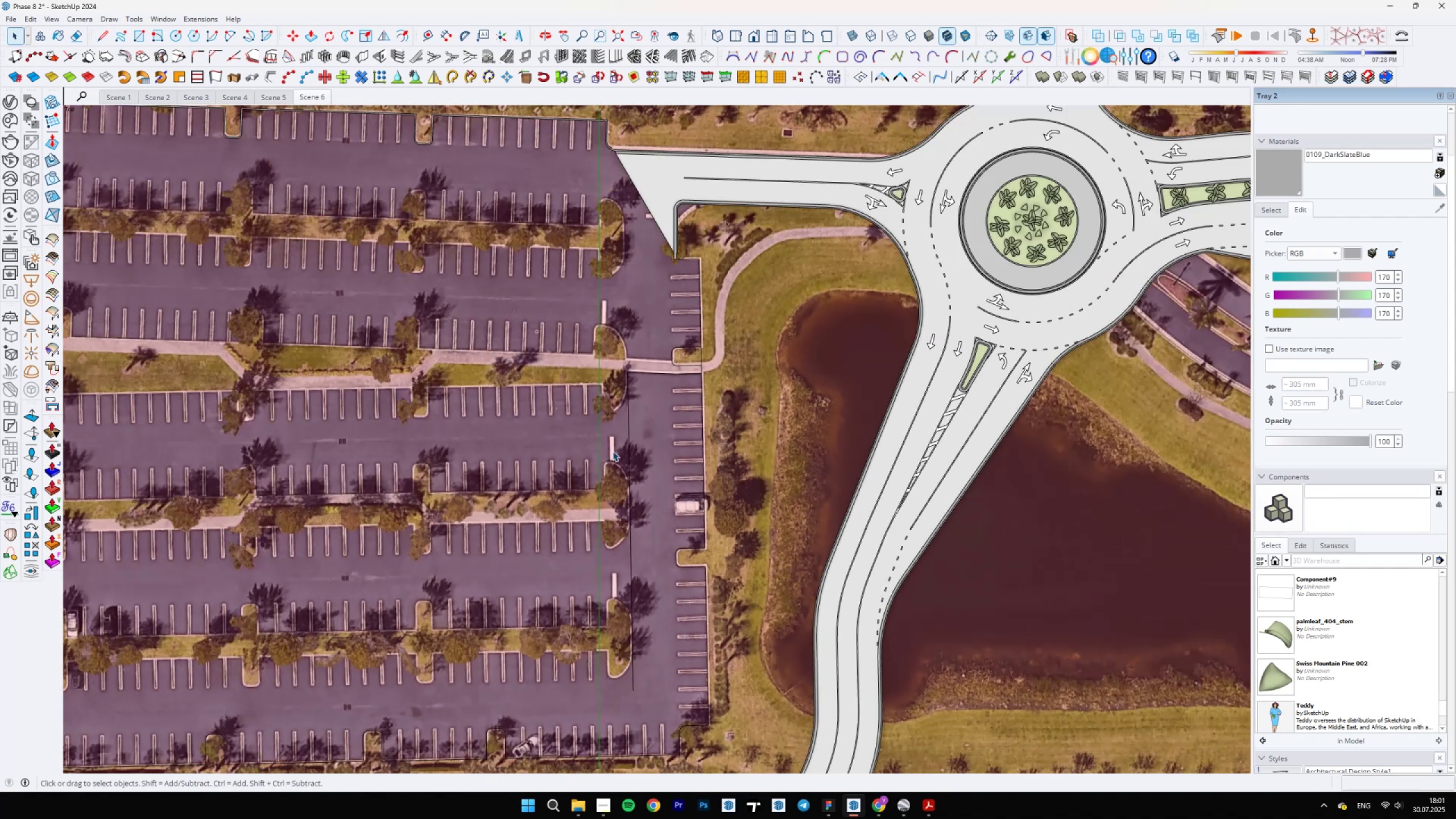 
scroll: coordinate [475, 489], scroll_direction: up, amount: 1.0
 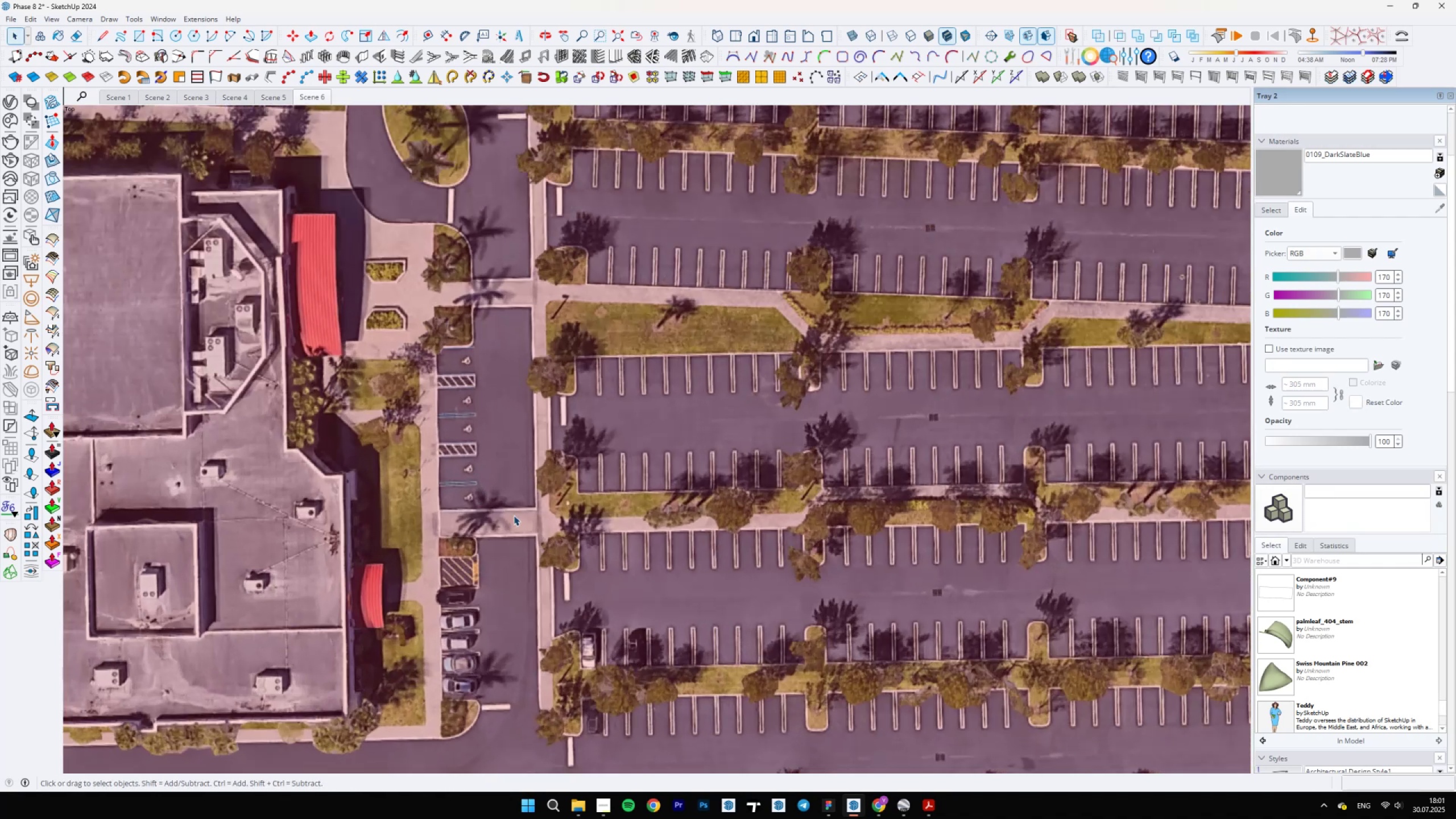 
scroll: coordinate [820, 388], scroll_direction: none, amount: 0.0
 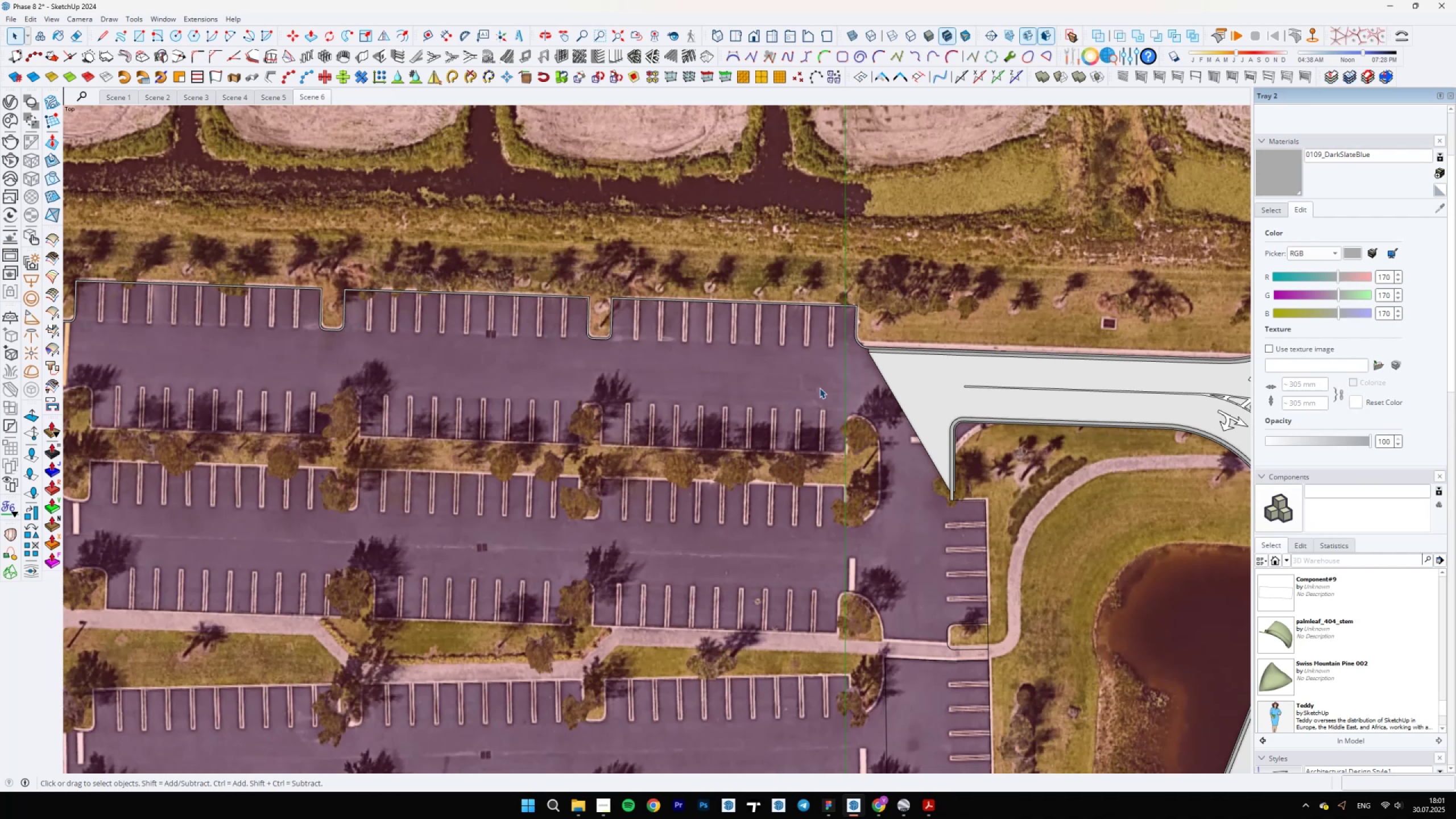 
wait(16.97)
 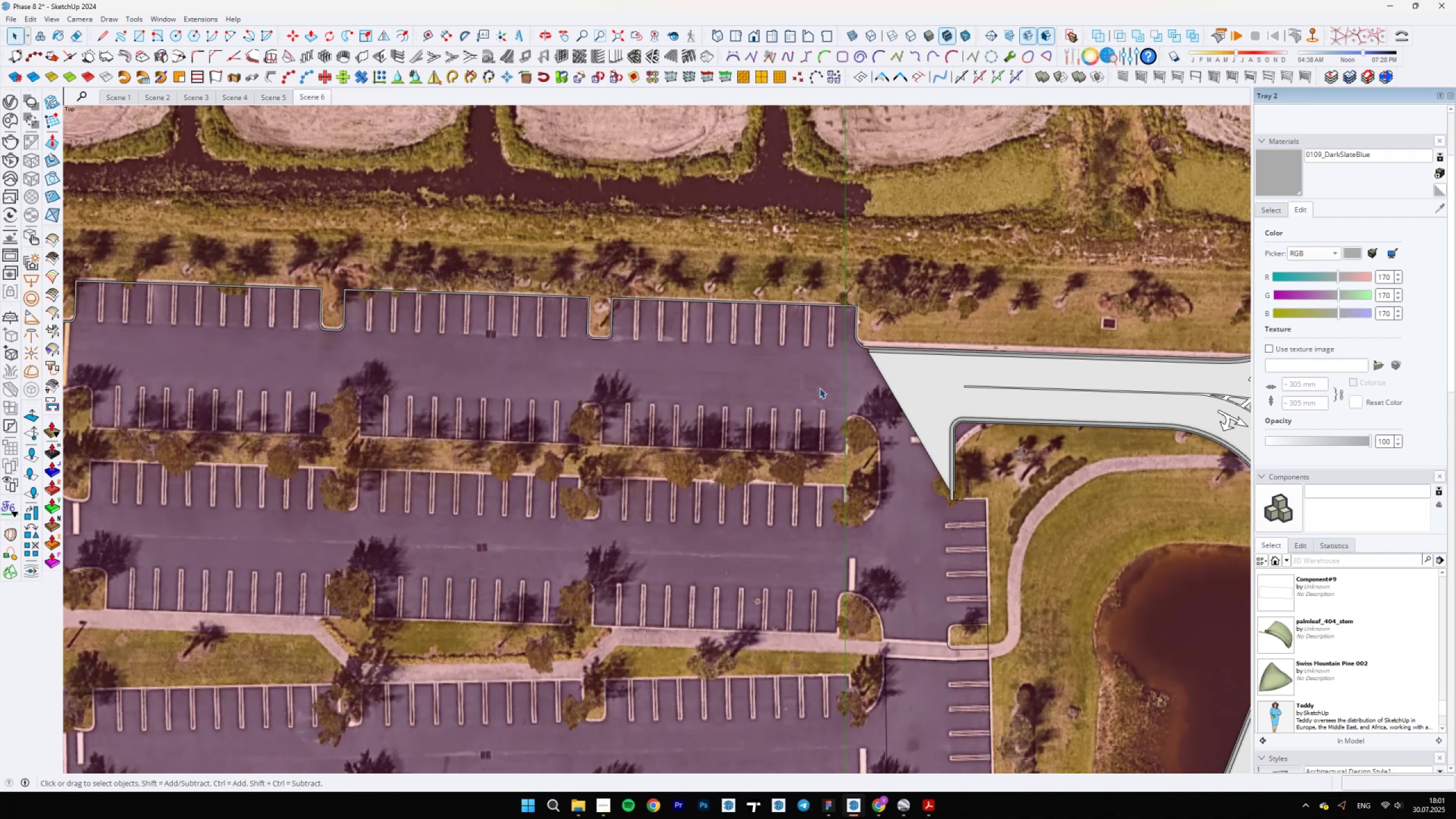 
scroll: coordinate [887, 494], scroll_direction: down, amount: 12.0
 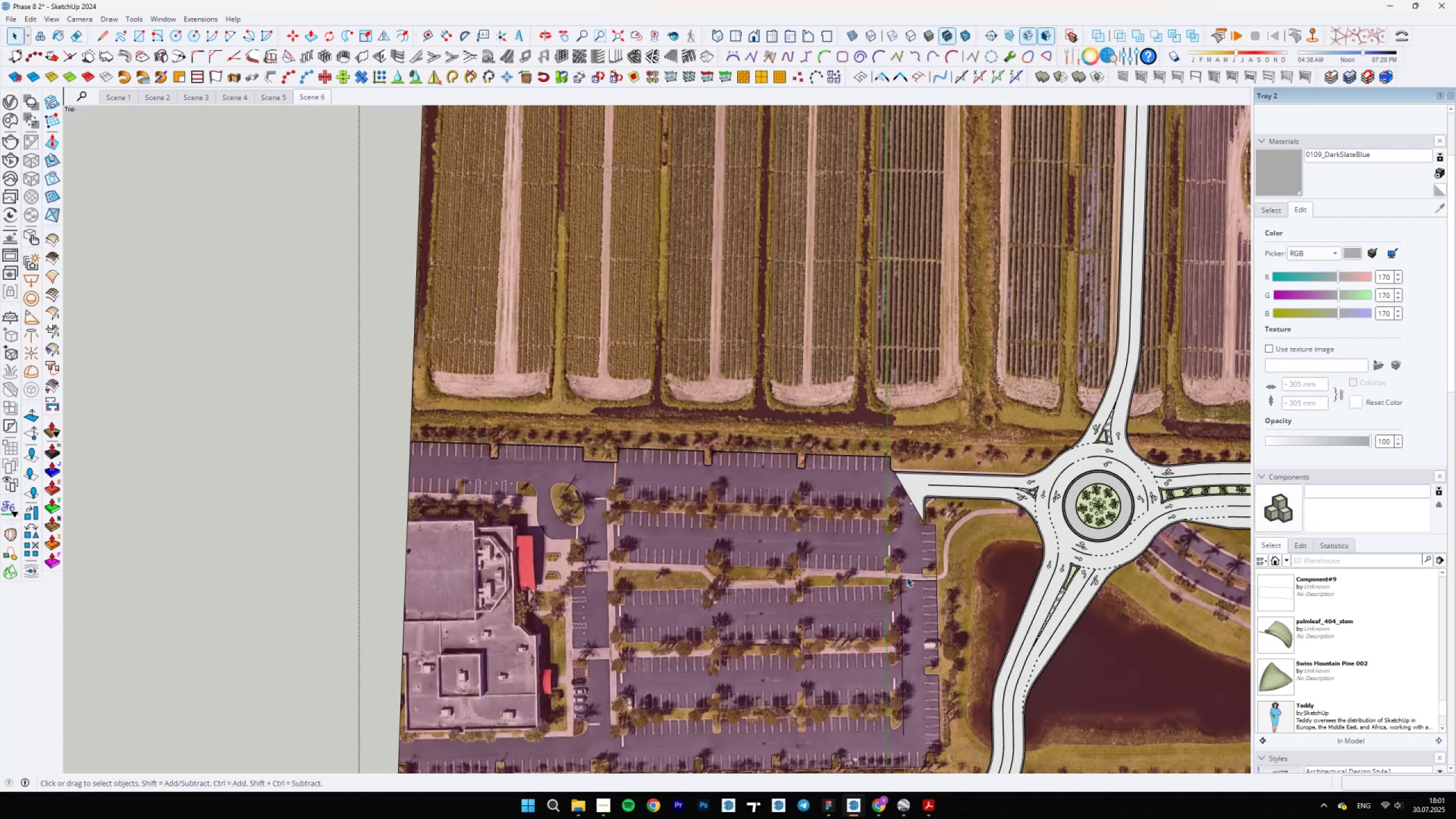 
scroll: coordinate [908, 515], scroll_direction: none, amount: 0.0
 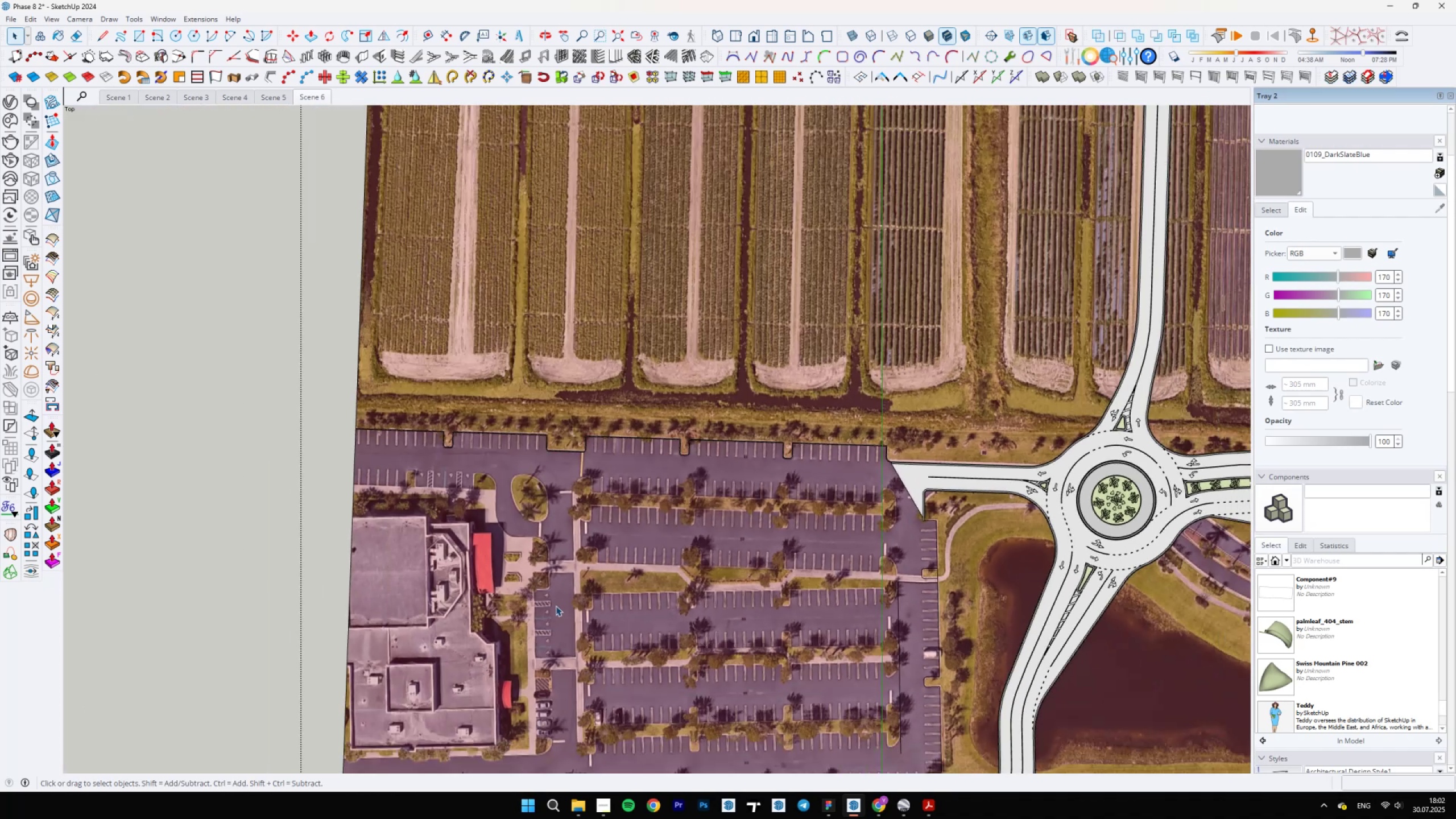 
scroll: coordinate [1004, 661], scroll_direction: up, amount: 13.0
 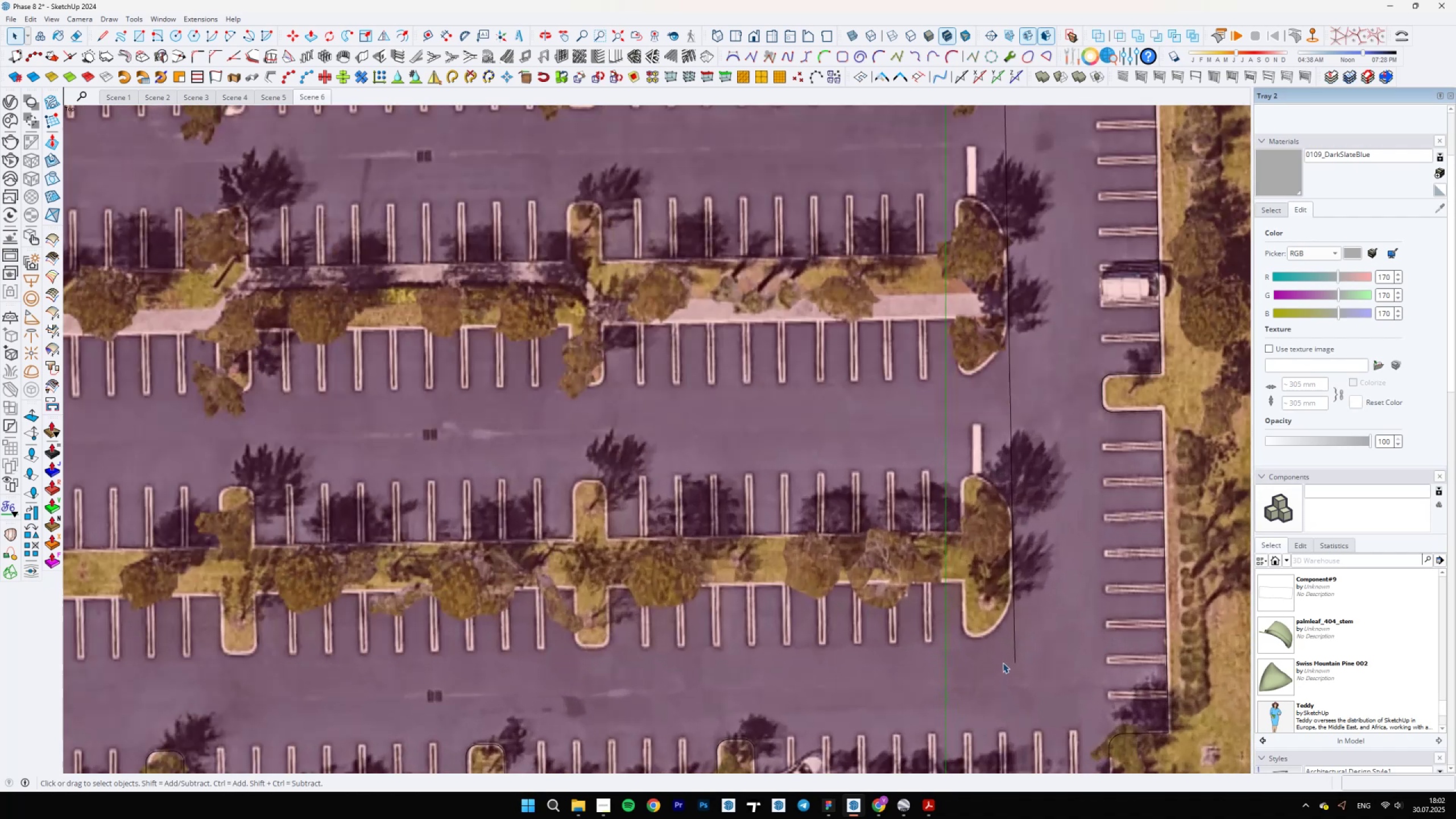 
key(L)
 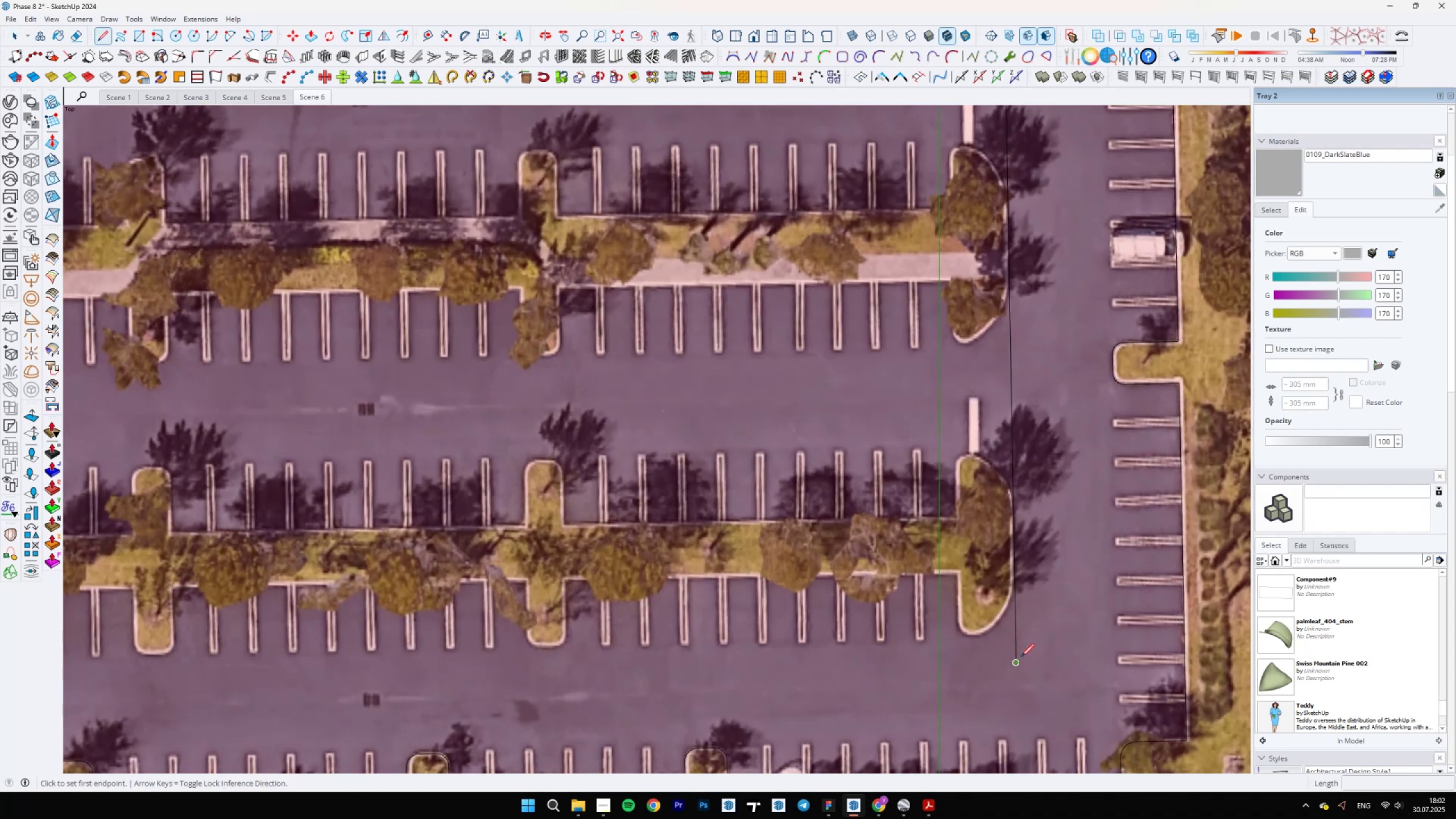 
left_click([1021, 657])
 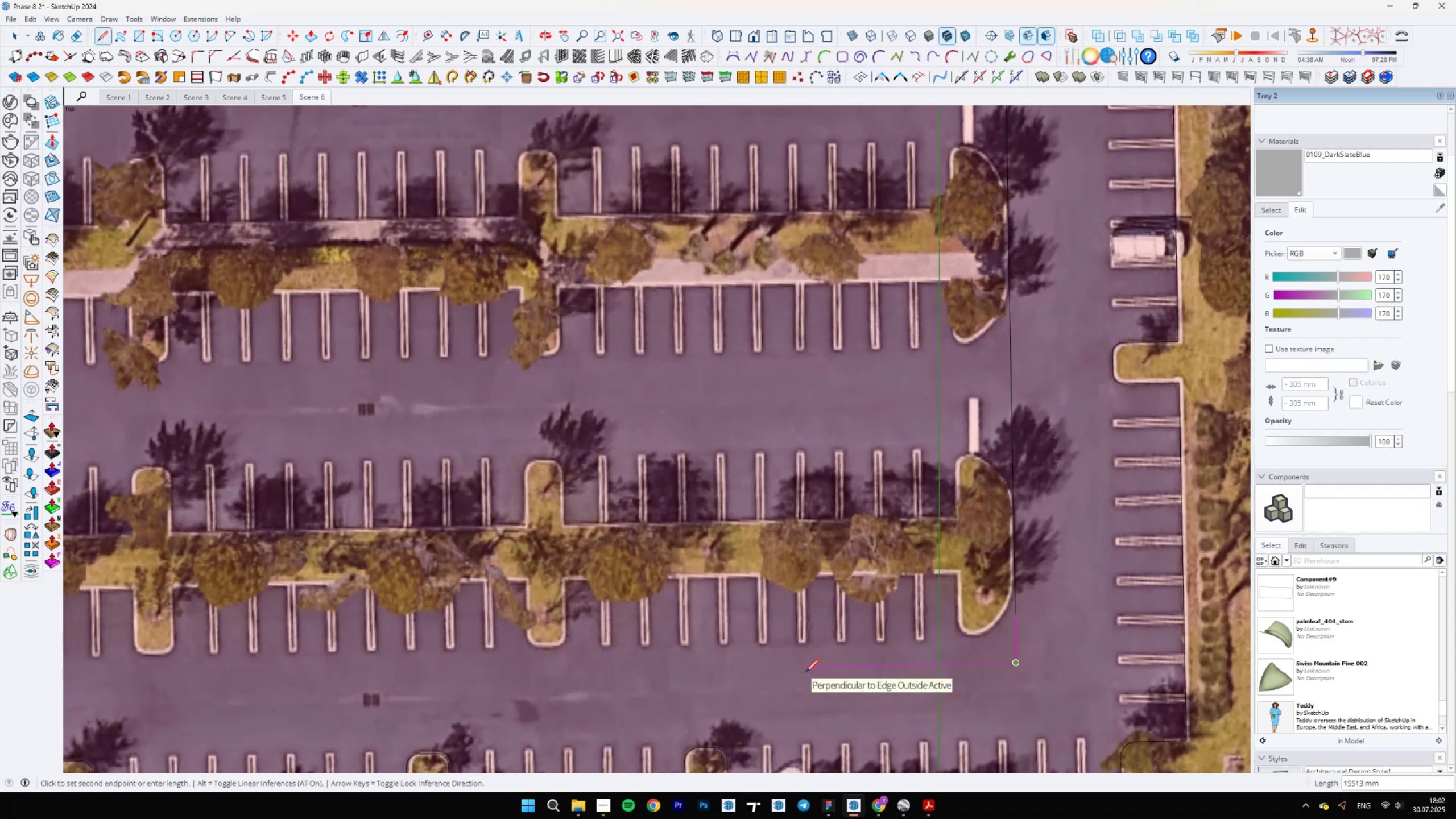 
scroll: coordinate [974, 649], scroll_direction: up, amount: 3.0
 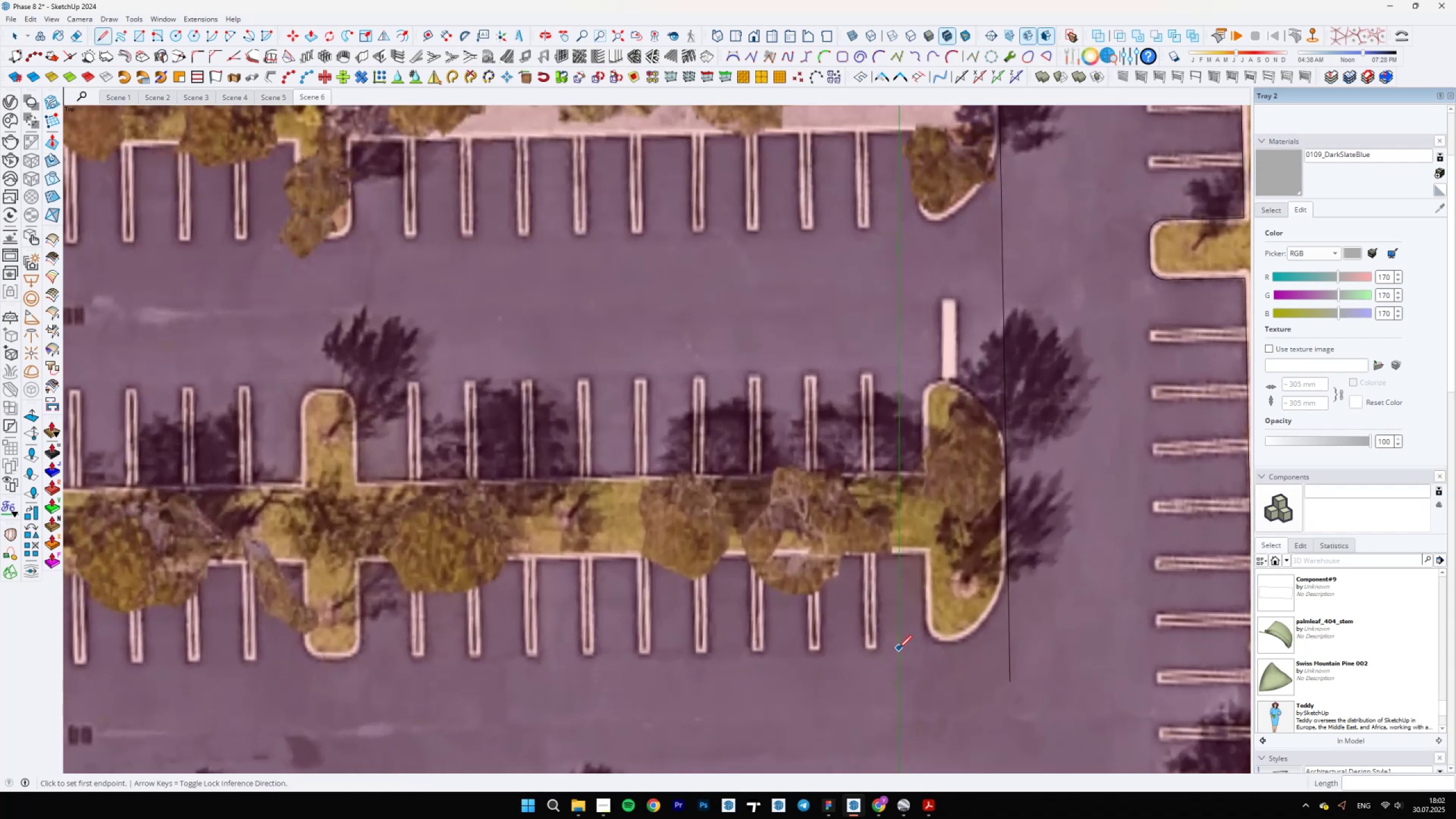 
key(Escape)
 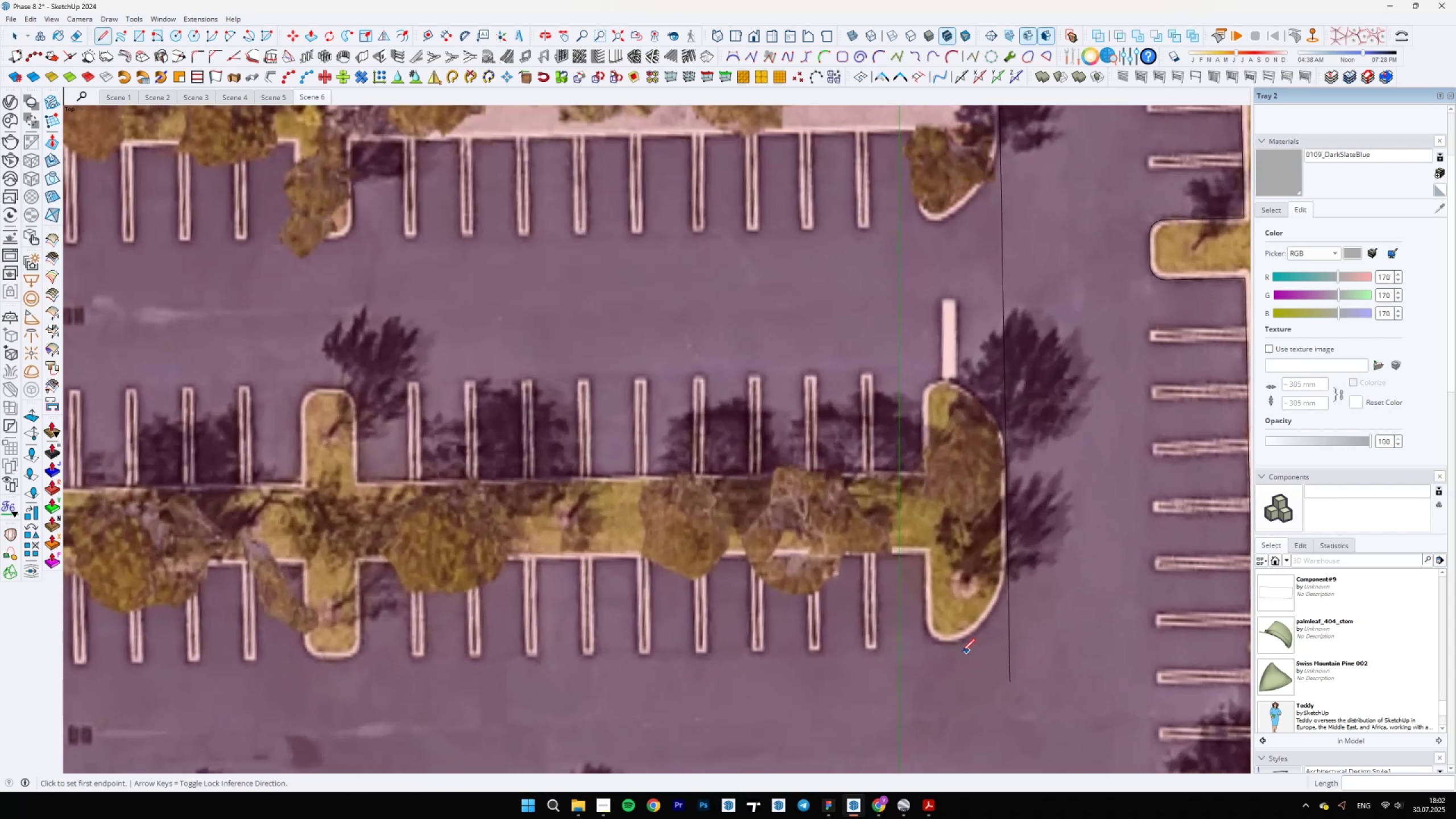 
scroll: coordinate [983, 653], scroll_direction: up, amount: 3.0
 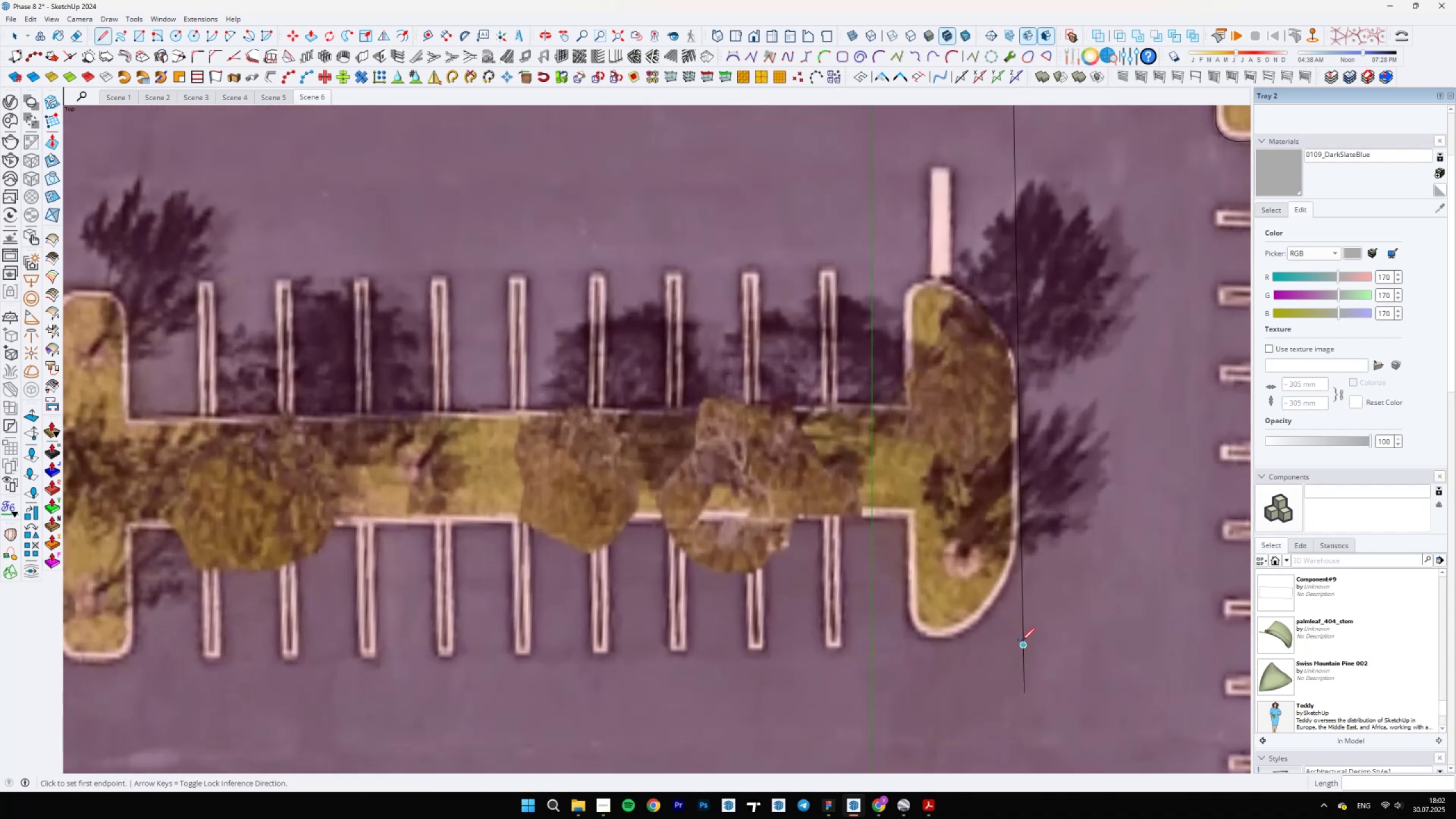 
left_click([1021, 641])
 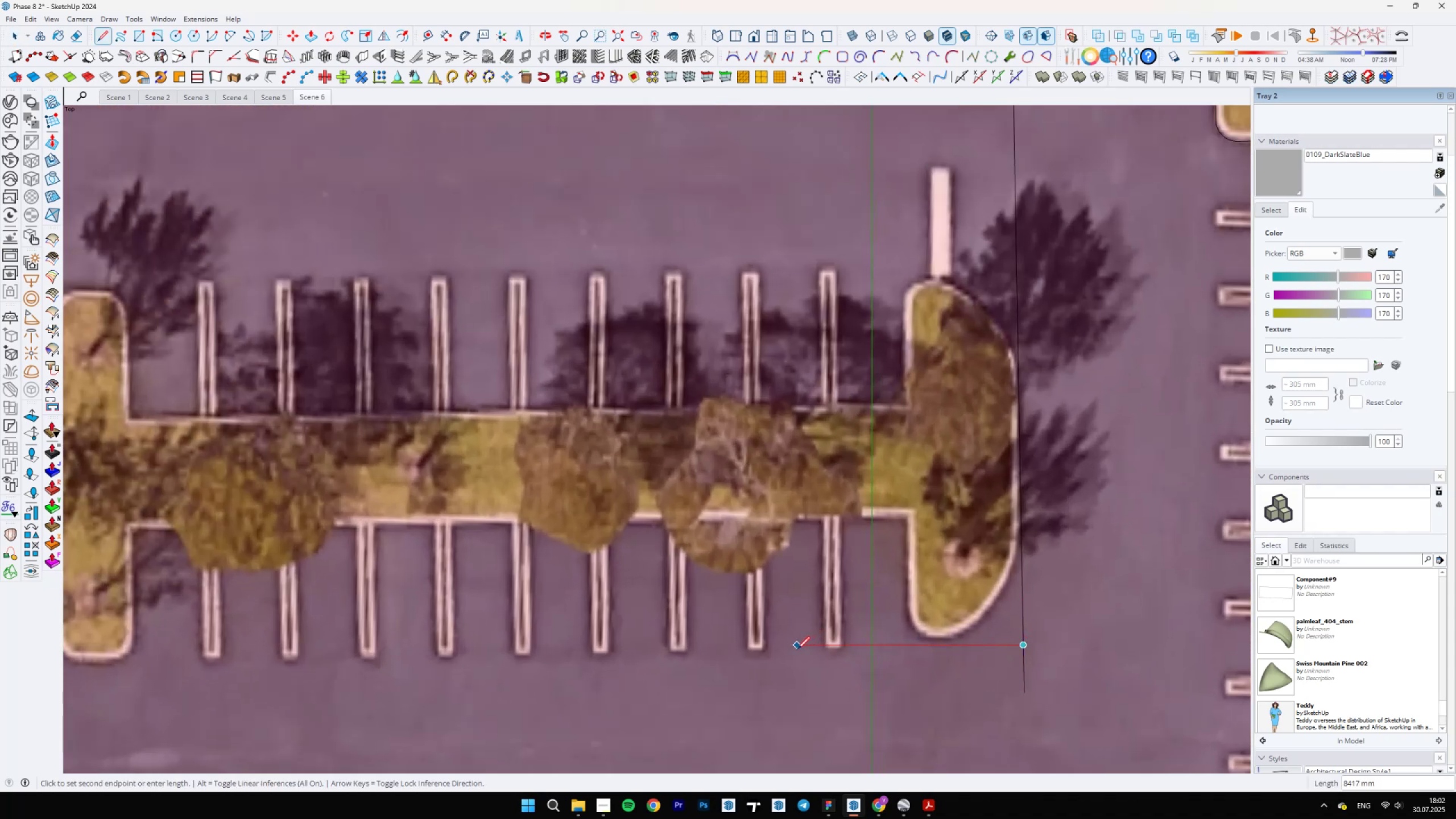 
hold_key(key=ShiftLeft, duration=1.54)
scroll: coordinate [1012, 665], scroll_direction: down, amount: 12.0
 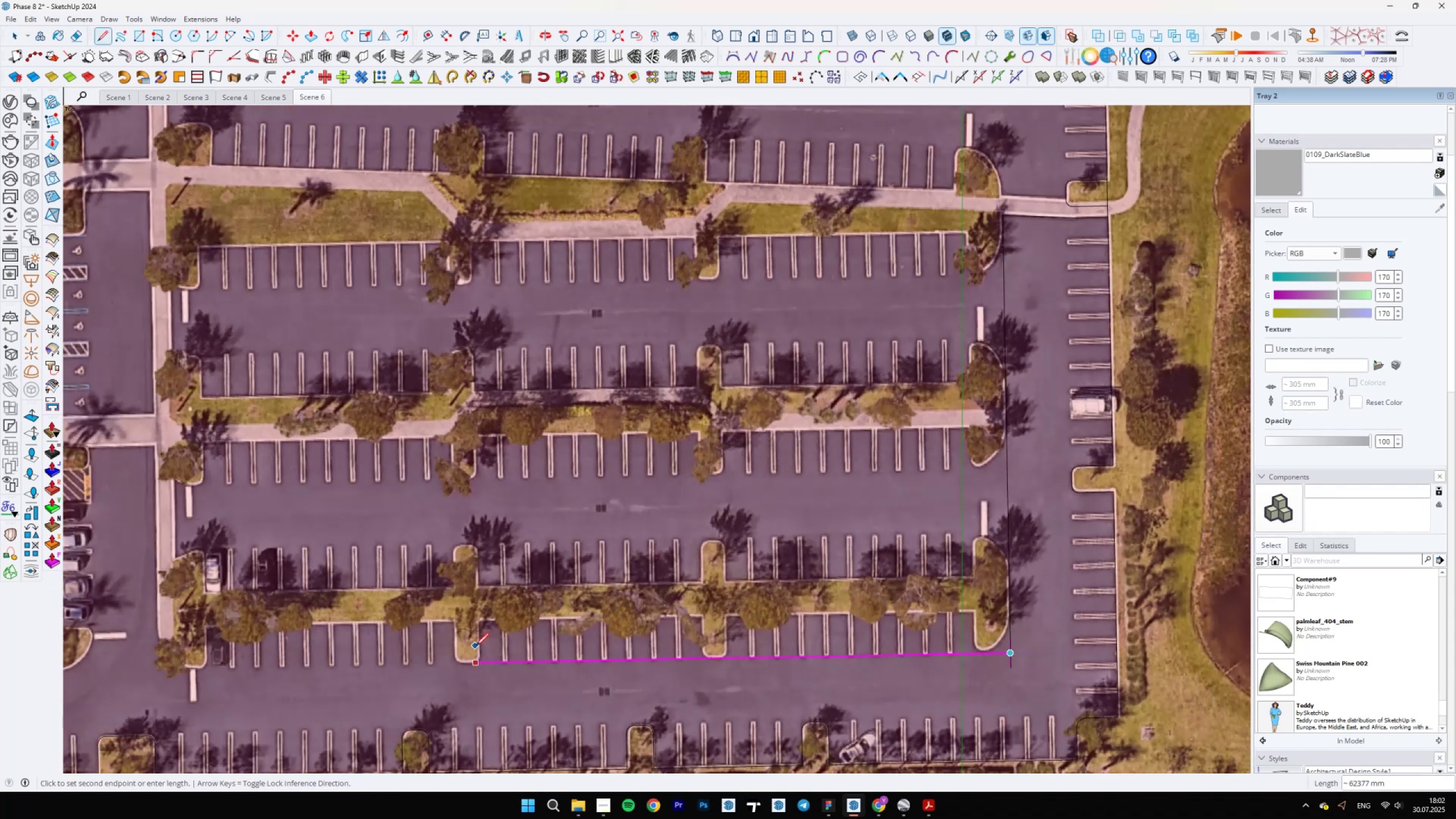 
hold_key(key=ShiftLeft, duration=1.51)
scroll: coordinate [796, 690], scroll_direction: down, amount: 6.0
 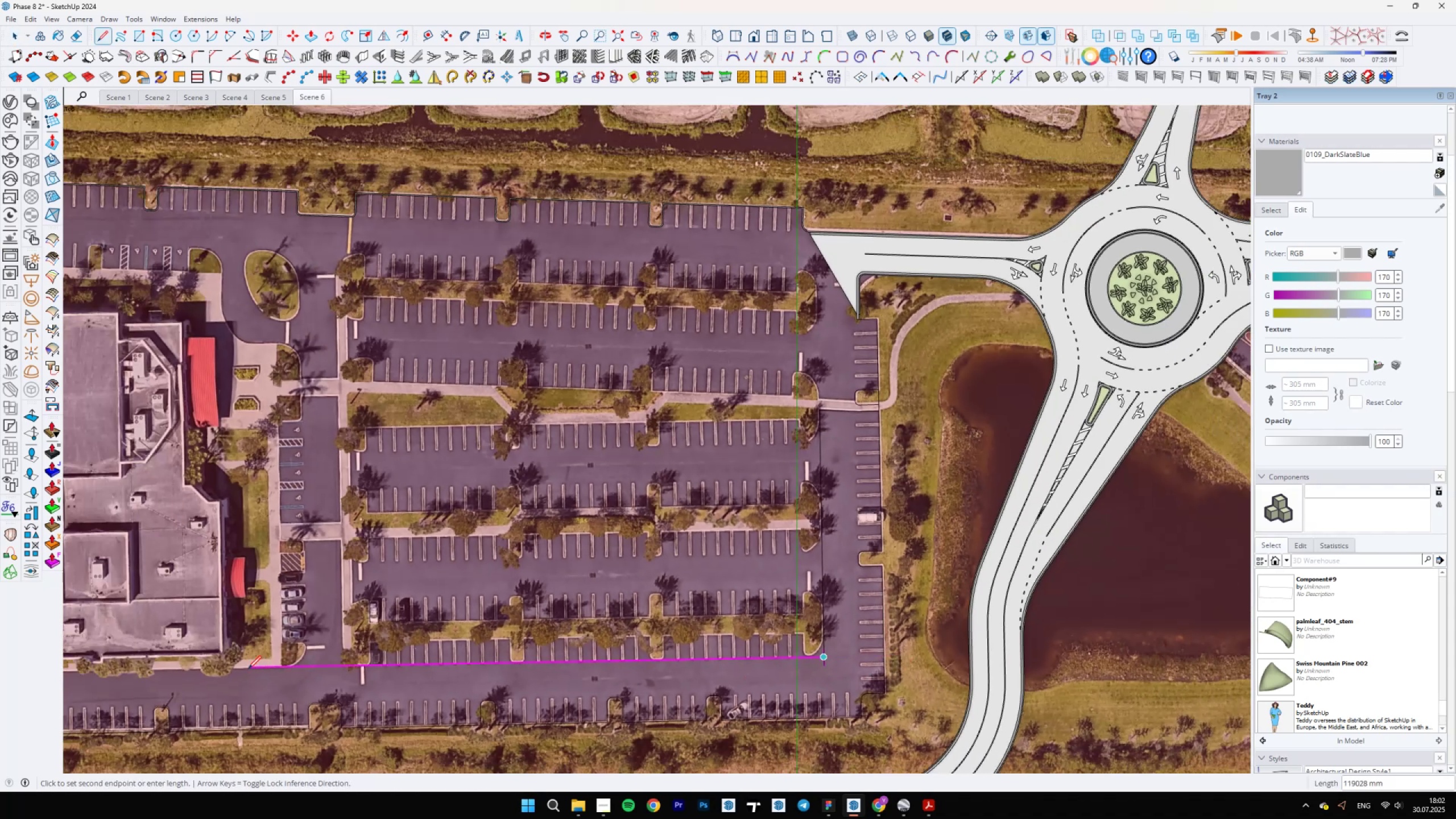 
scroll: coordinate [354, 637], scroll_direction: up, amount: 9.0
 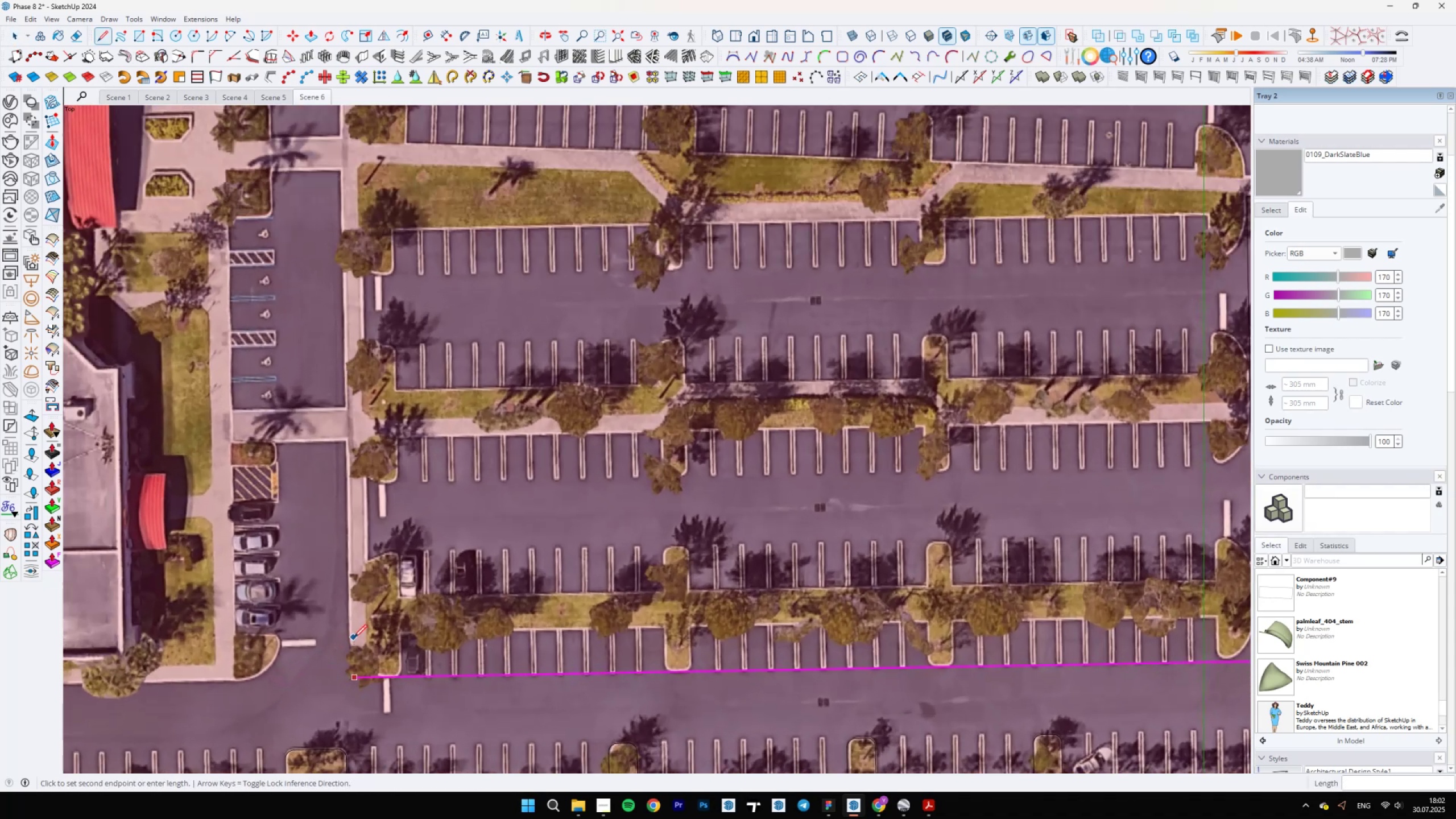 
hold_key(key=ShiftLeft, duration=1.52)
 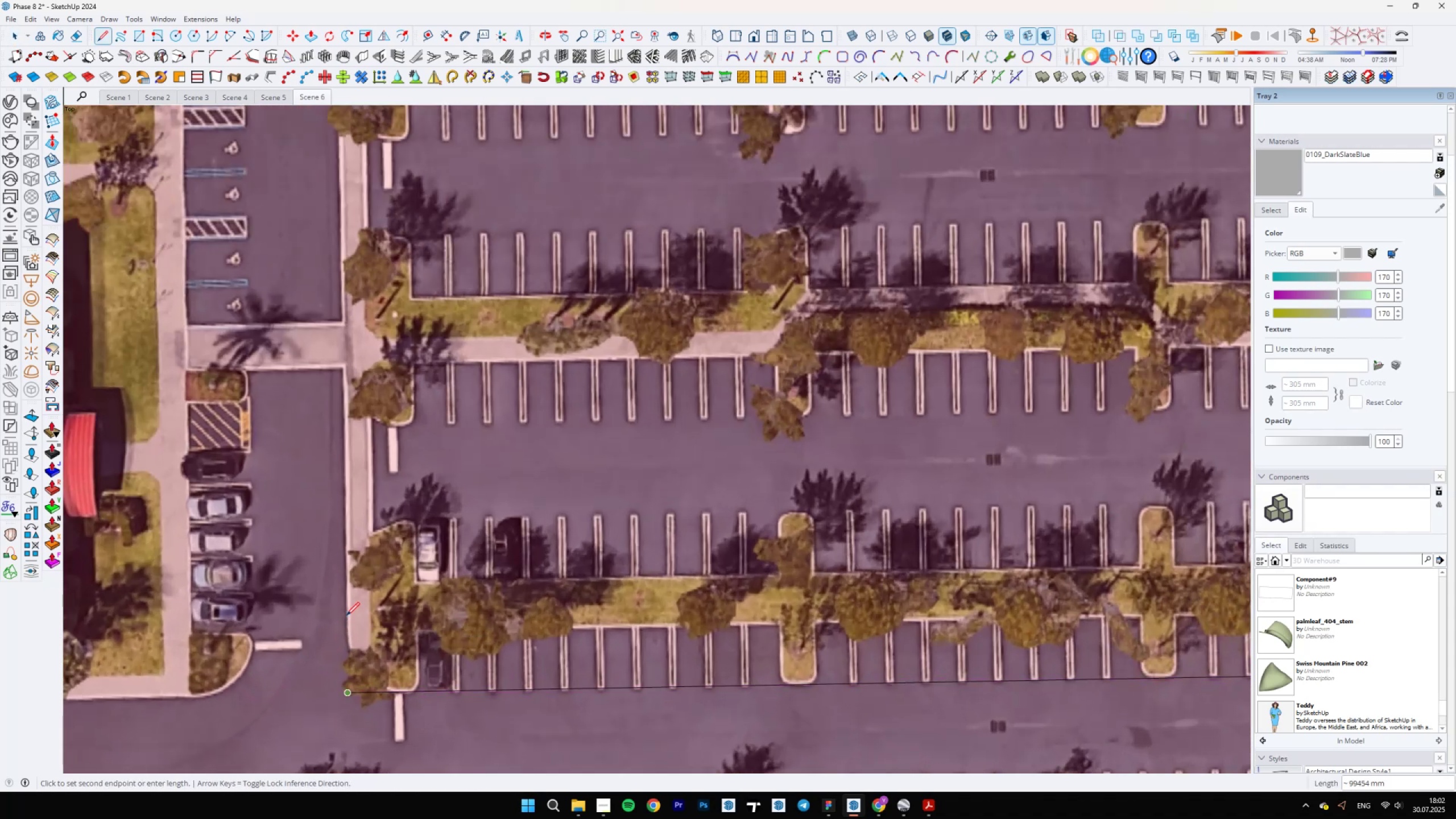 
hold_key(key=ShiftLeft, duration=0.48)
left_click([346, 615])
 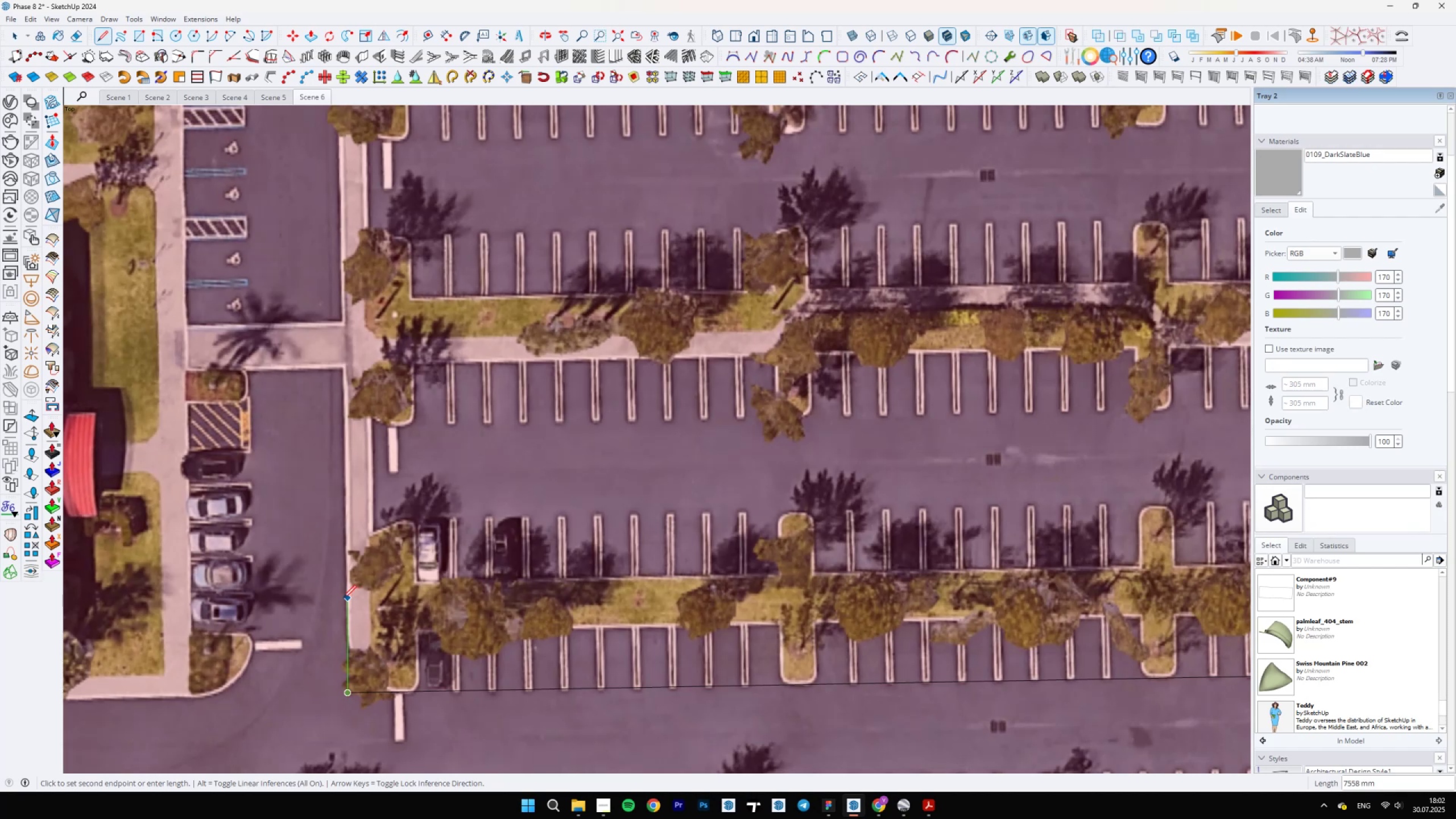 
hold_key(key=ShiftLeft, duration=1.5)
scroll: coordinate [367, 627], scroll_direction: down, amount: 7.0
 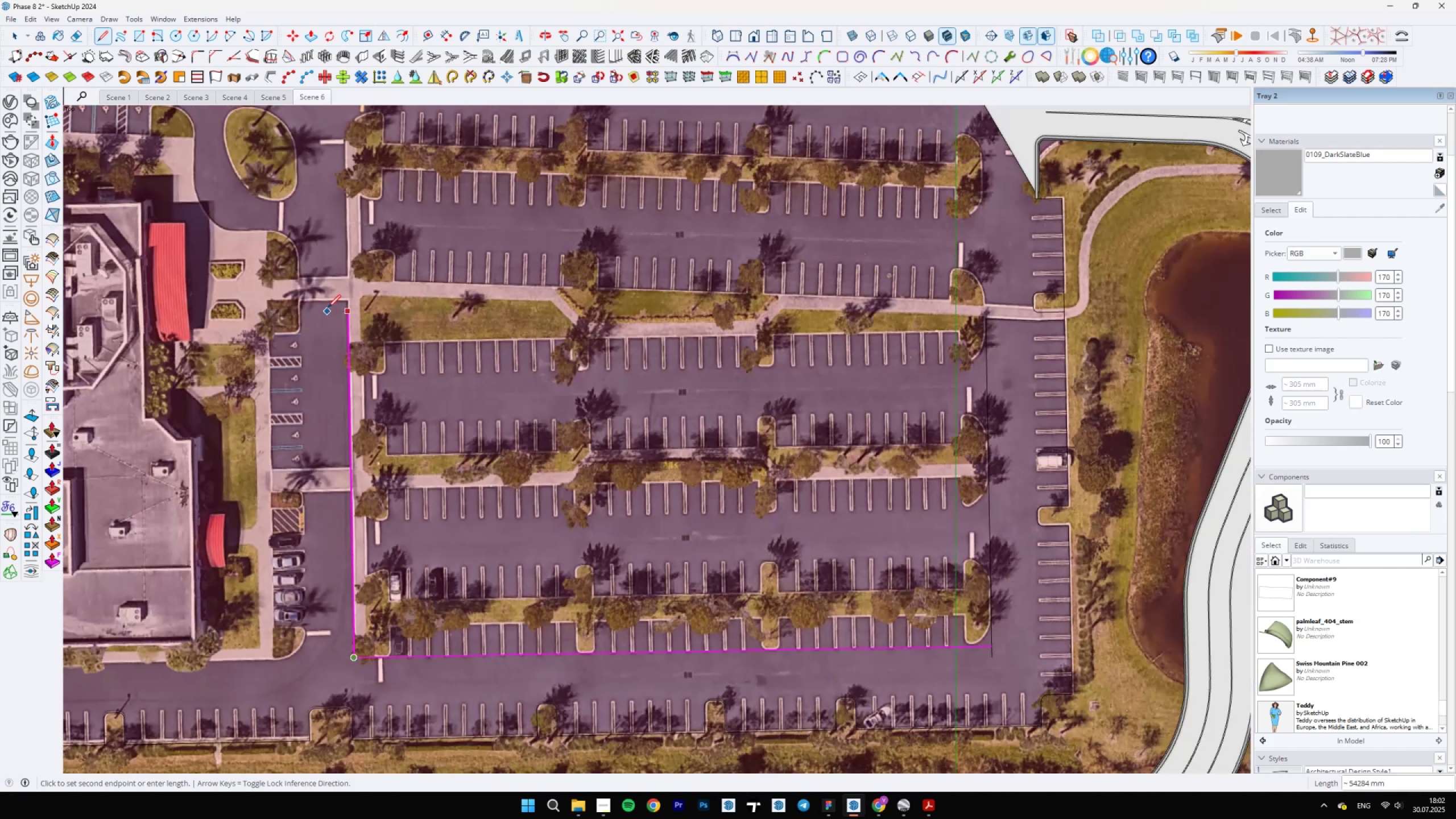 
scroll: coordinate [338, 300], scroll_direction: up, amount: 4.0
 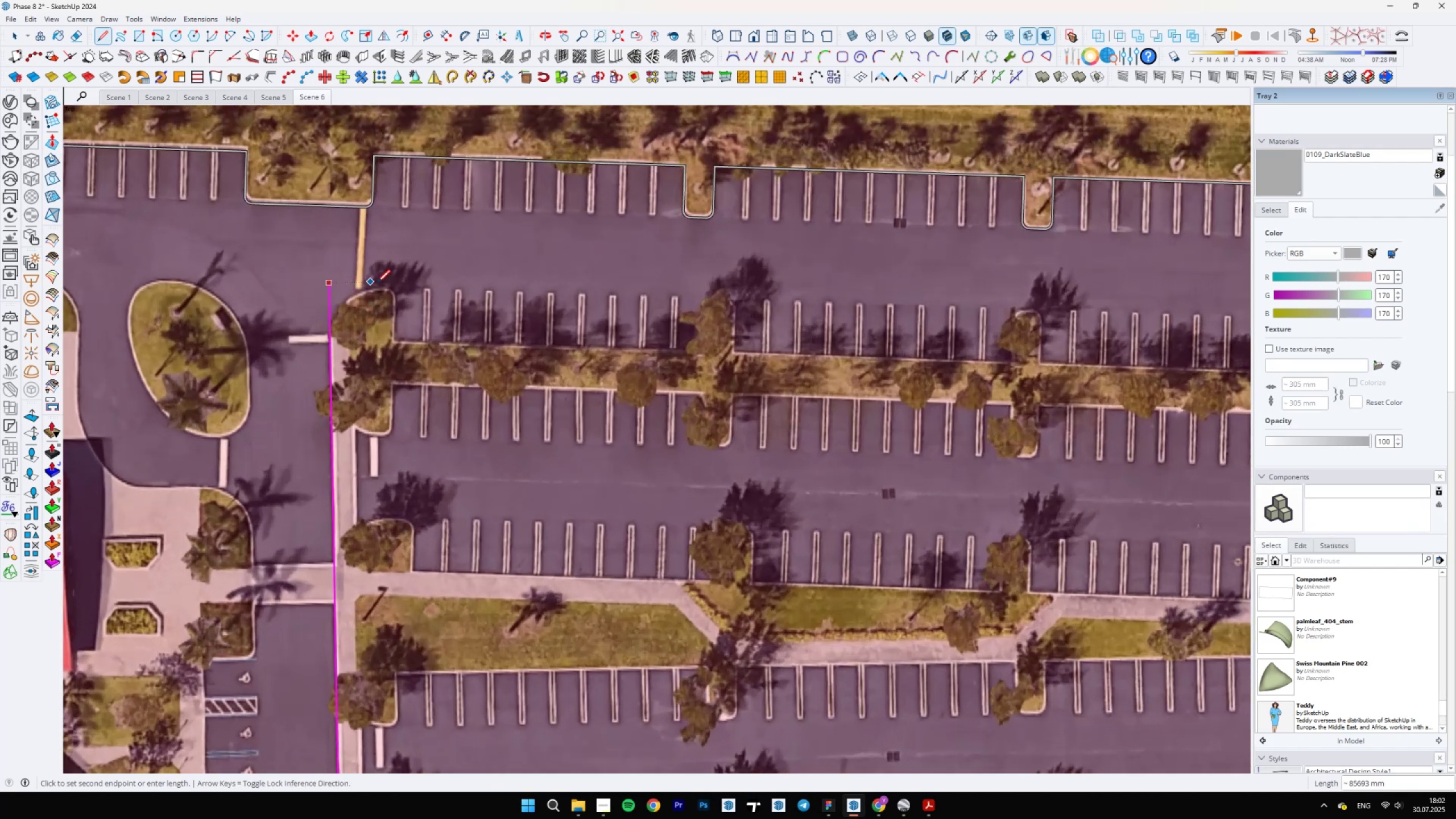 
hold_key(key=ShiftLeft, duration=1.51)
 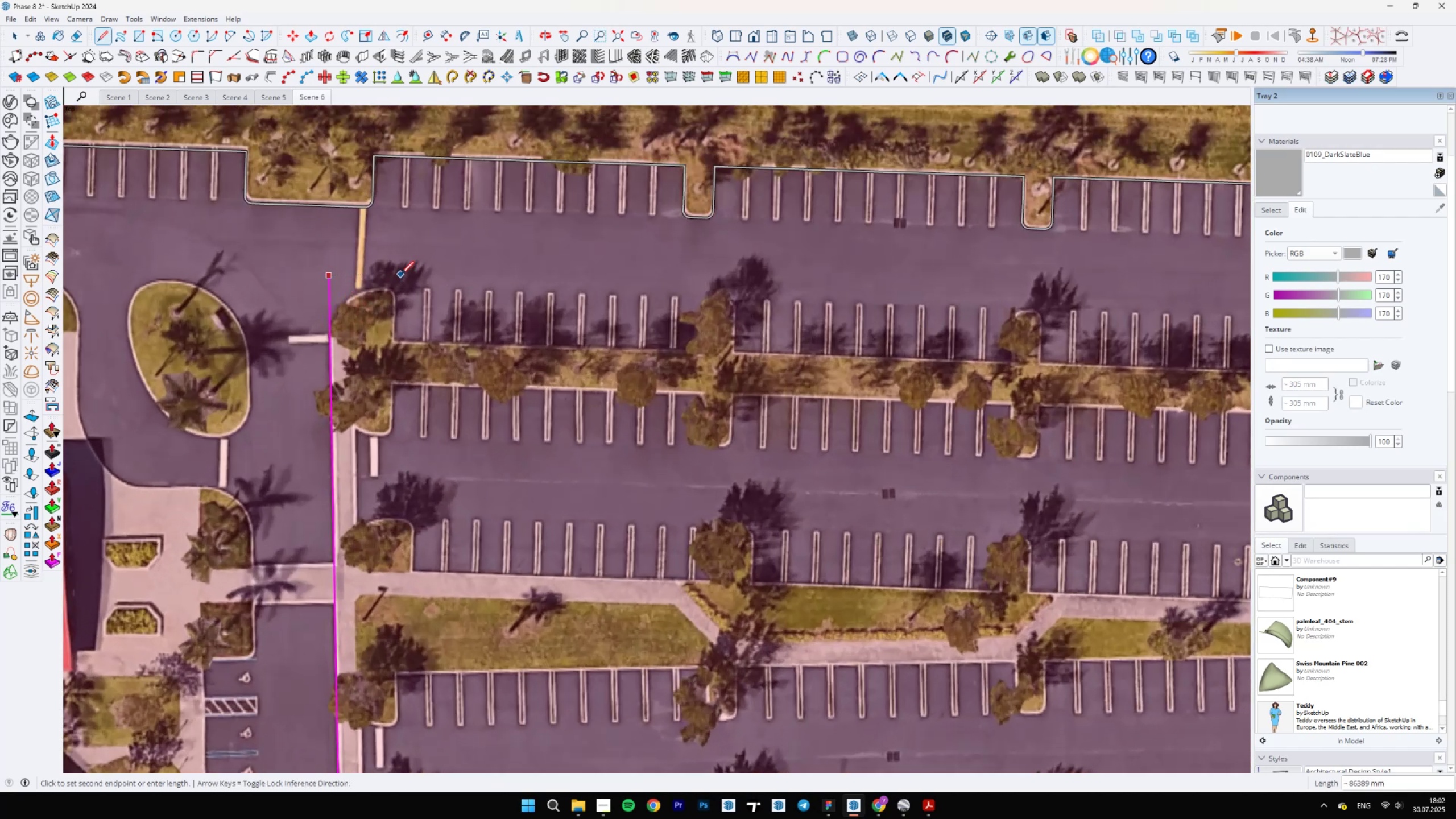 
hold_key(key=ShiftLeft, duration=0.63)
left_click([401, 274])
 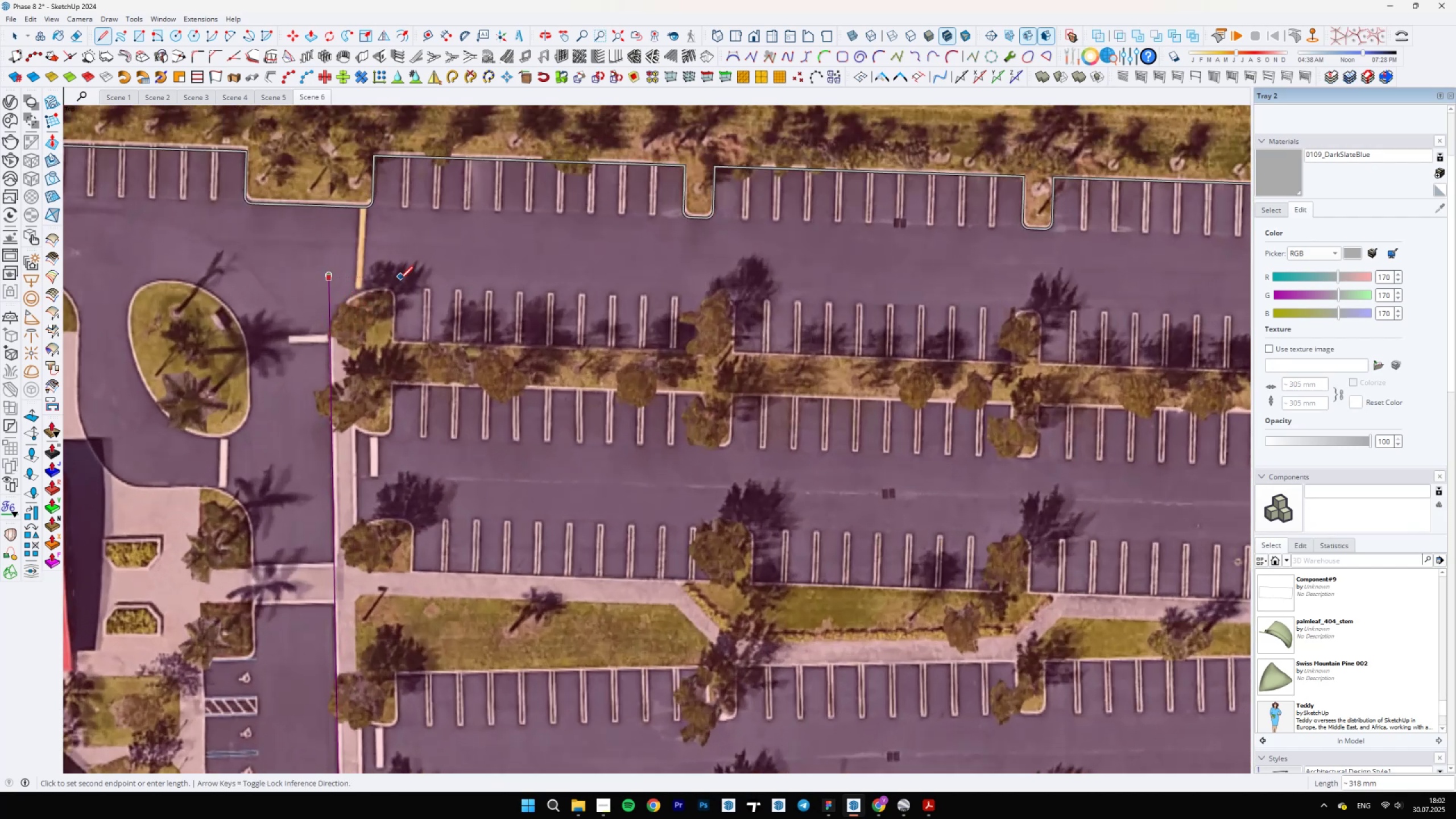 
scroll: coordinate [446, 411], scroll_direction: down, amount: 5.0
 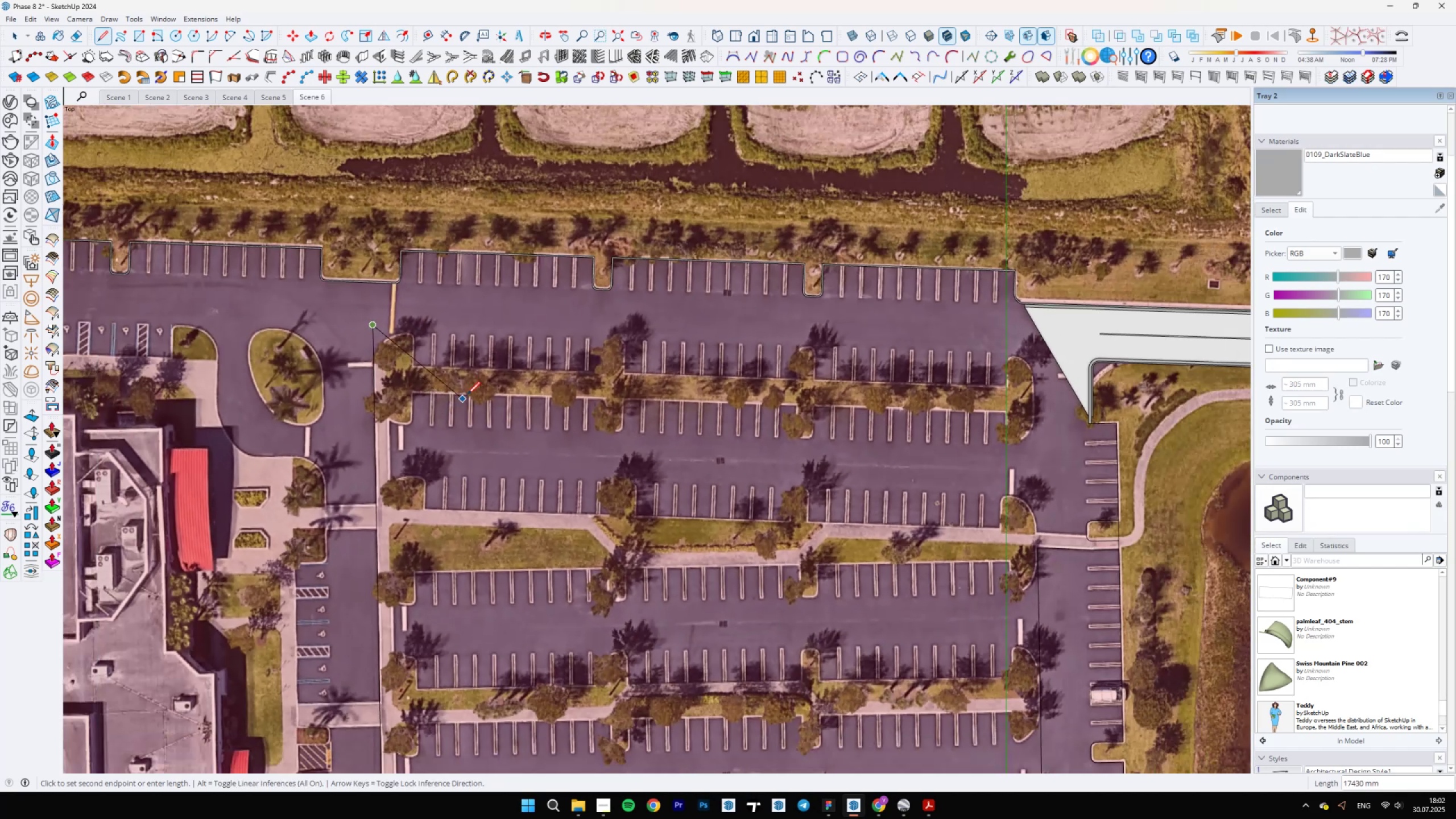 
key(Escape)
 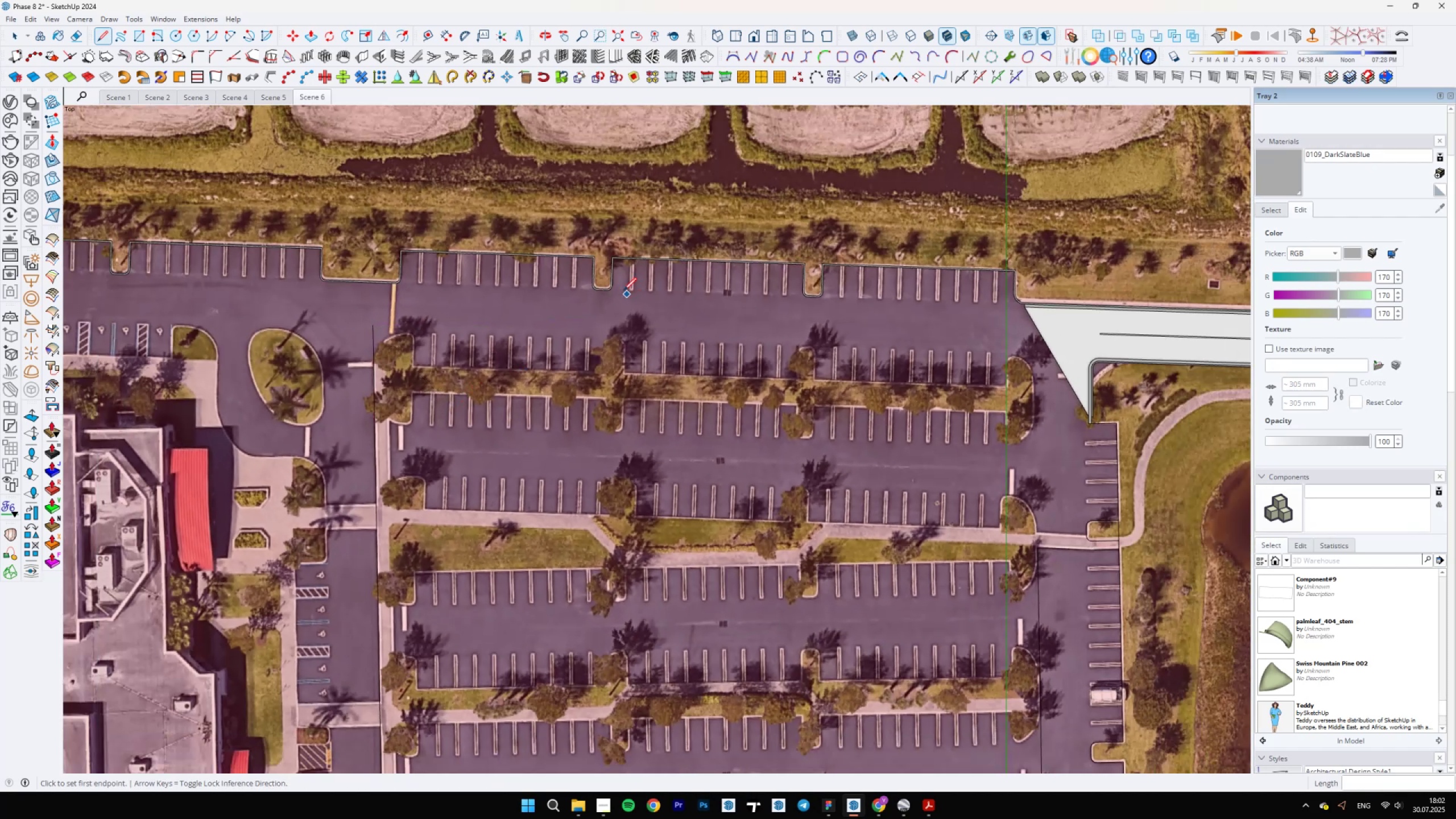 
scroll: coordinate [623, 258], scroll_direction: up, amount: 8.0
 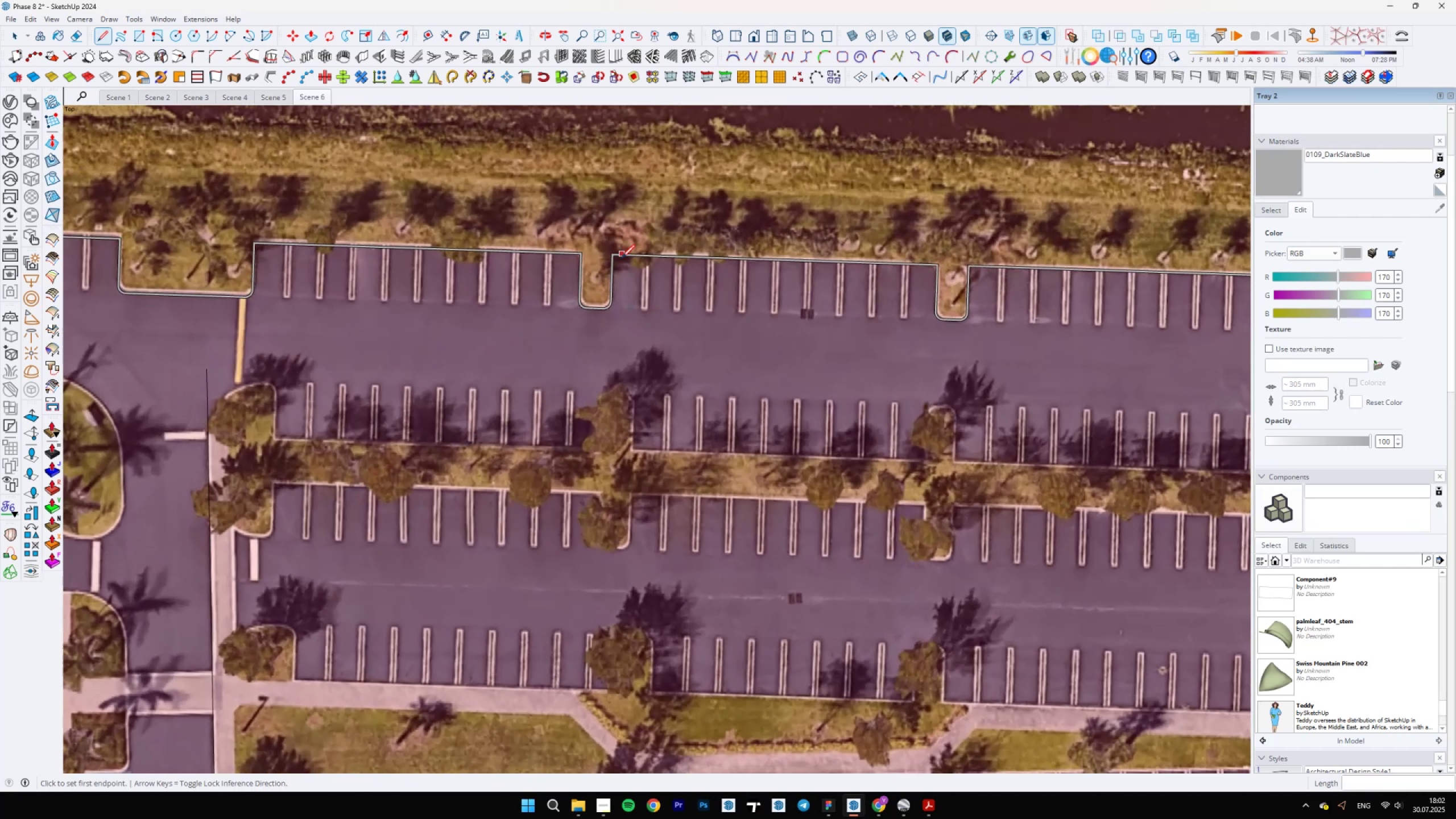 
key(Space)
 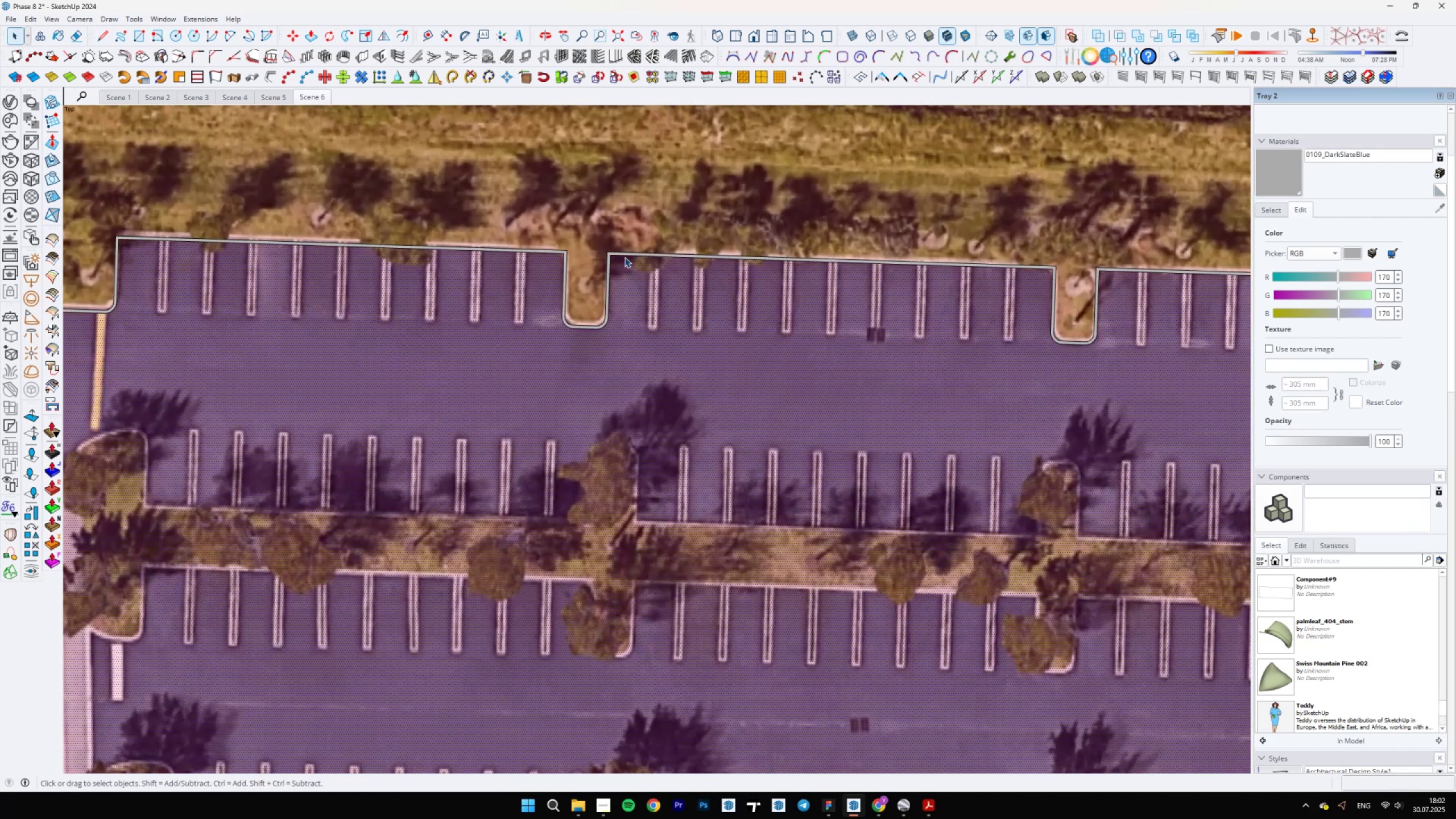 
double_click([624, 257])
 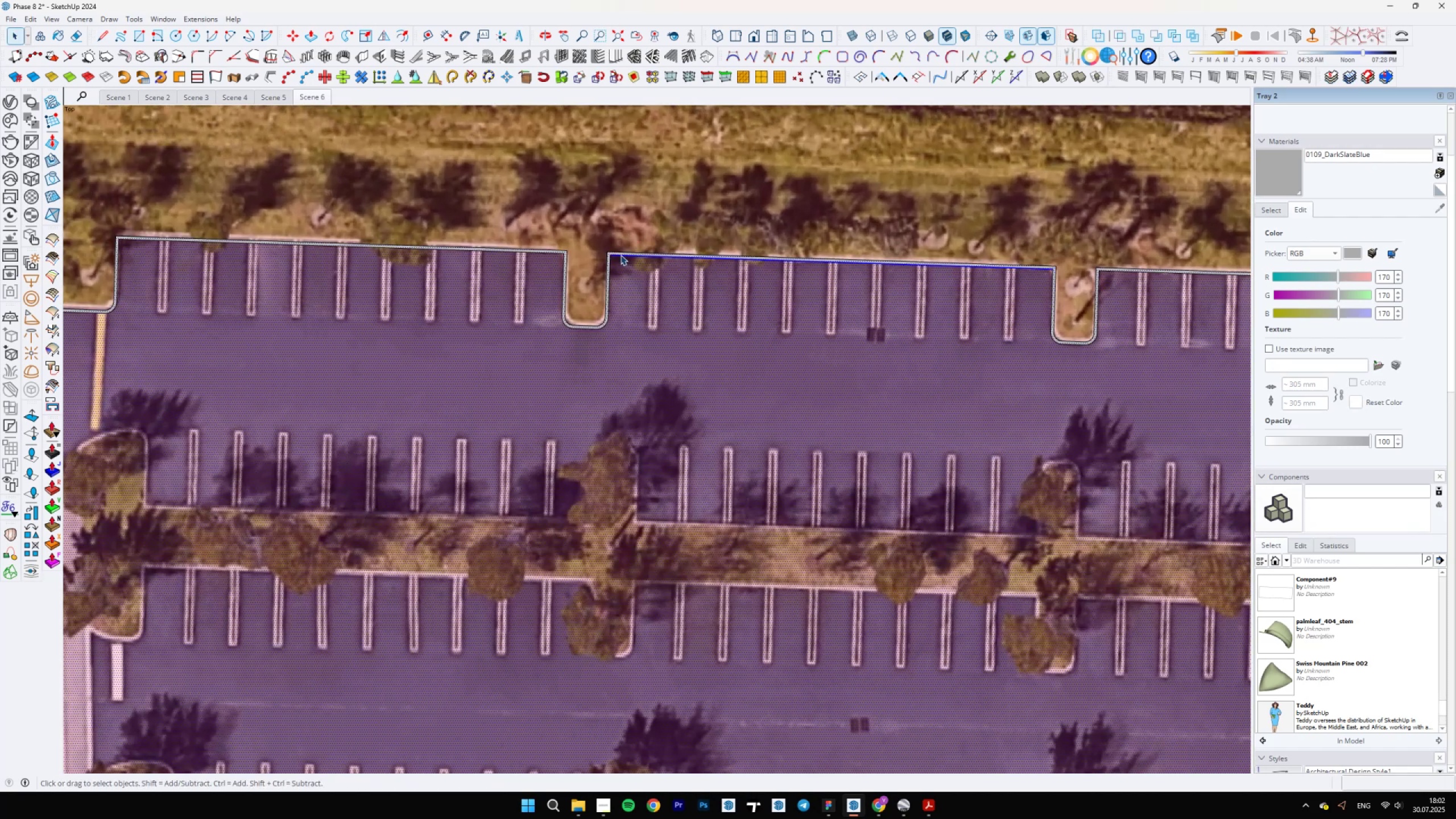 
left_click([621, 255])
 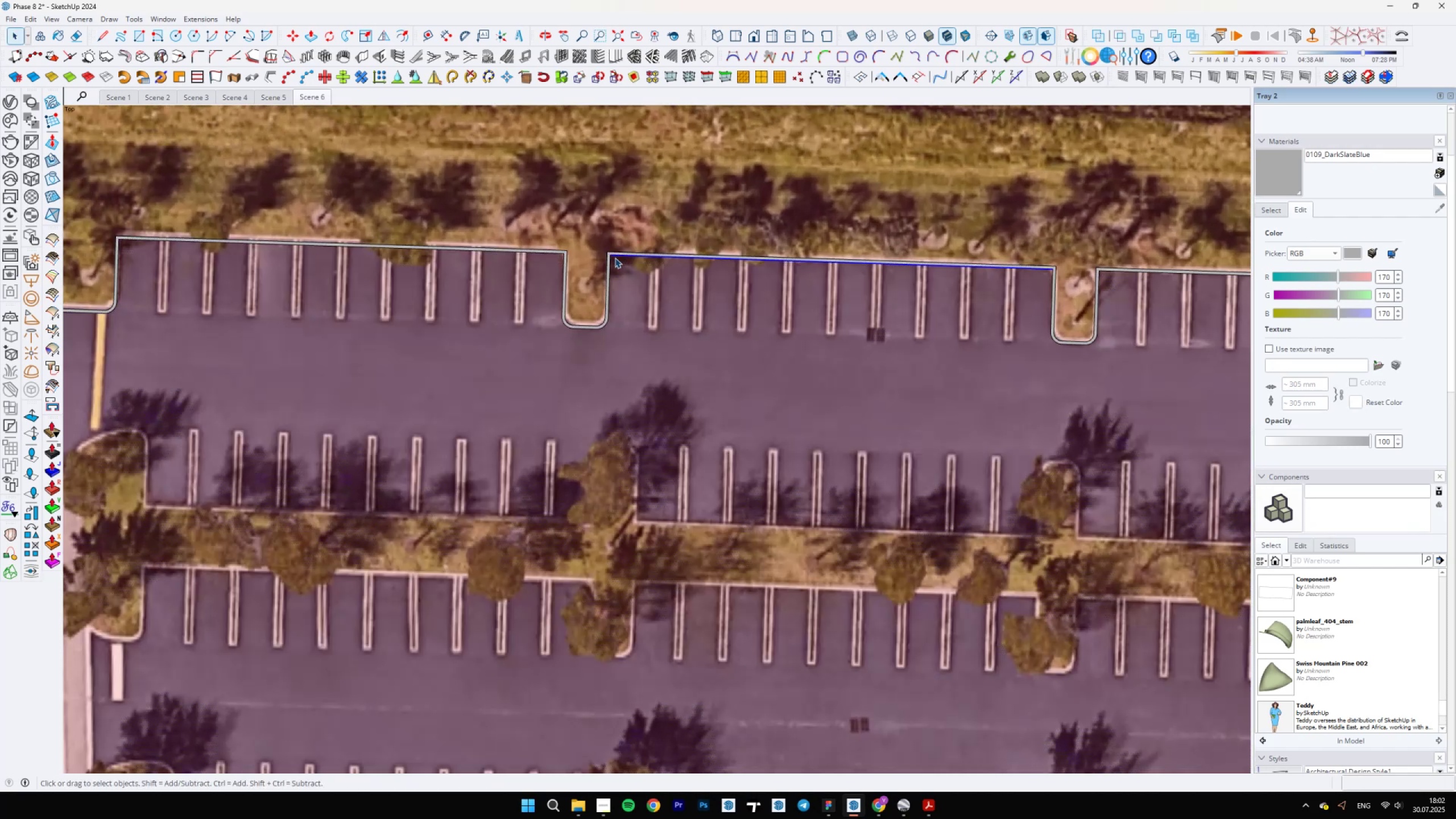 
scroll: coordinate [613, 257], scroll_direction: up, amount: 7.0
 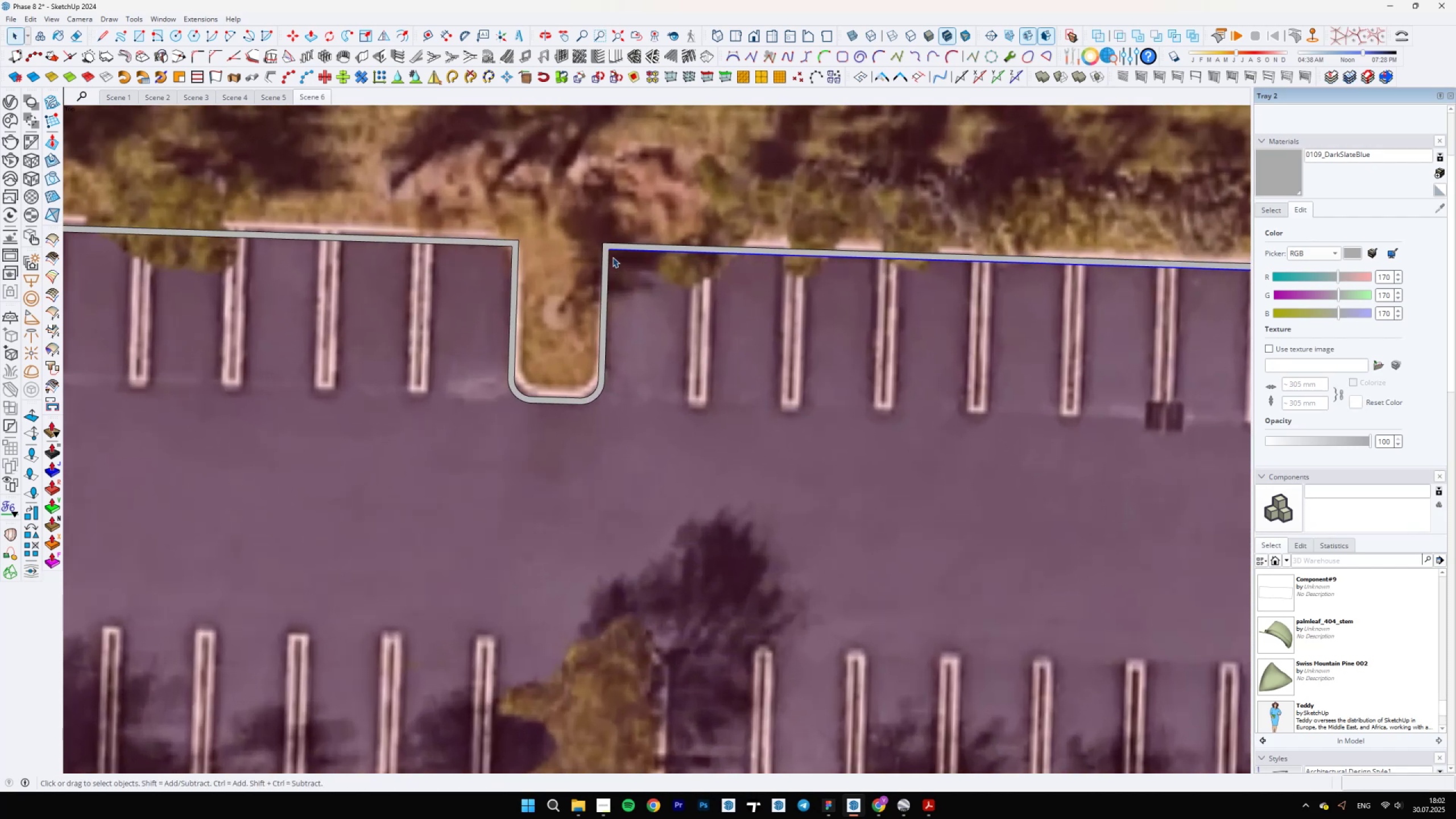 
key(M)
 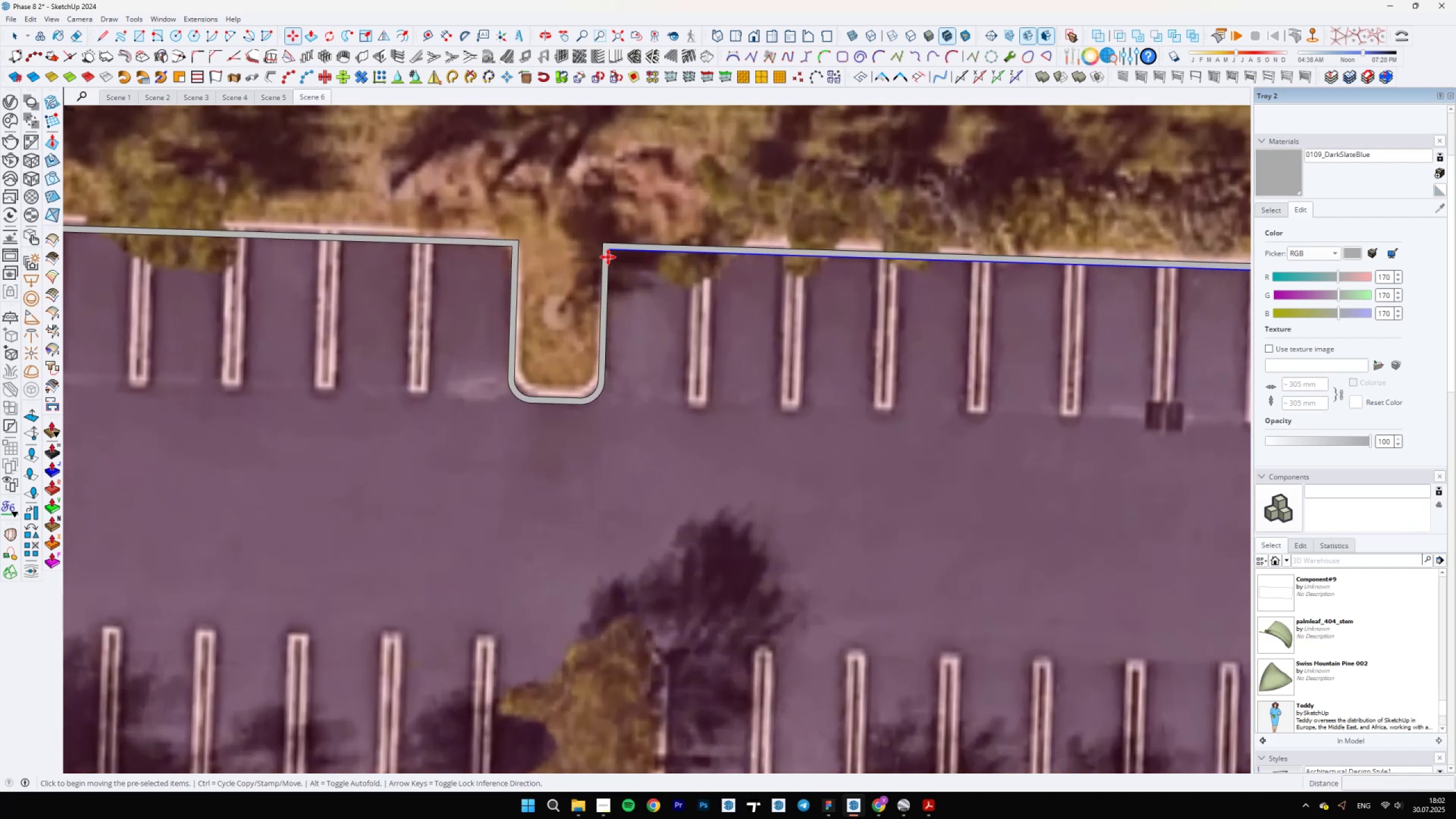 
key(Control+ControlLeft)
 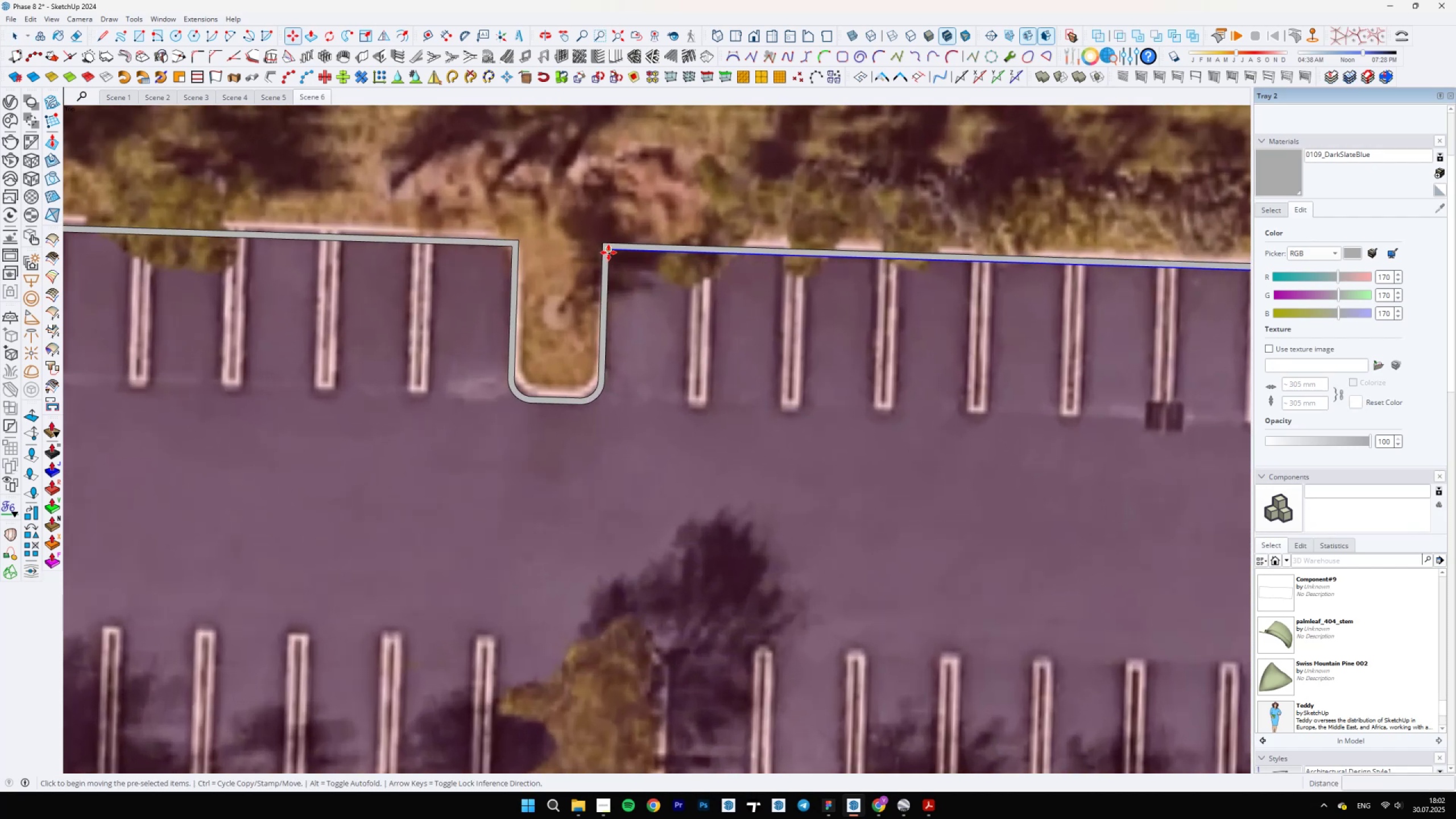 
left_click([609, 253])
 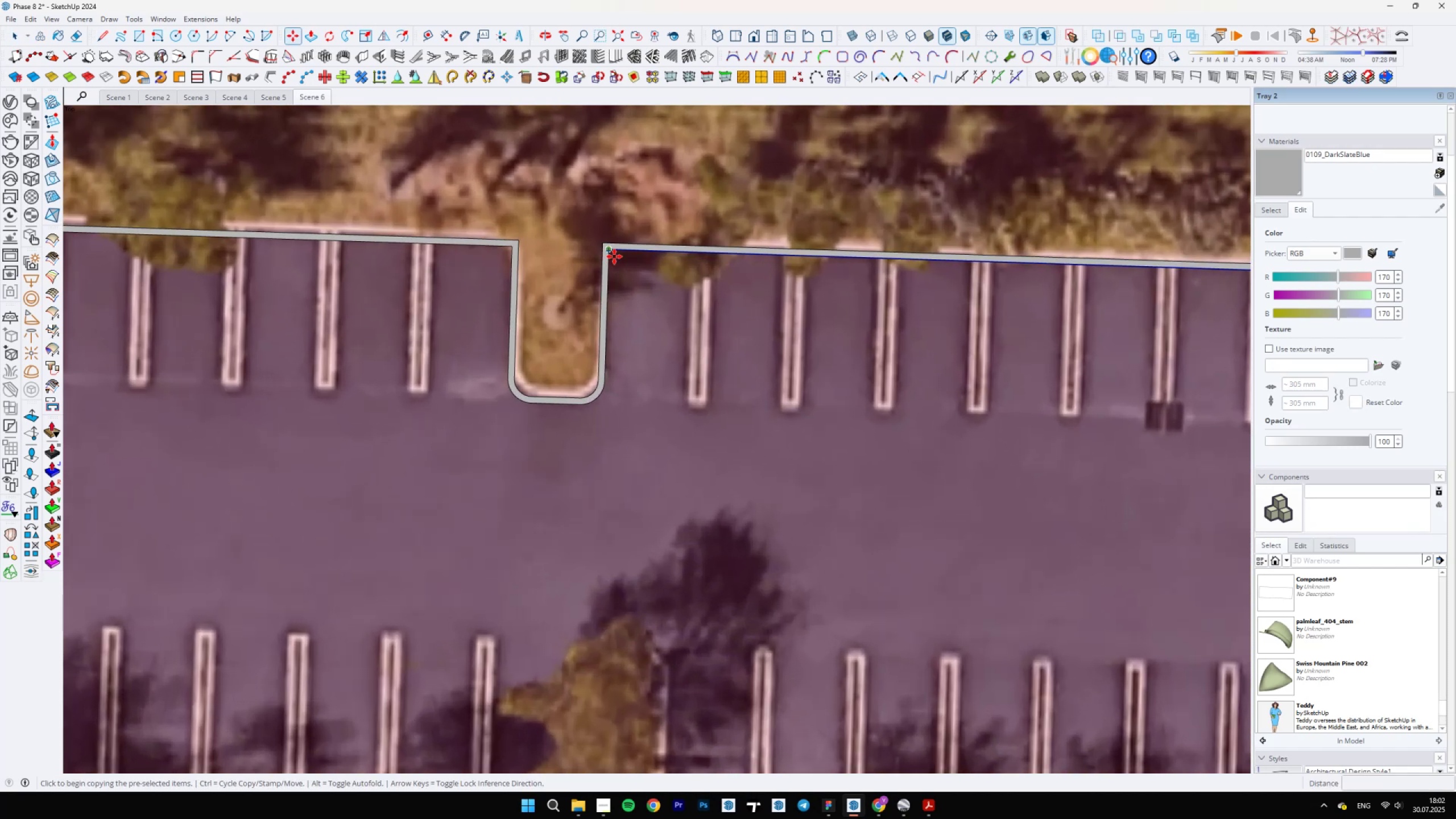 
scroll: coordinate [799, 495], scroll_direction: down, amount: 10.0
 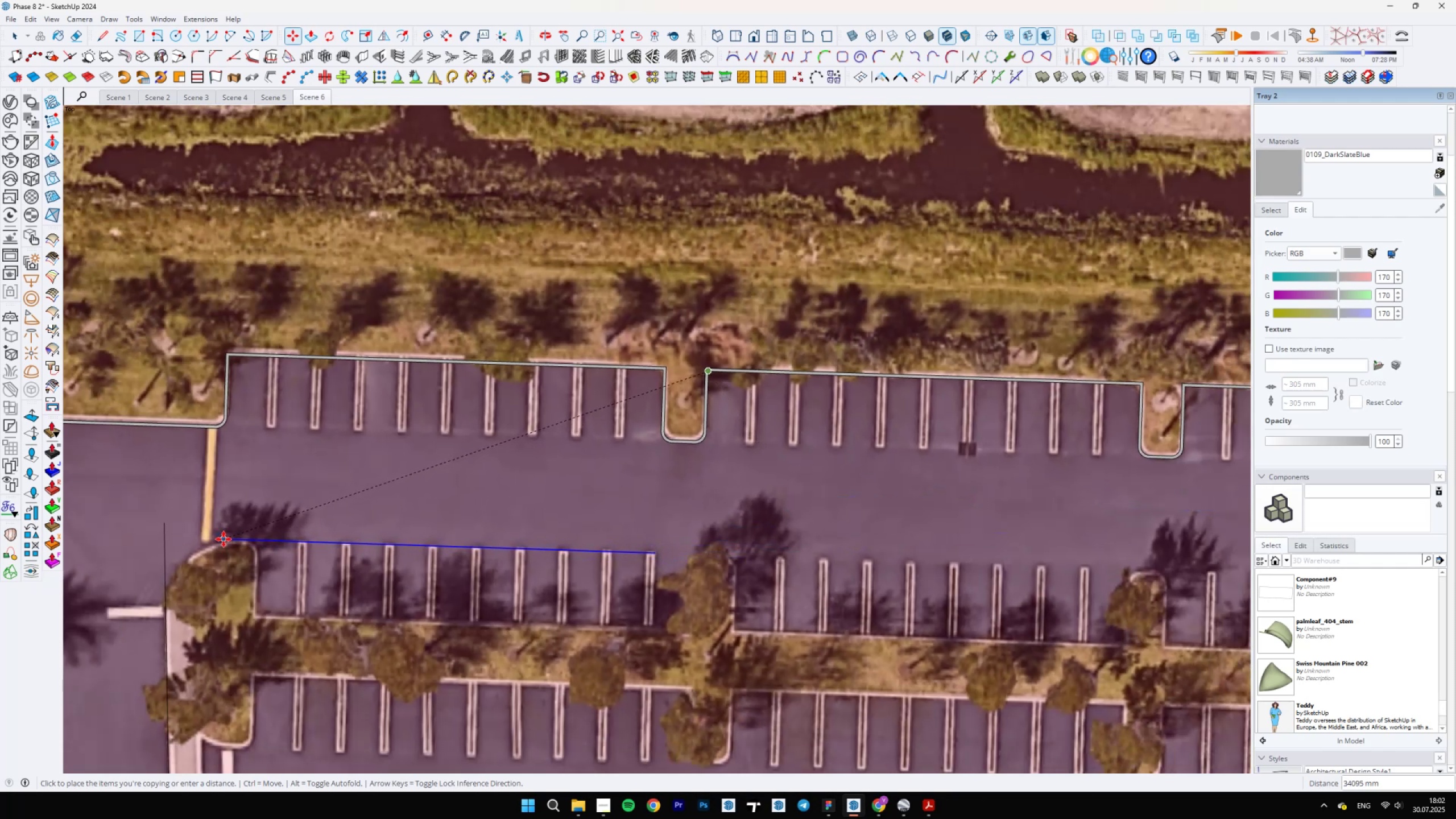 
left_click([224, 539])
 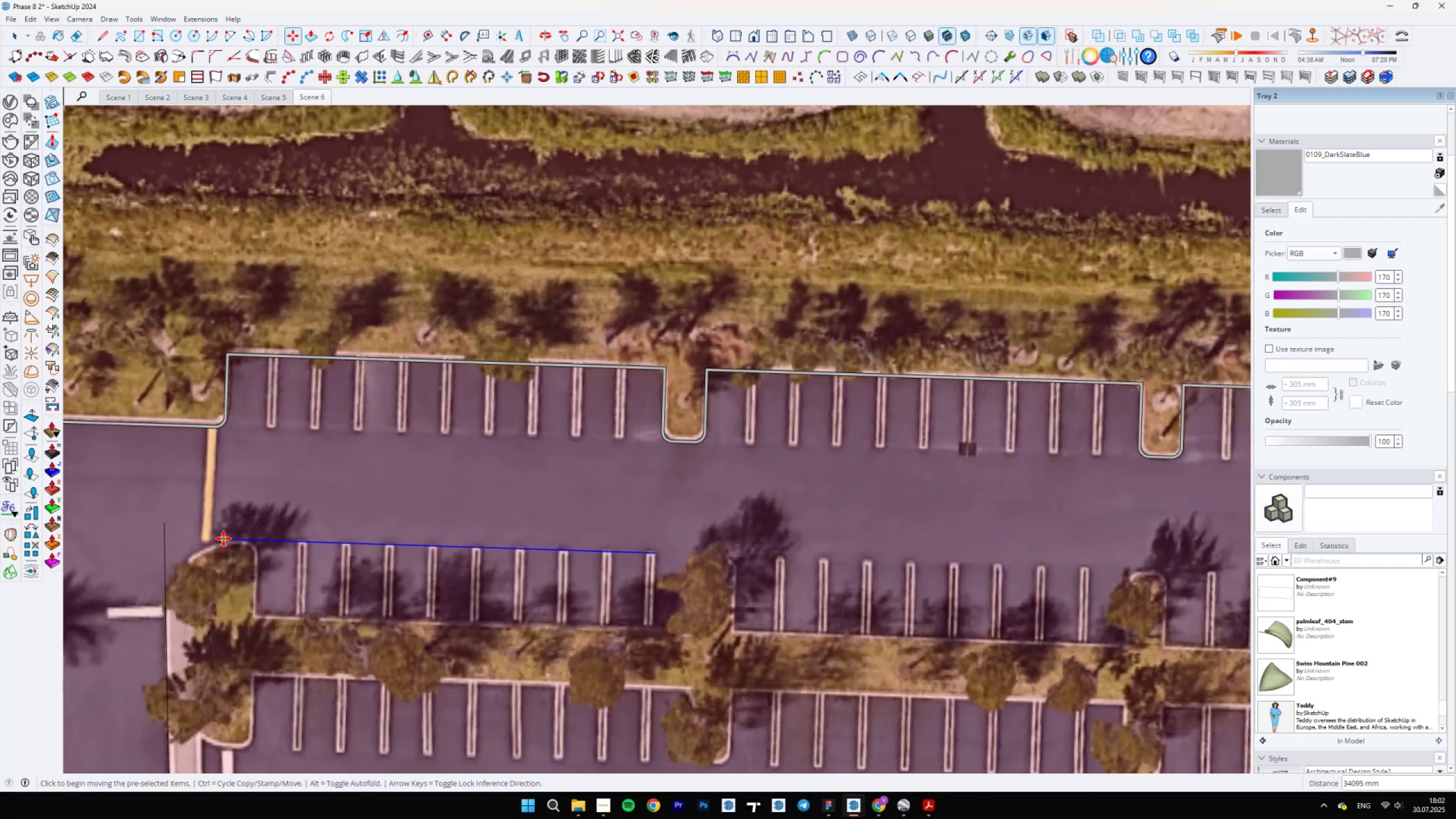 
scroll: coordinate [442, 532], scroll_direction: down, amount: 8.0
 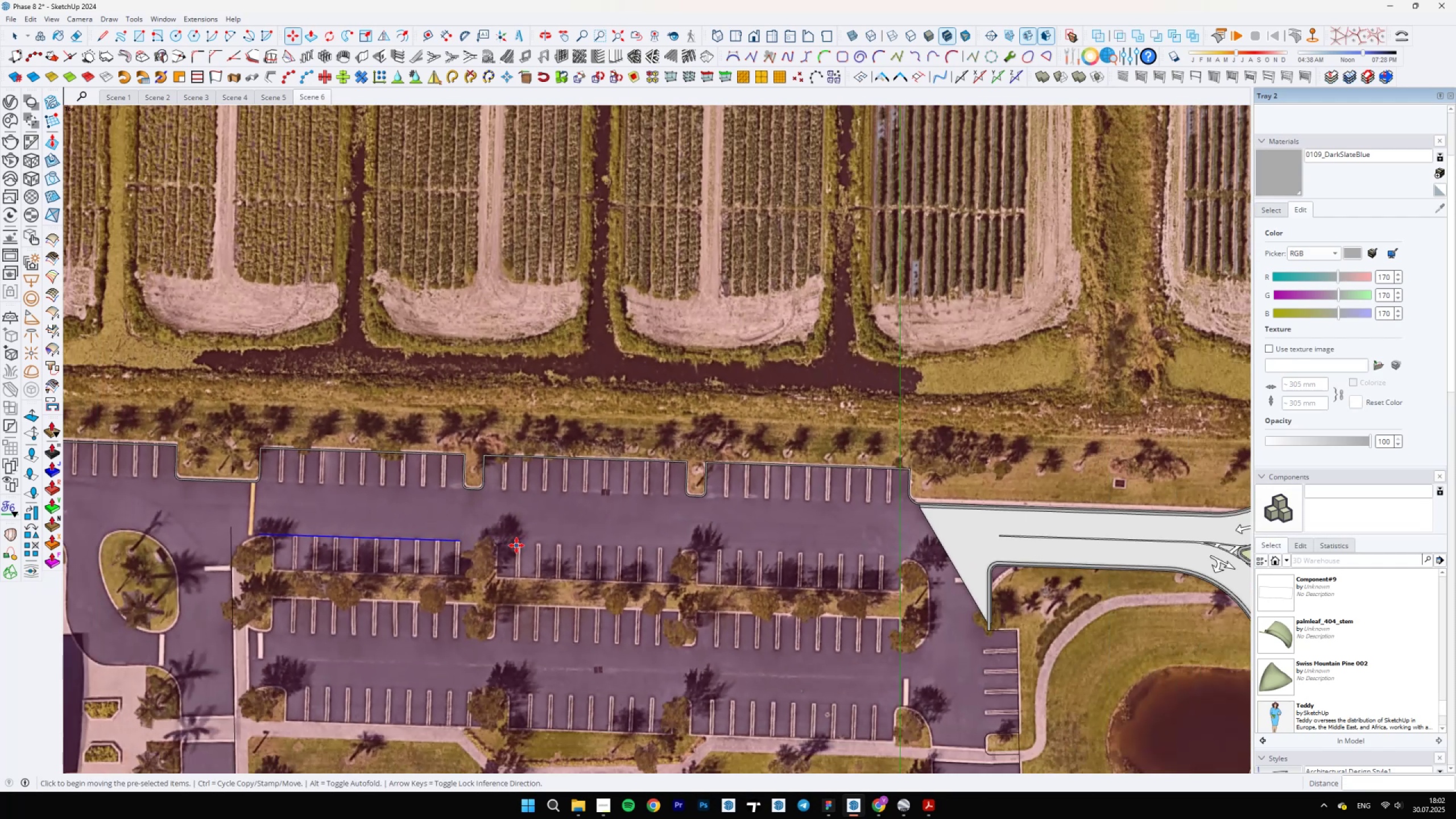 
scroll: coordinate [494, 540], scroll_direction: up, amount: 3.0
 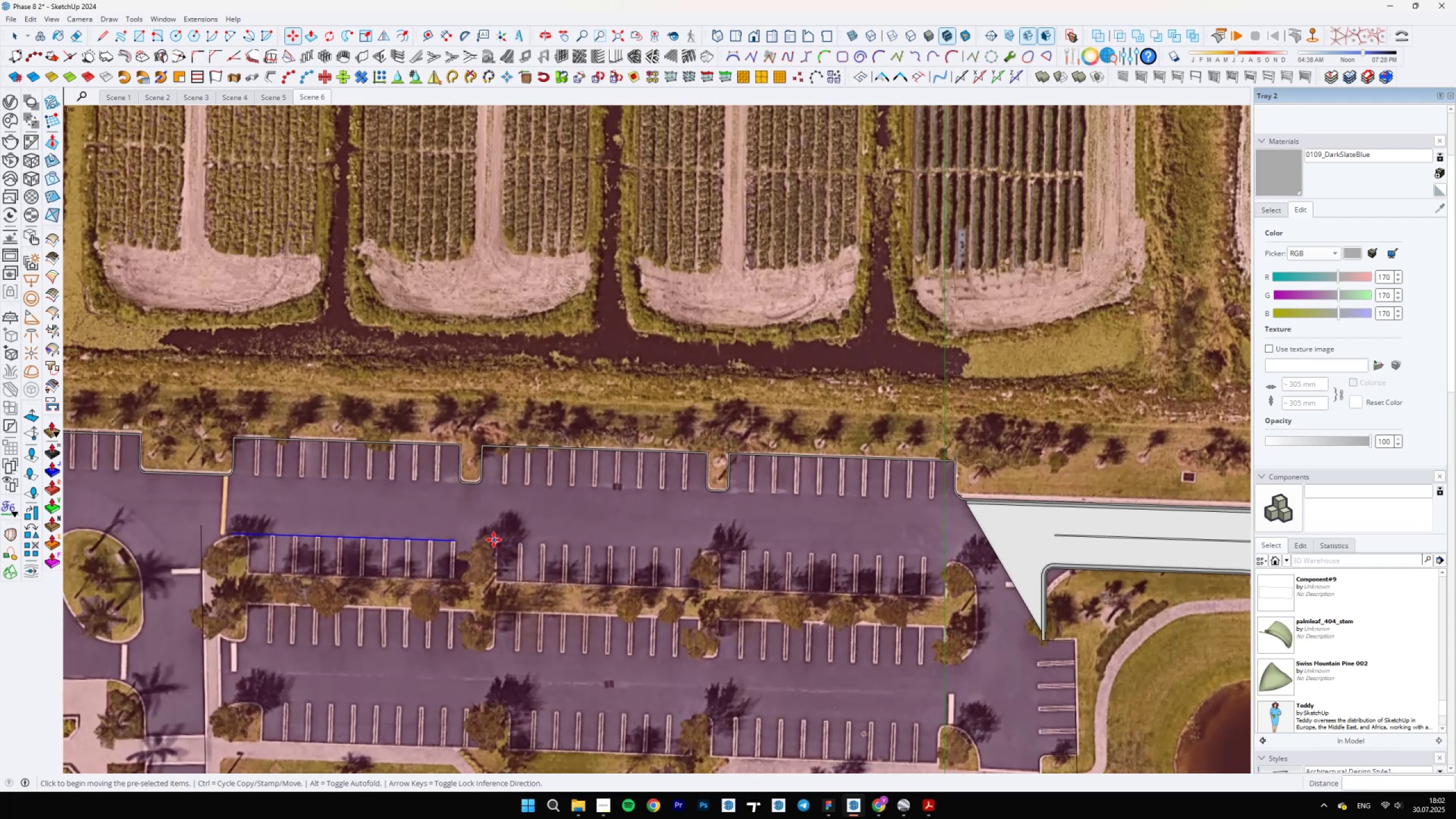 
key(L)
 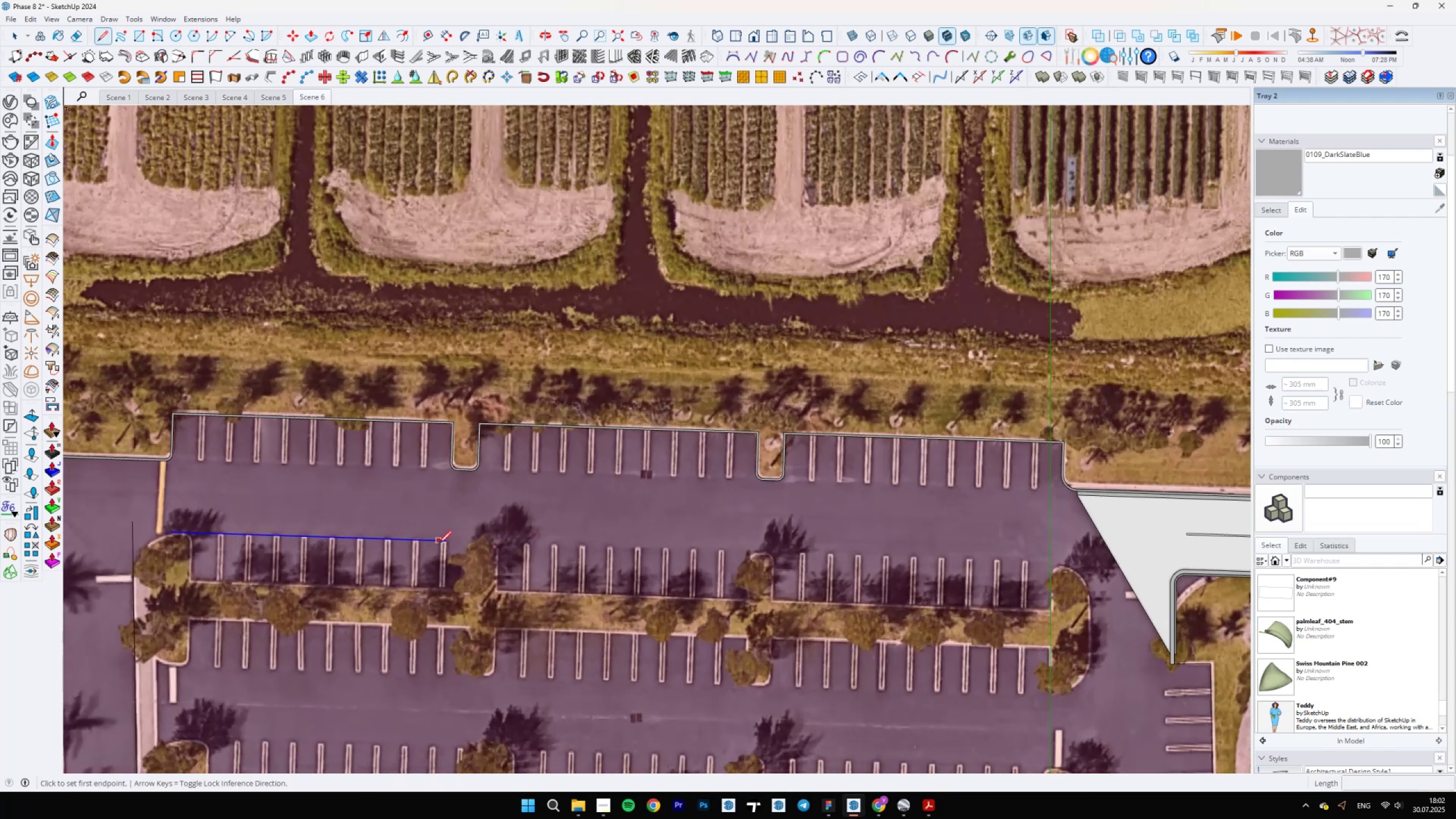 
left_click([448, 544])
 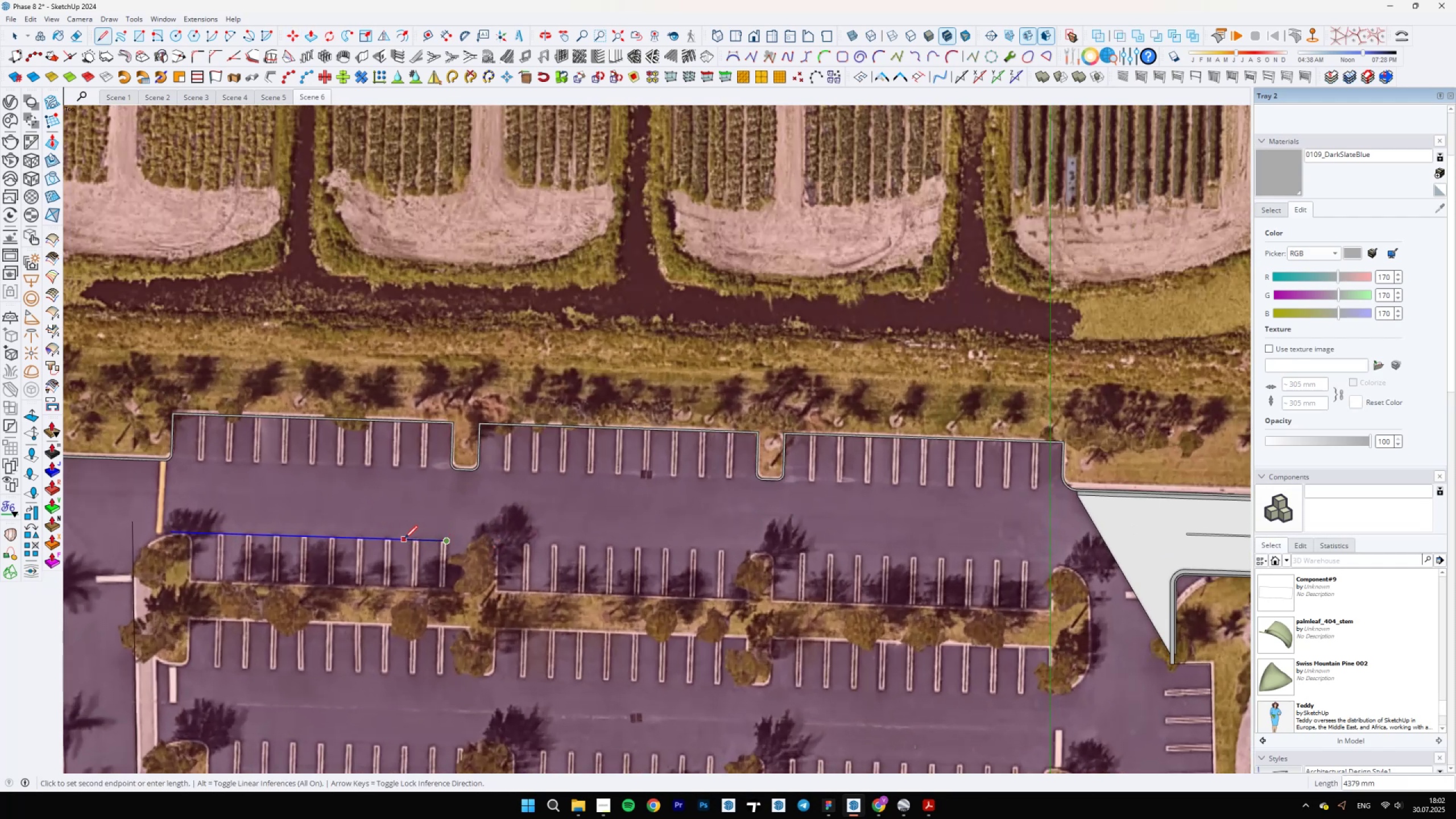 
hold_key(key=ControlLeft, duration=0.92)
 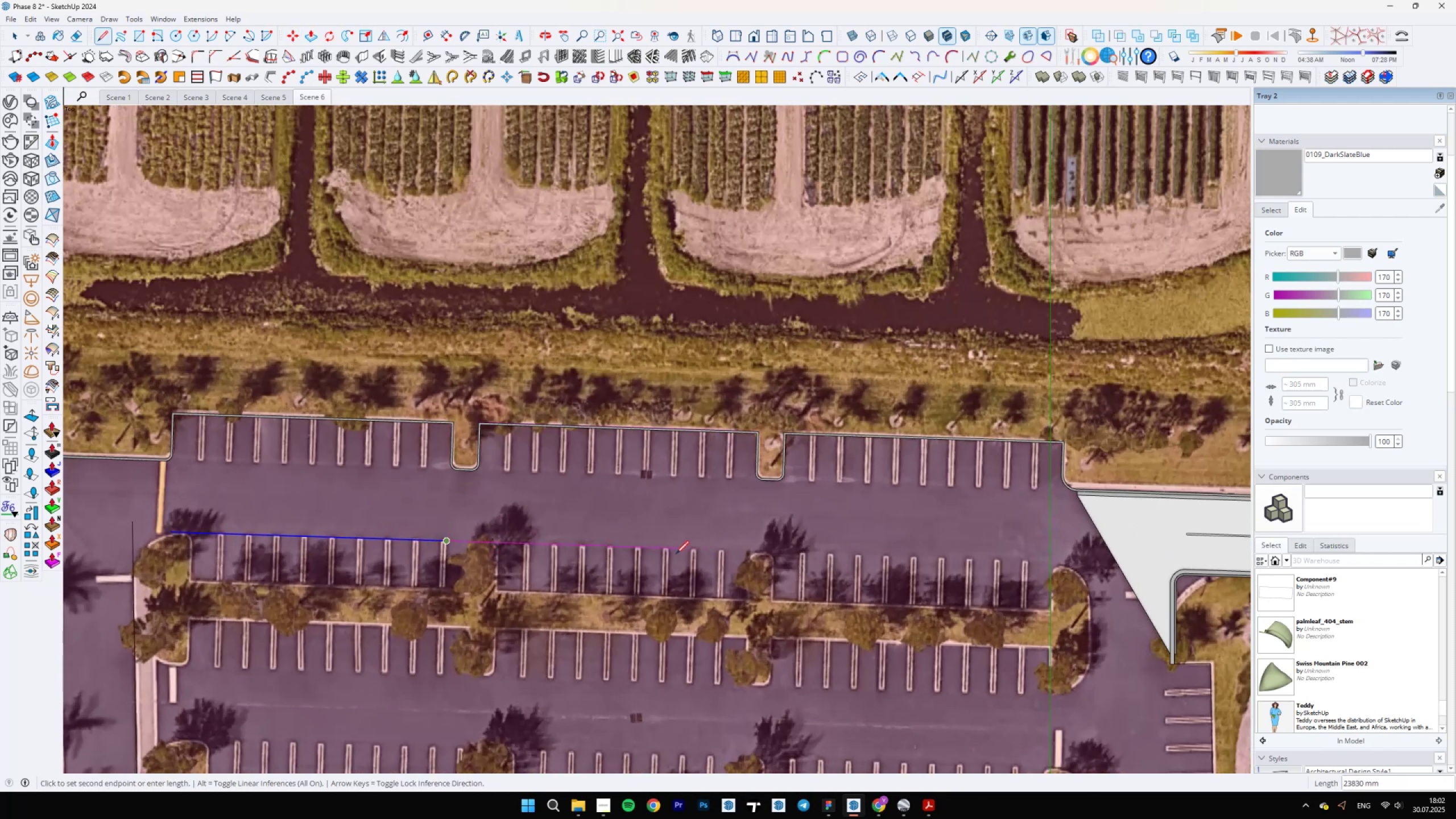 
key(Shift+ShiftLeft)
 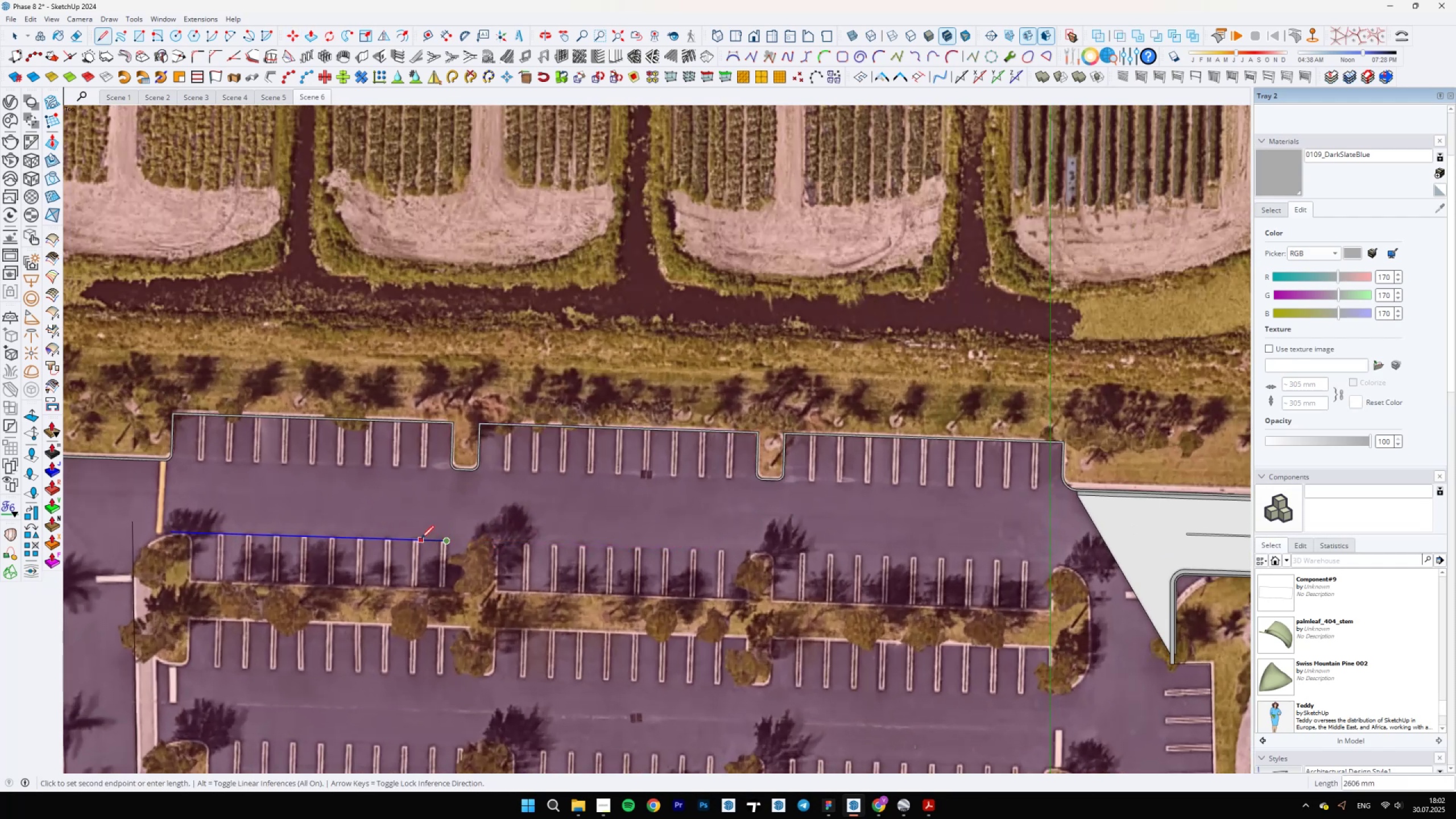 
hold_key(key=ShiftLeft, duration=1.5)
 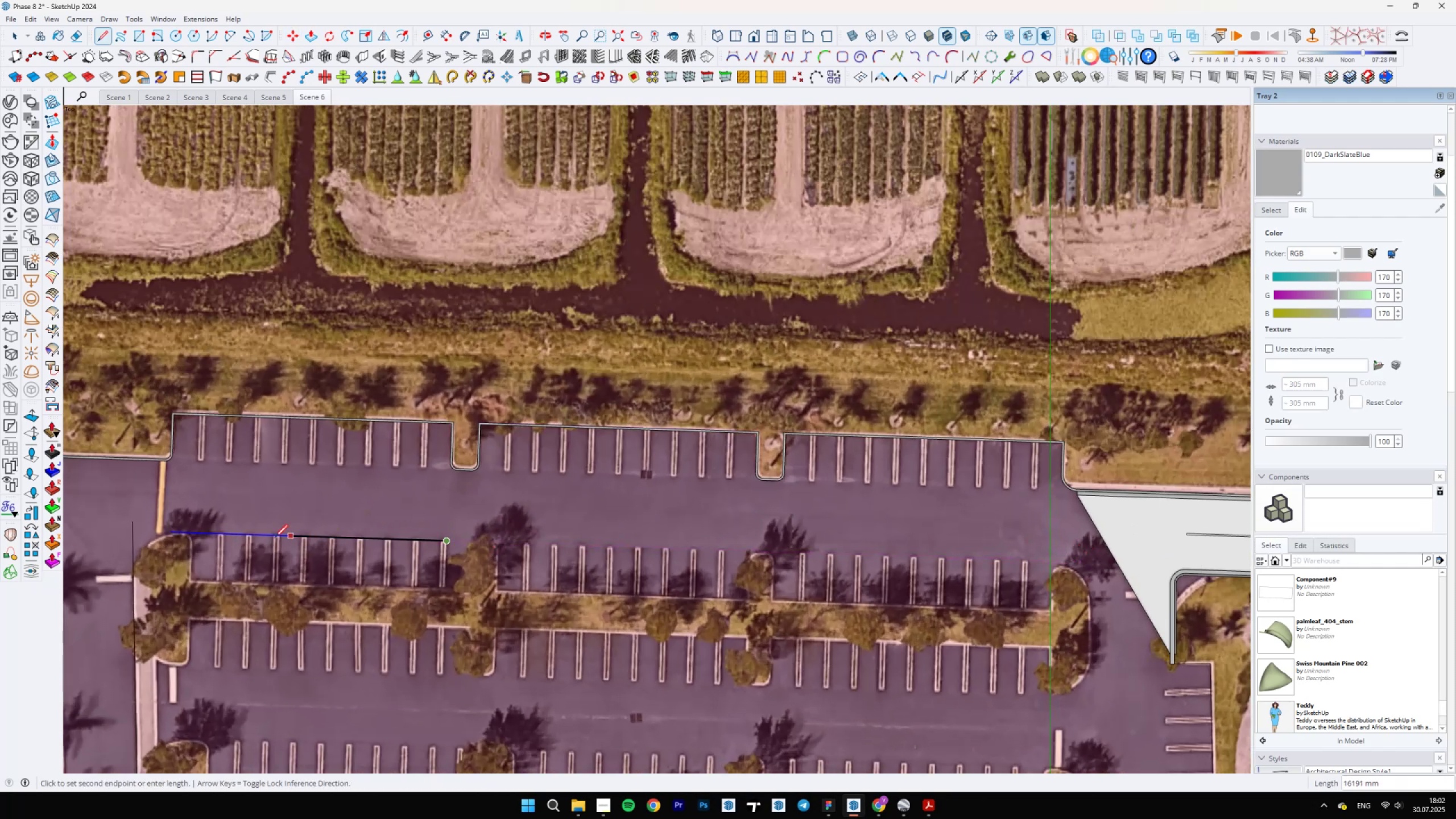 
hold_key(key=ShiftLeft, duration=1.51)
 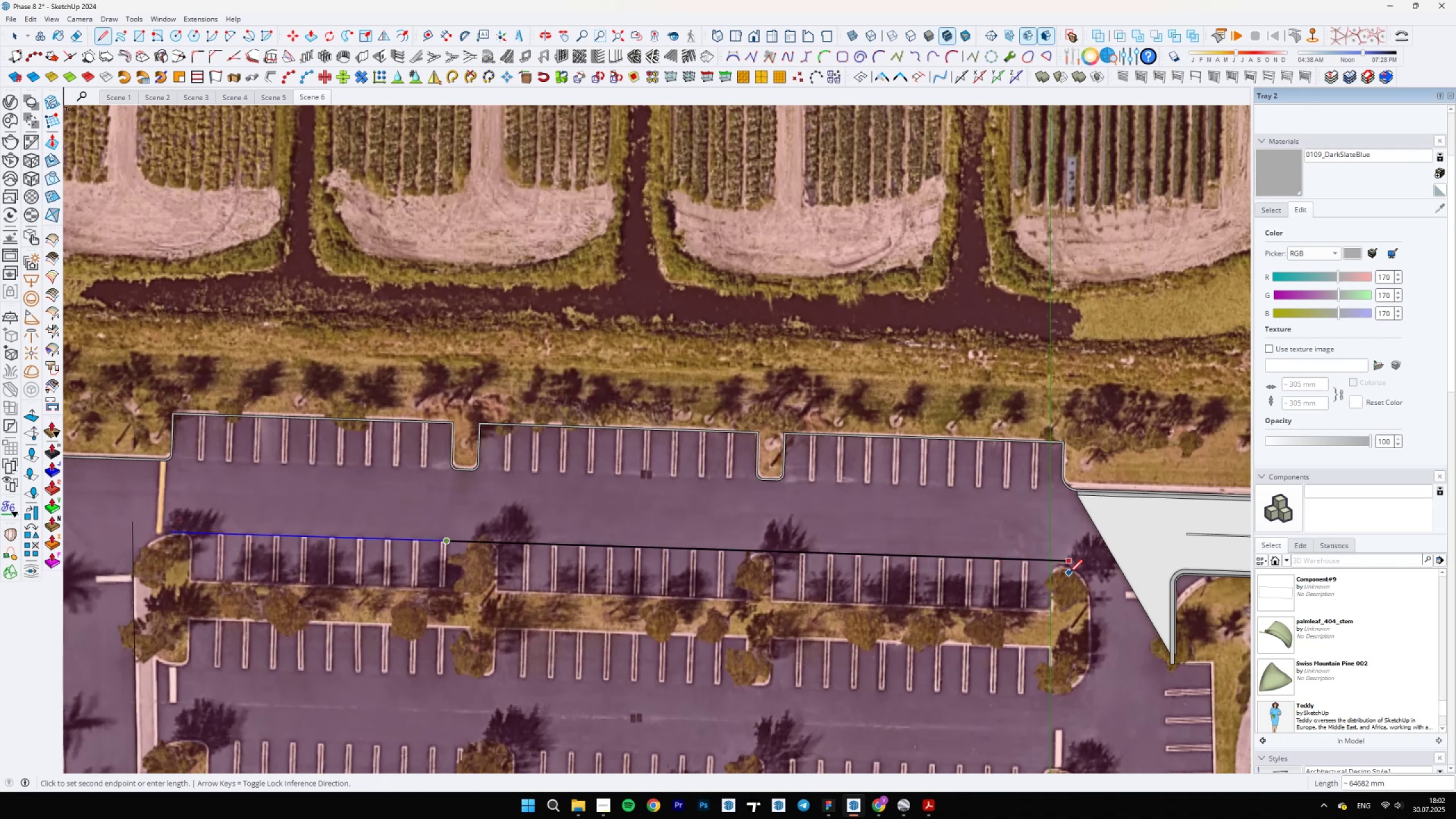 
hold_key(key=ShiftLeft, duration=1.52)
 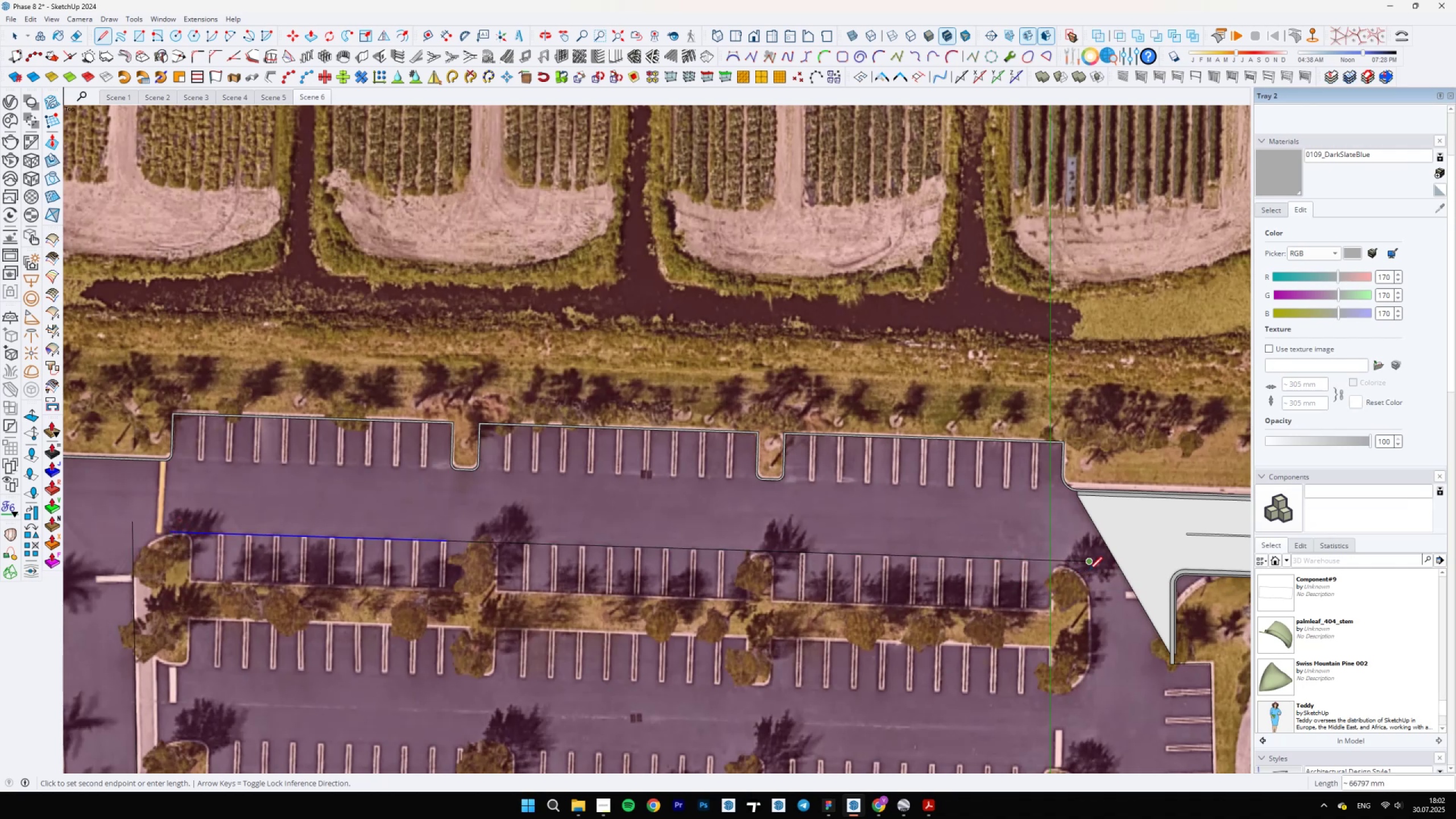 
hold_key(key=ShiftLeft, duration=0.73)
left_click([1089, 570])
 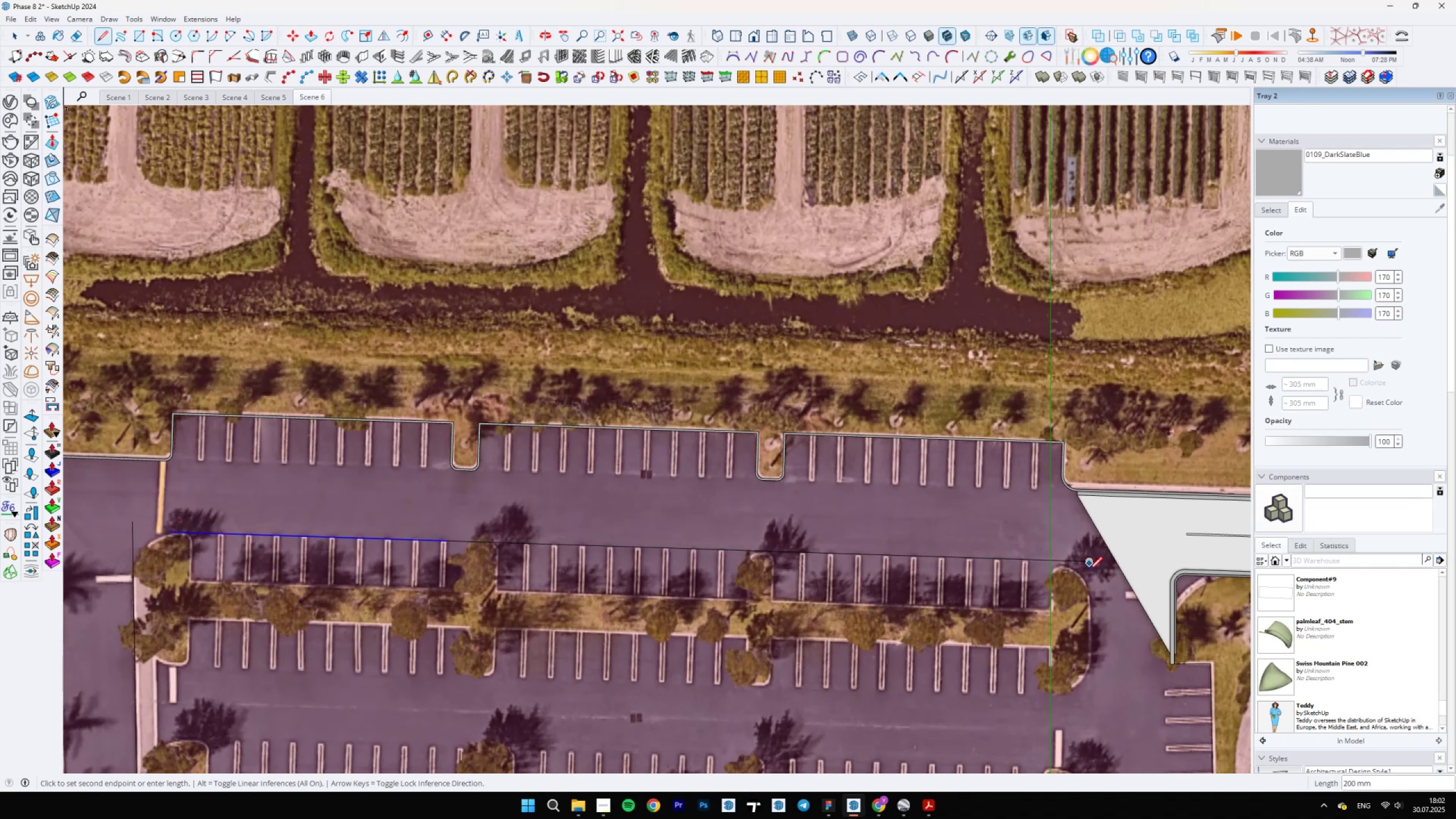 
key(Space)
 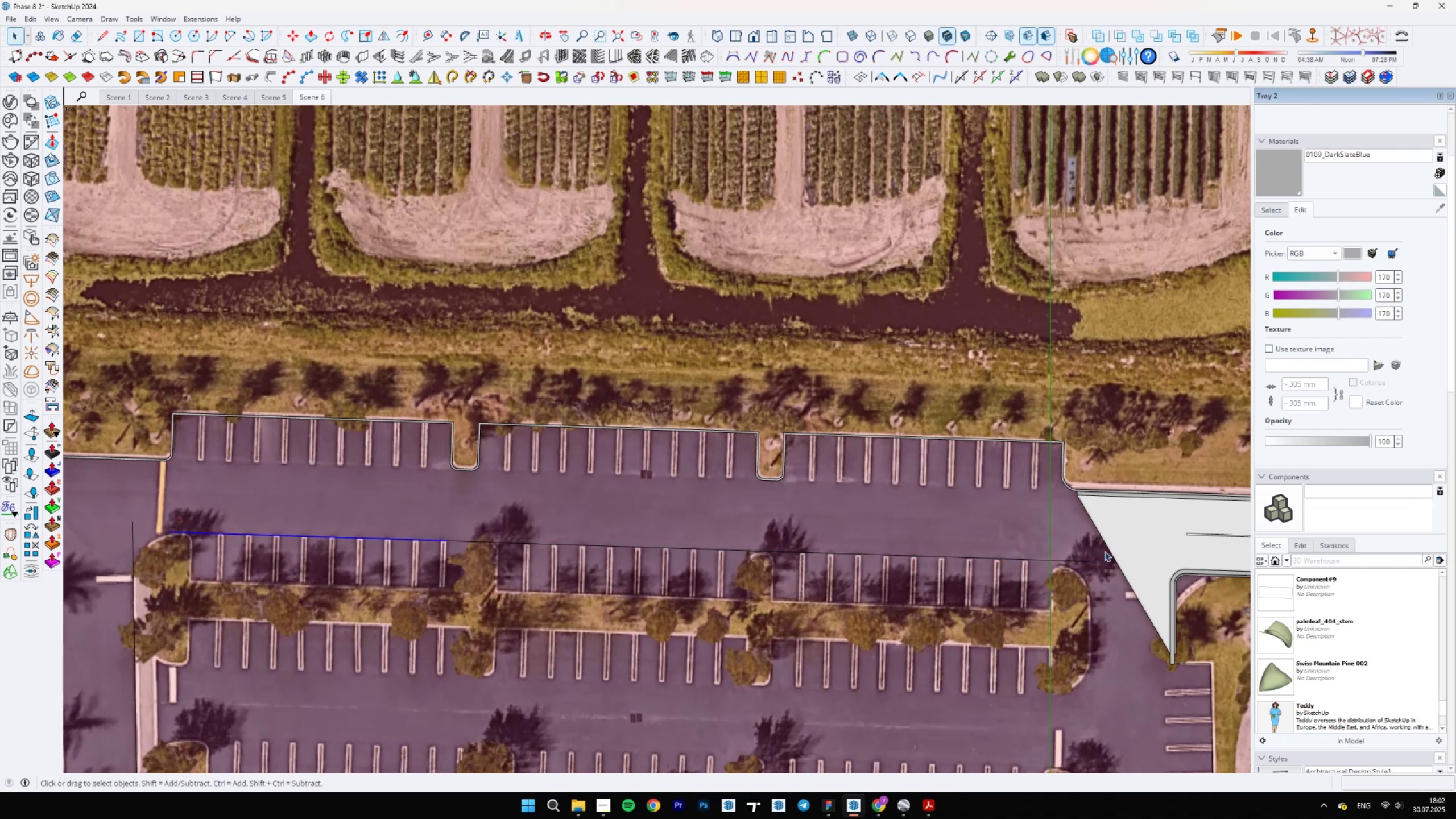 
scroll: coordinate [566, 502], scroll_direction: up, amount: 5.0
 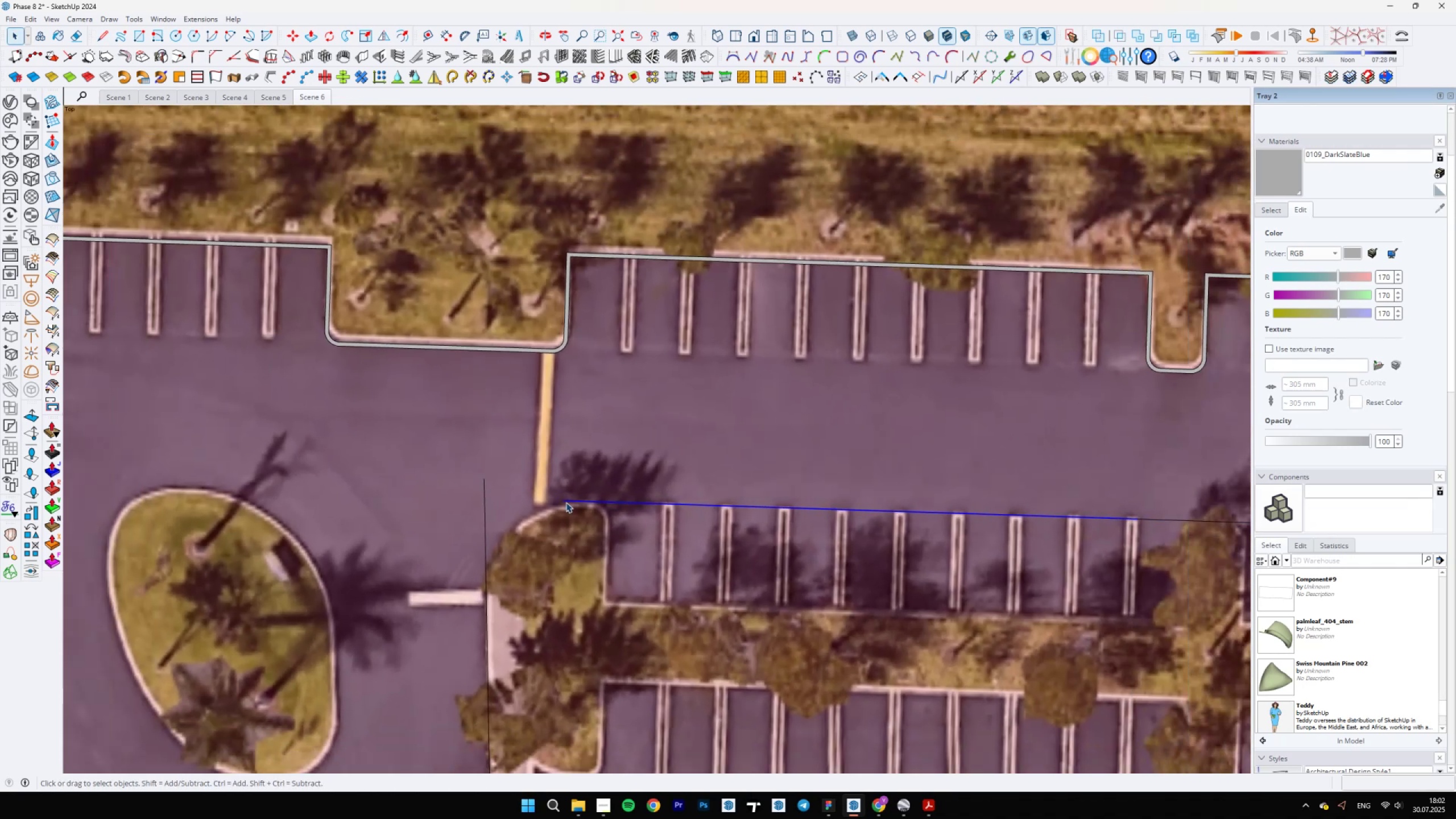 
key(L)
 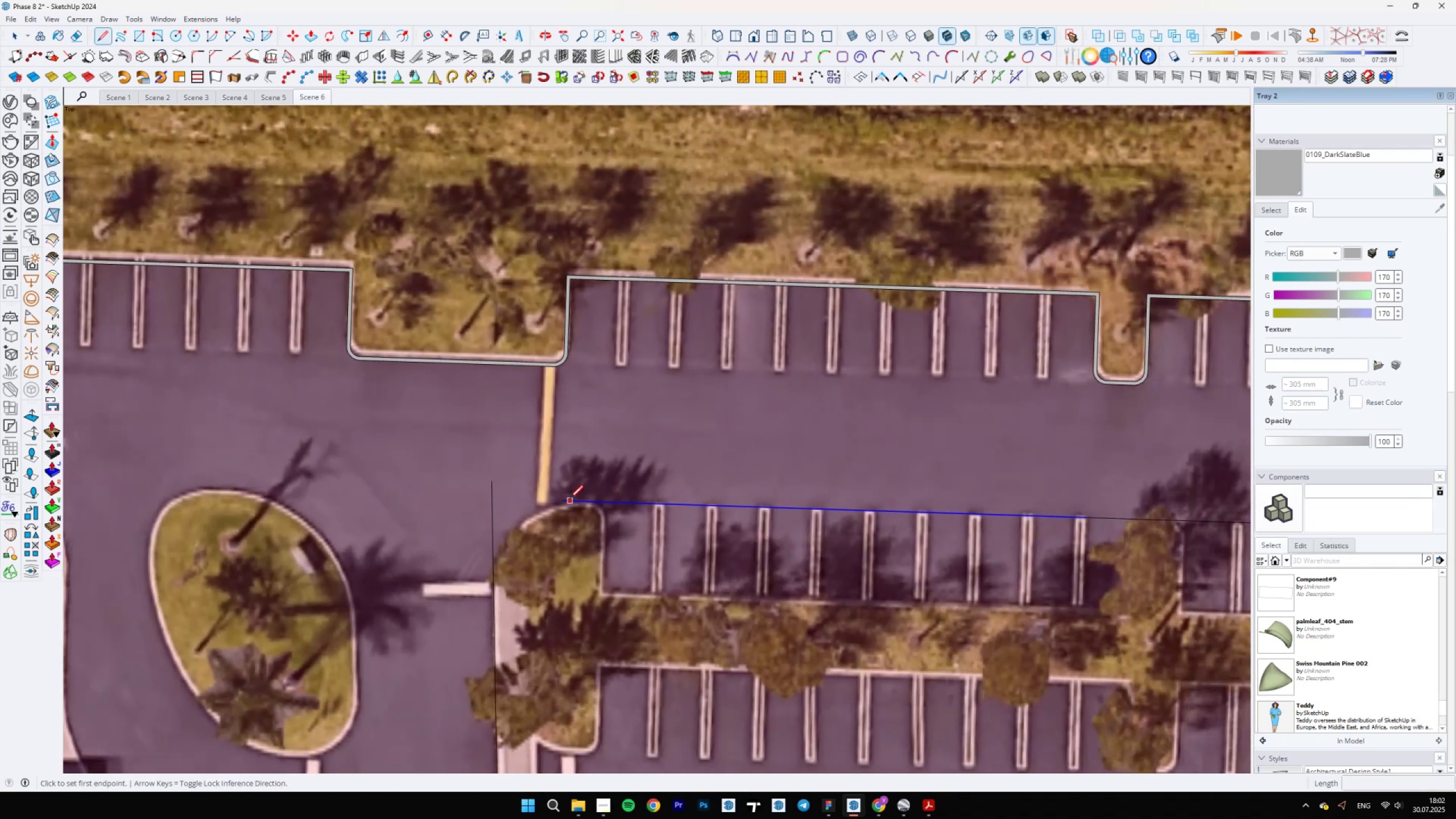 
left_click([565, 498])
 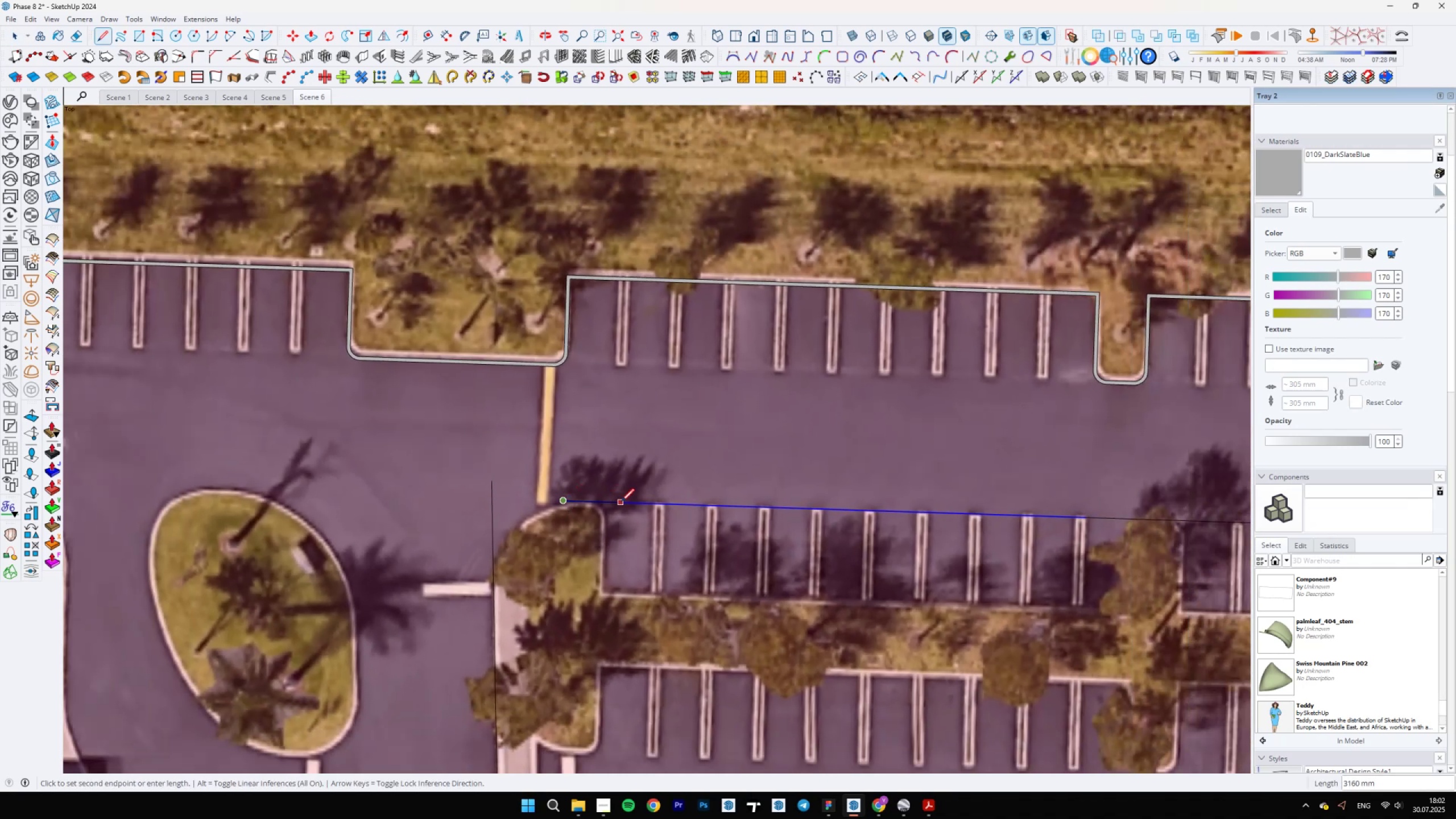 
hold_key(key=ShiftLeft, duration=0.65)
 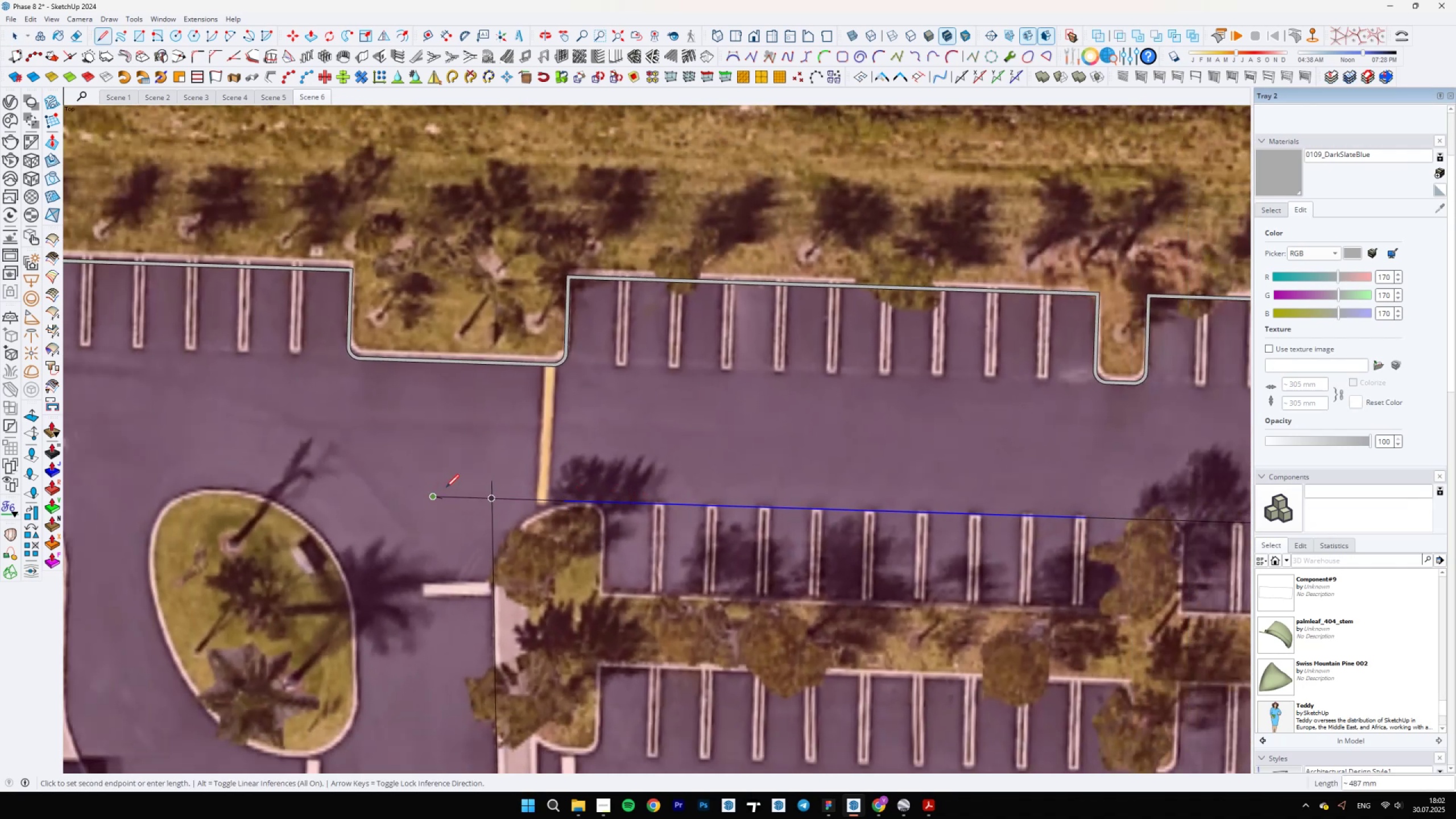 
key(E)
 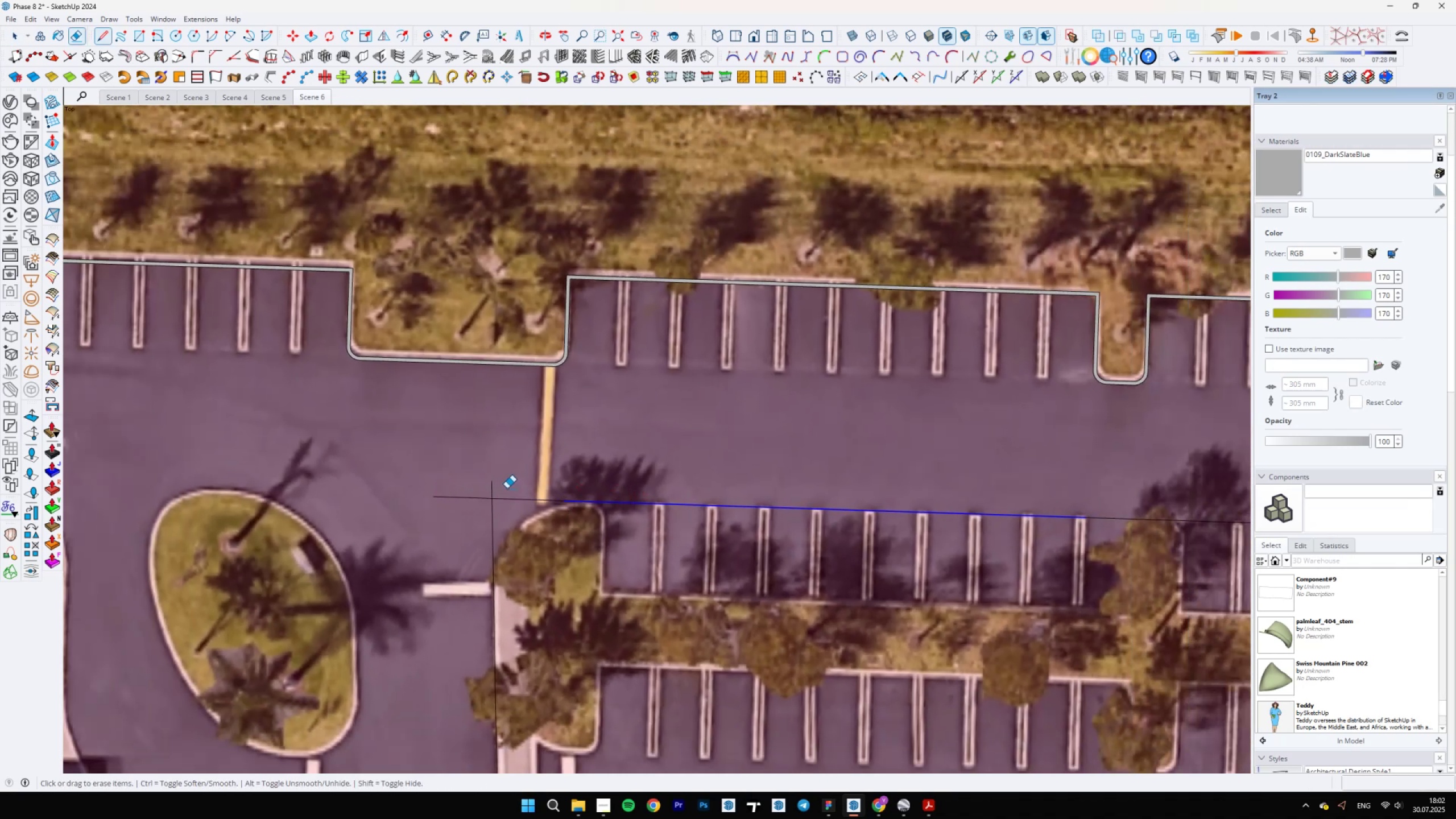 
left_click_drag(start_coordinate=[494, 490], to_coordinate=[444, 511])
 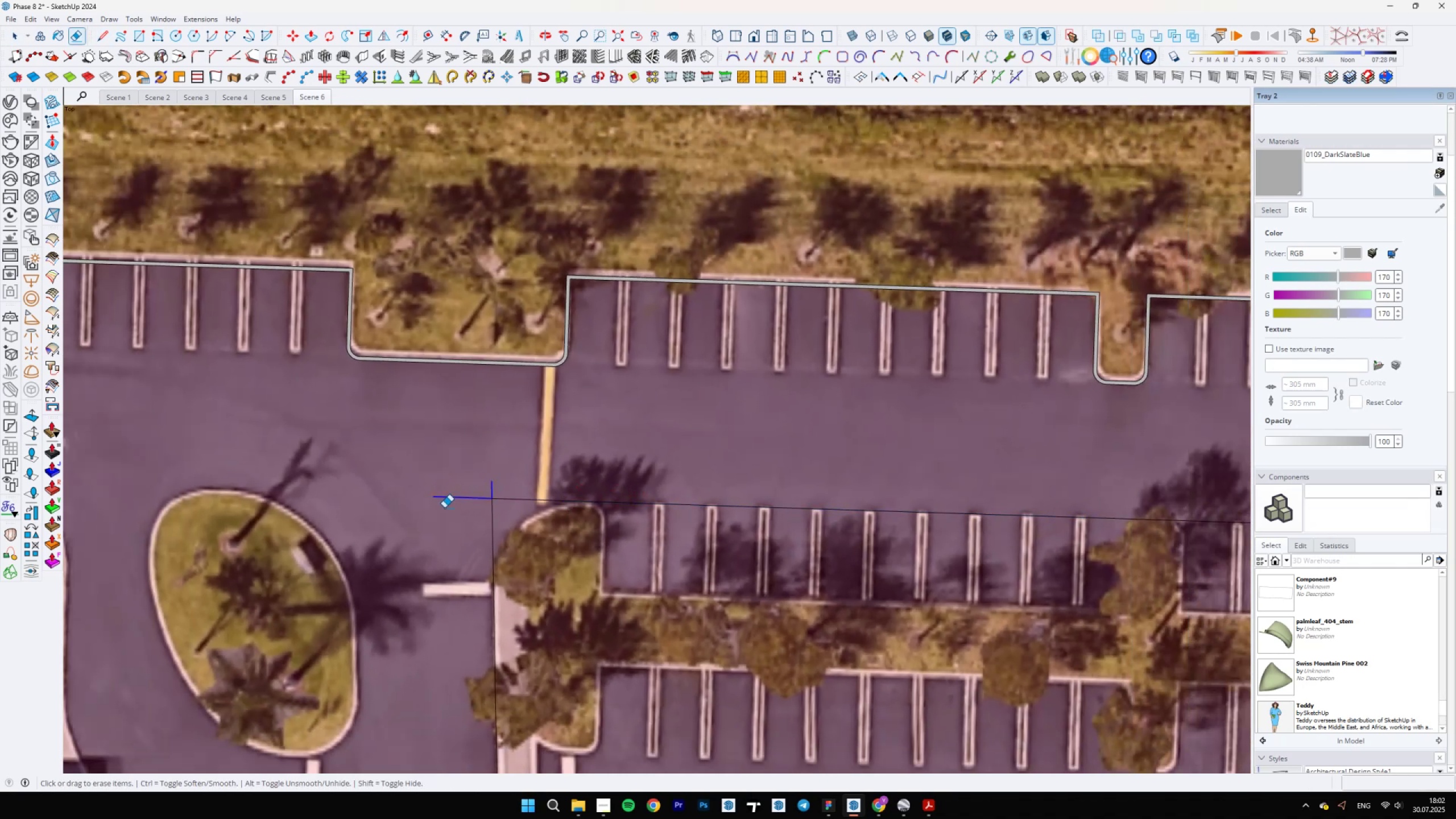 
scroll: coordinate [523, 461], scroll_direction: down, amount: 18.0
 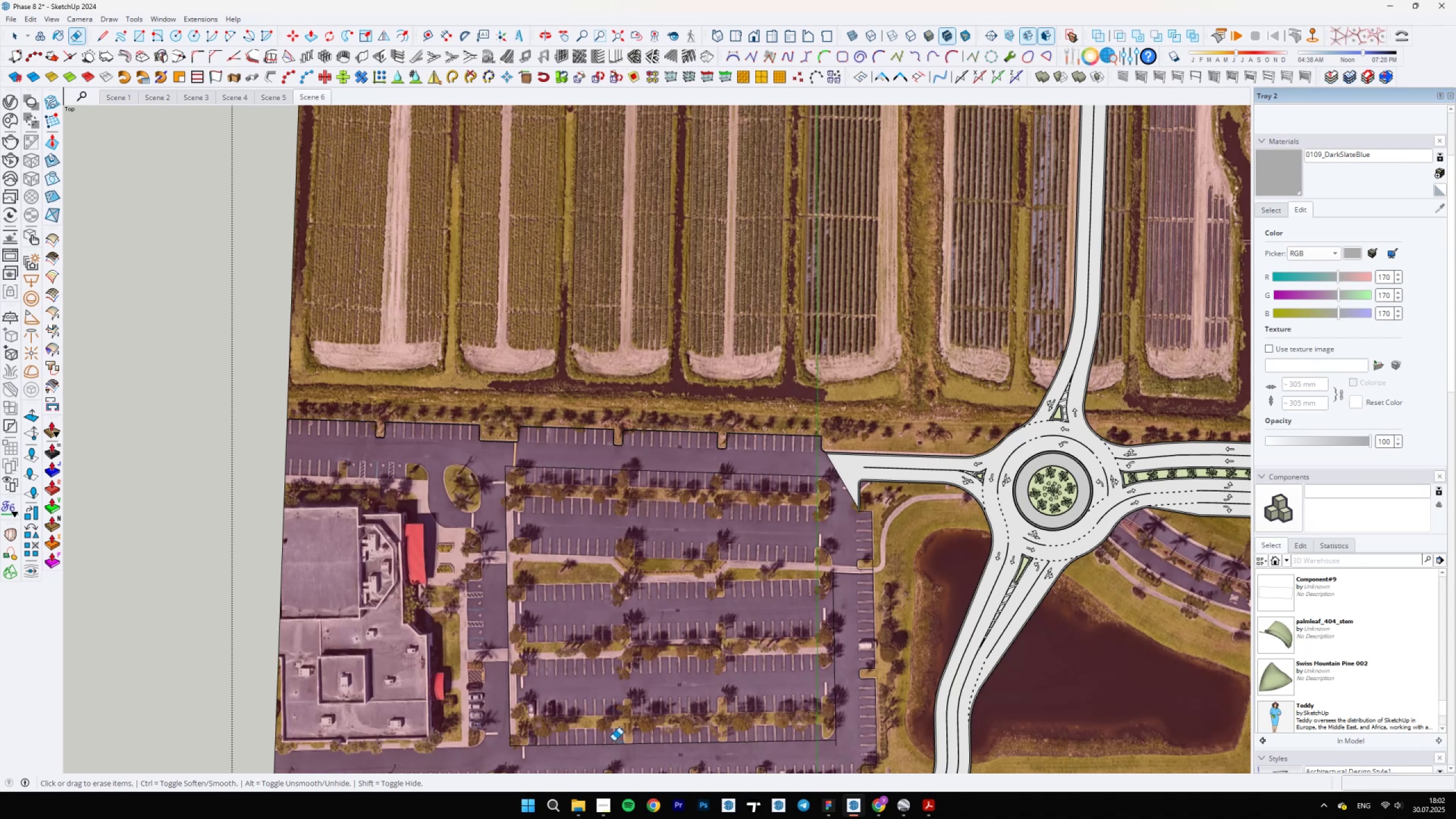 
scroll: coordinate [821, 751], scroll_direction: up, amount: 11.0
 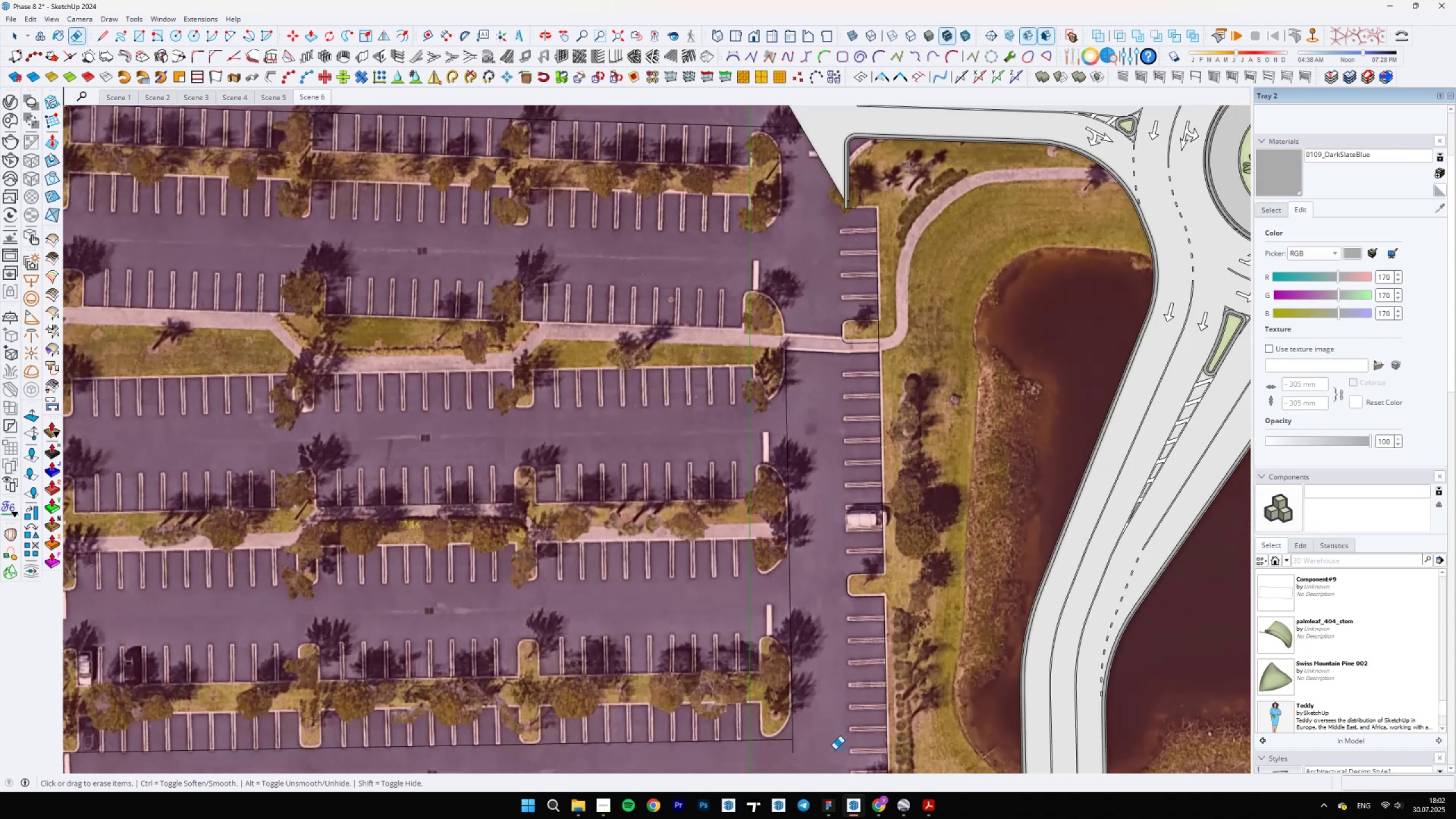 
left_click_drag(start_coordinate=[780, 751], to_coordinate=[782, 747])
 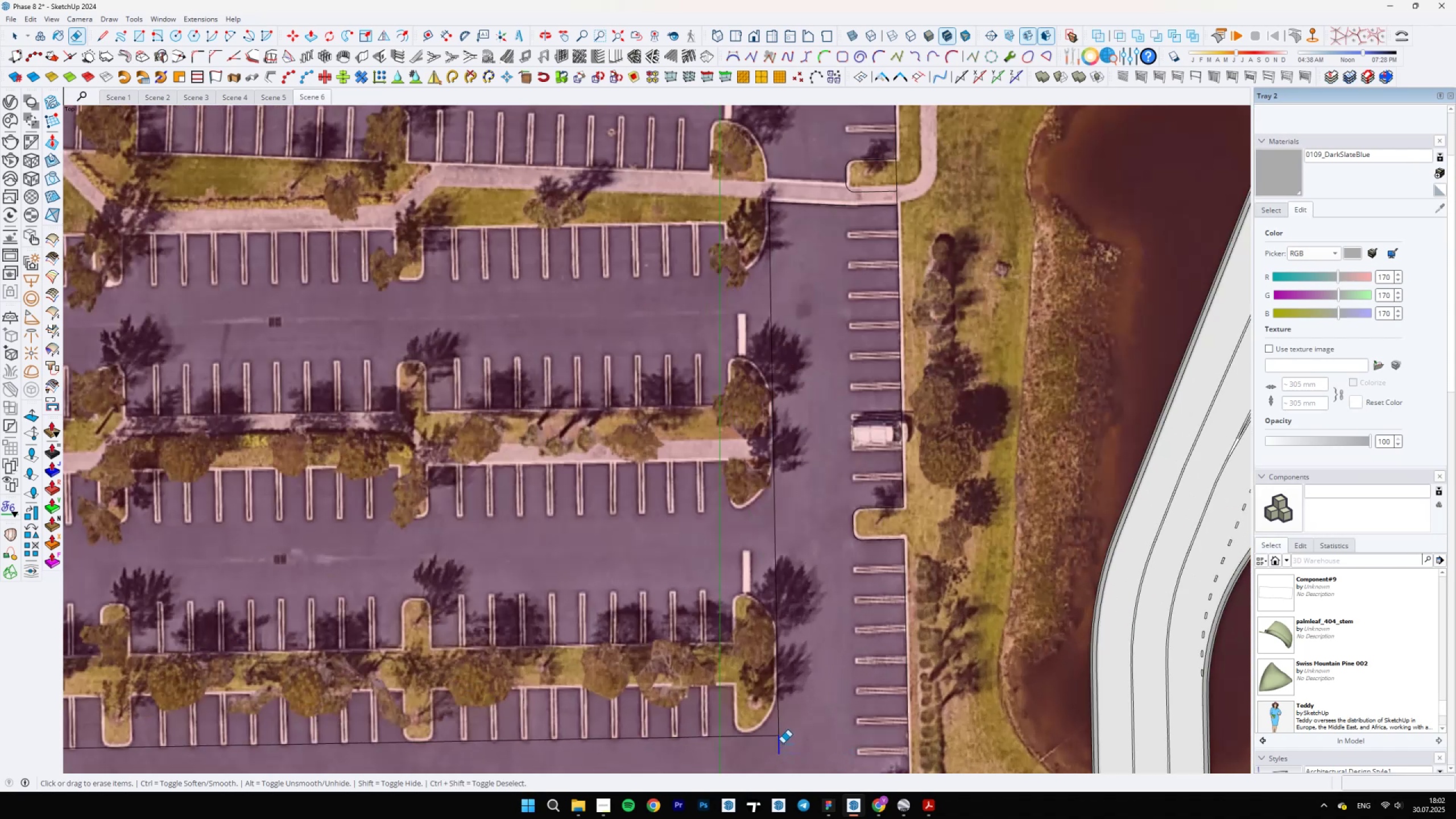 
scroll: coordinate [801, 729], scroll_direction: down, amount: 7.0
 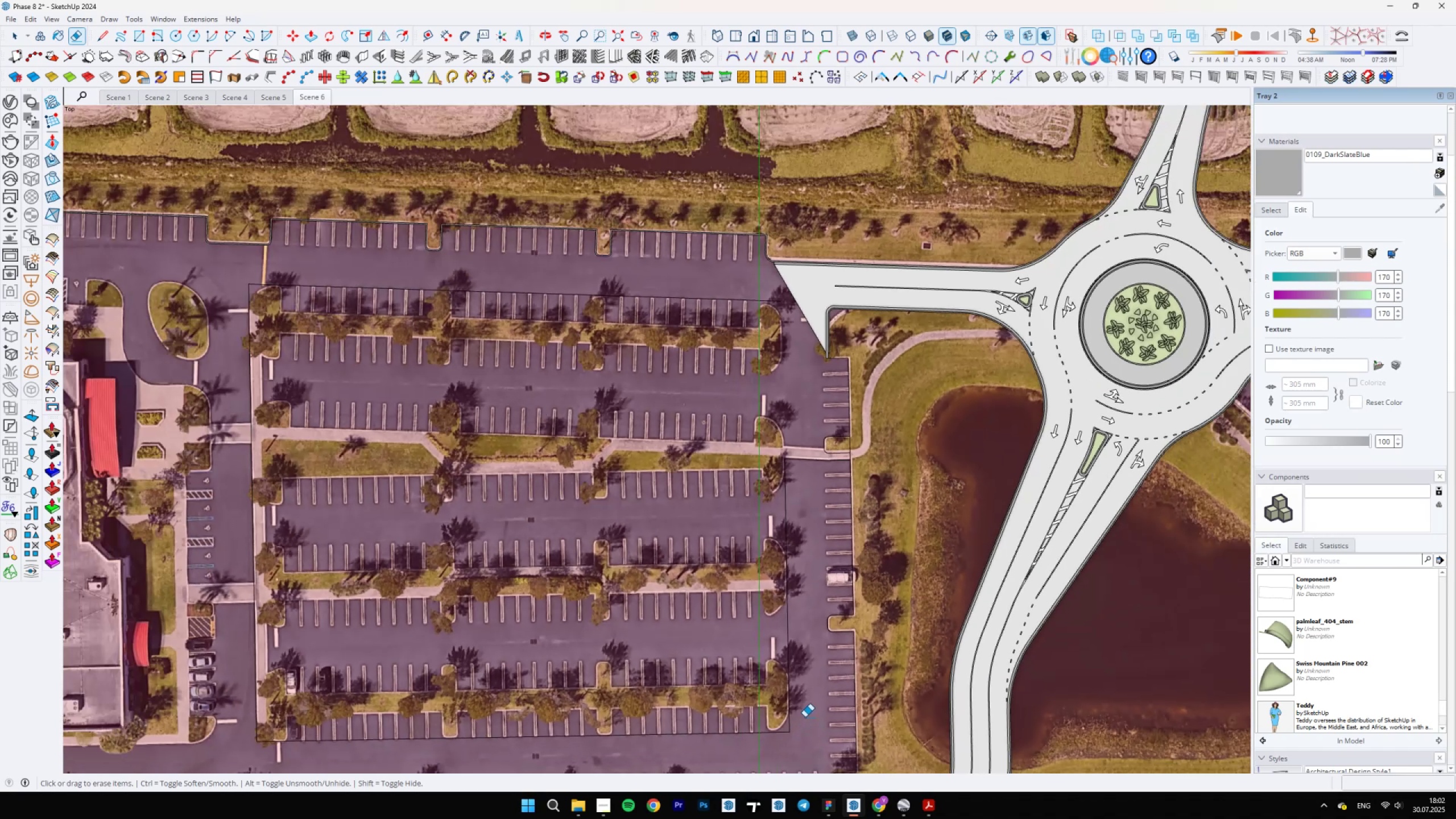 
scroll: coordinate [789, 416], scroll_direction: up, amount: 5.0
 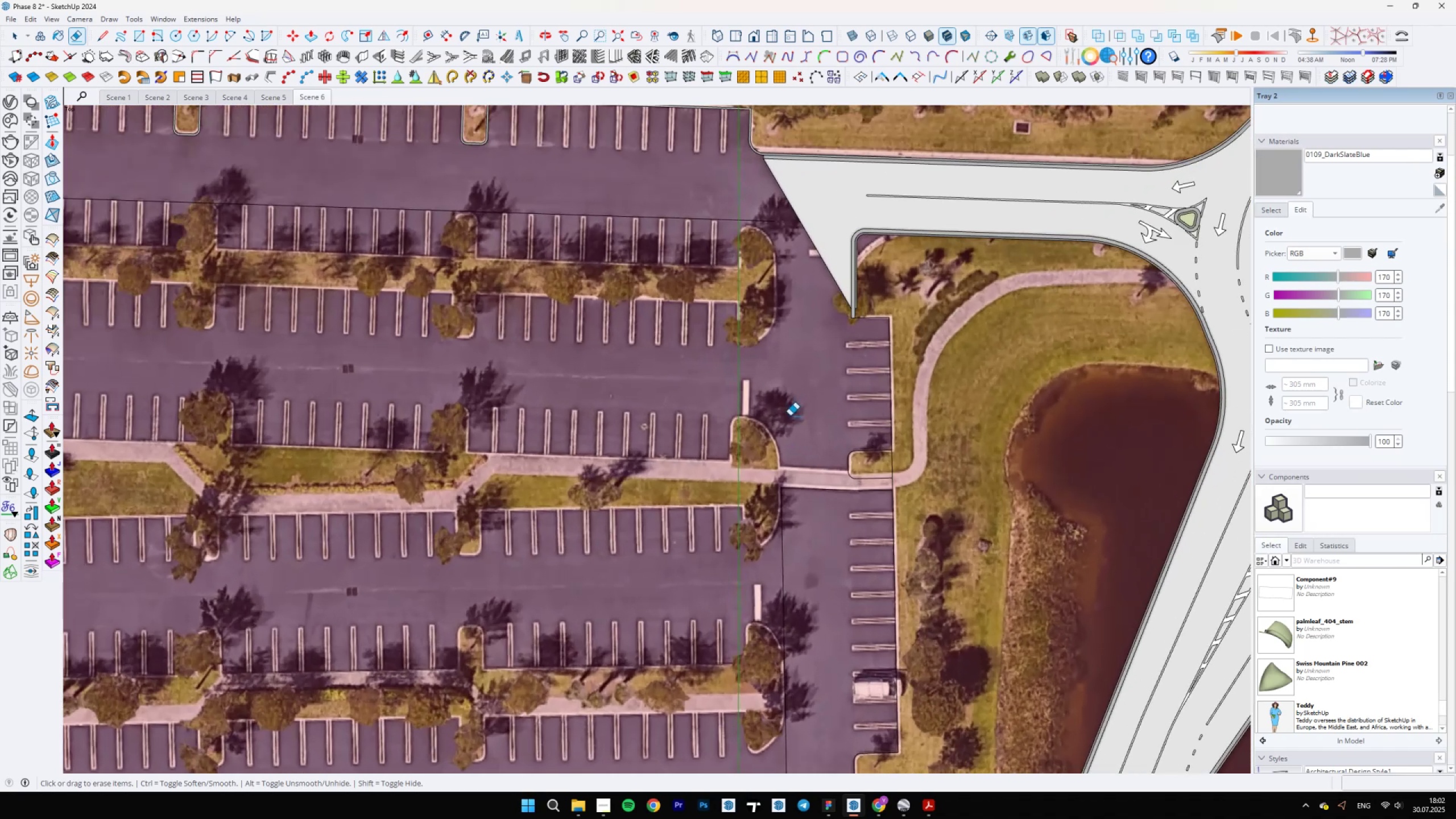 
wait(5.92)
 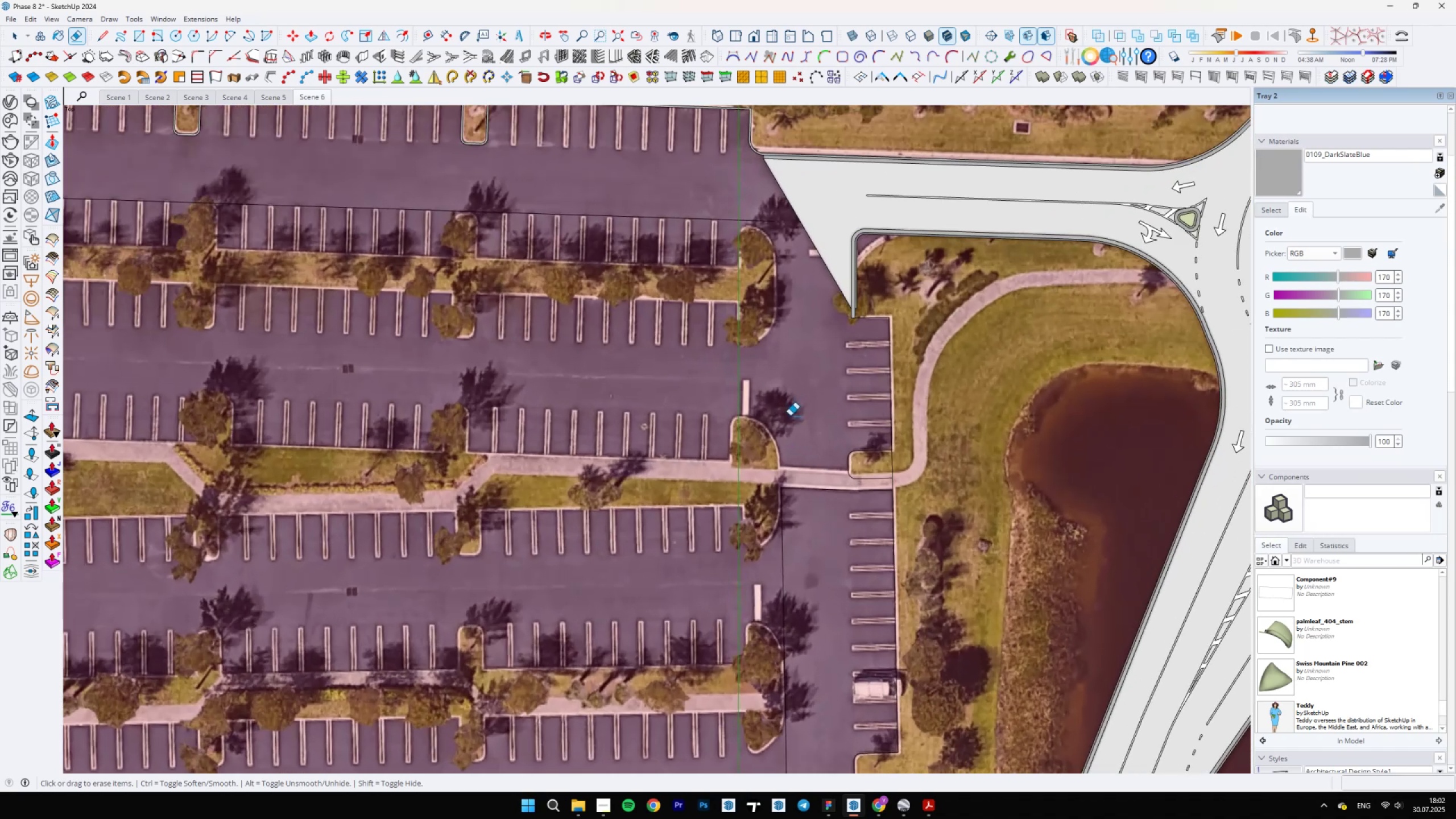 
double_click([851, 752])
 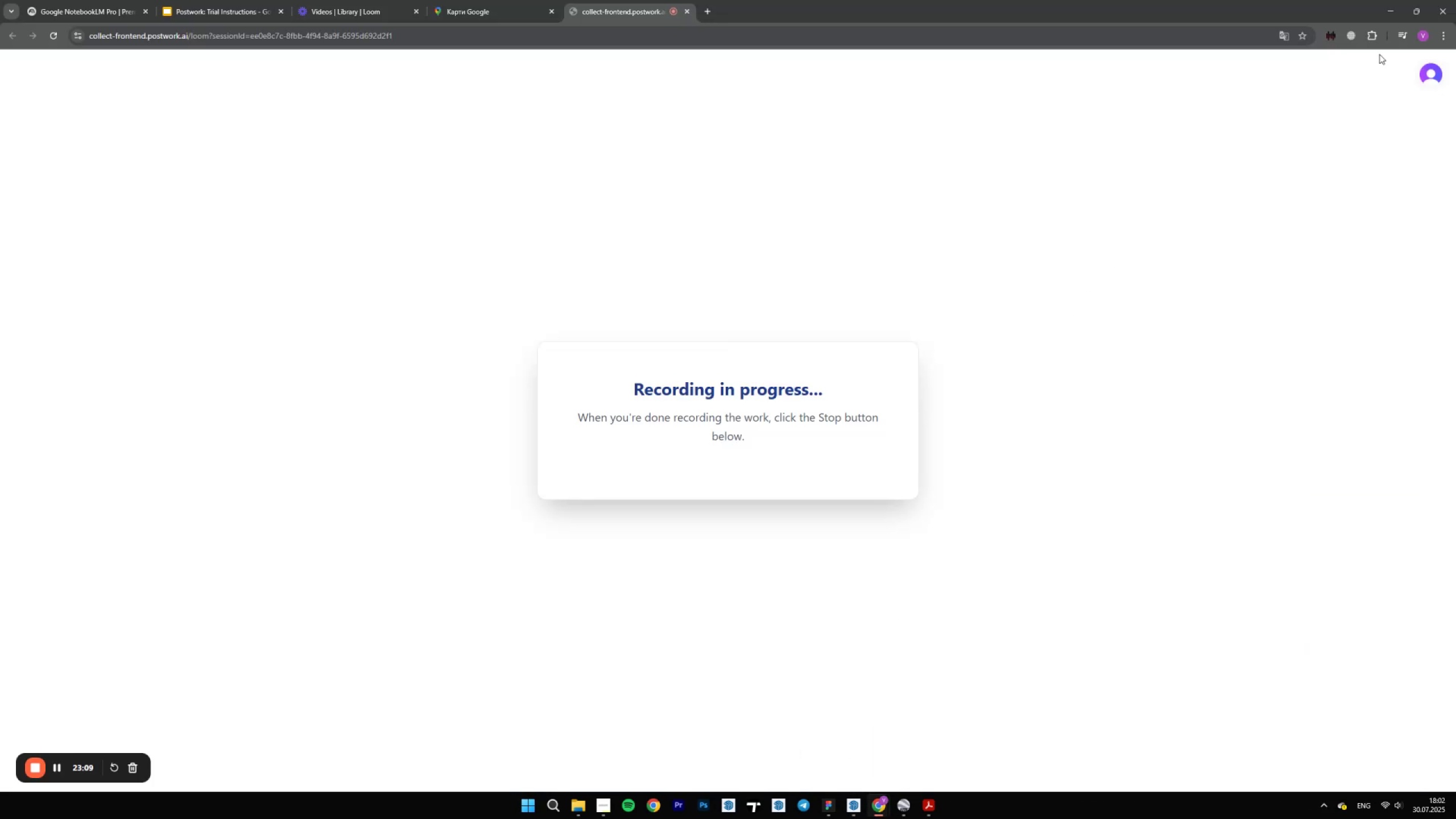 
left_click([1390, 1])
 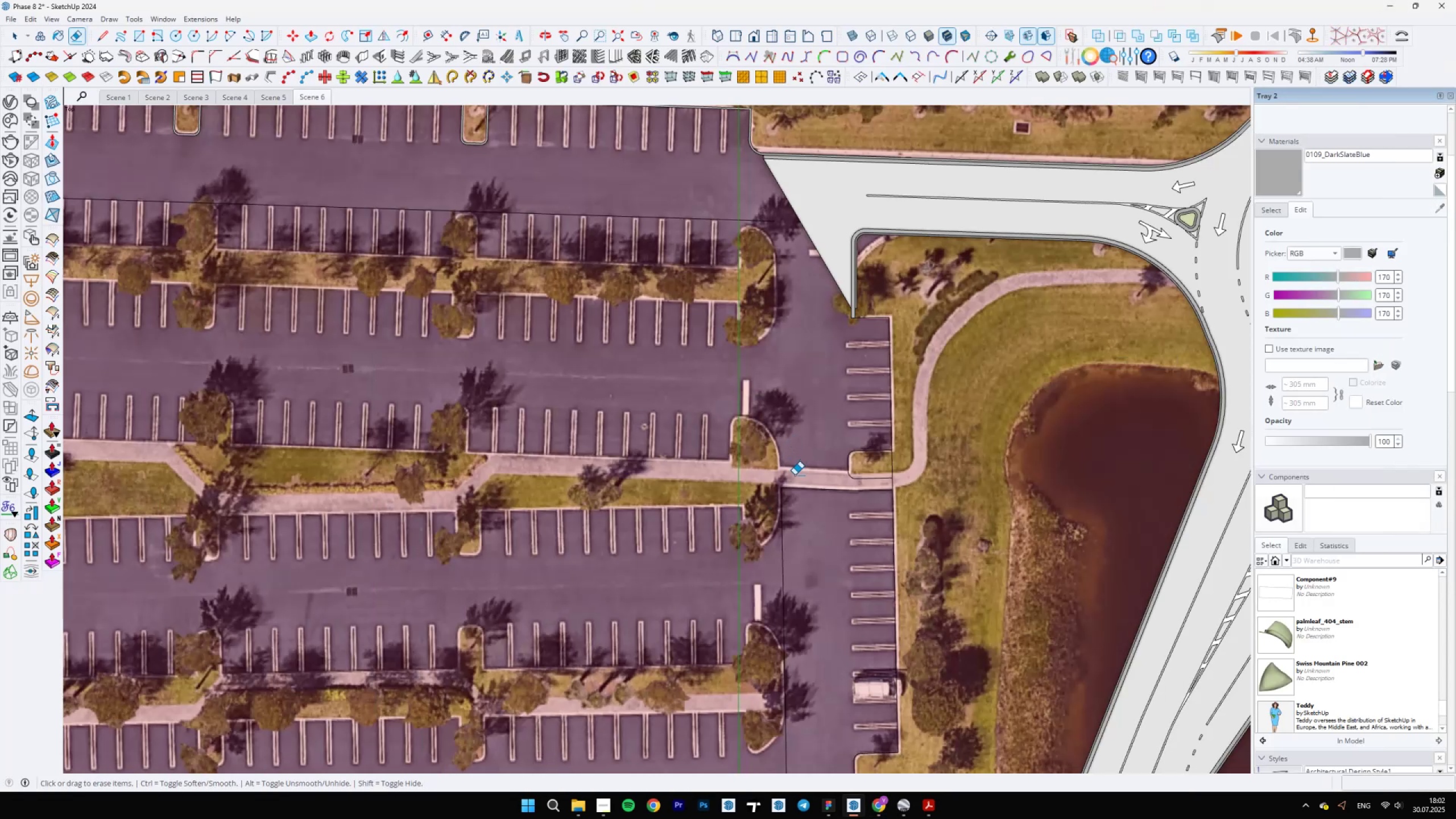 
wait(5.63)
 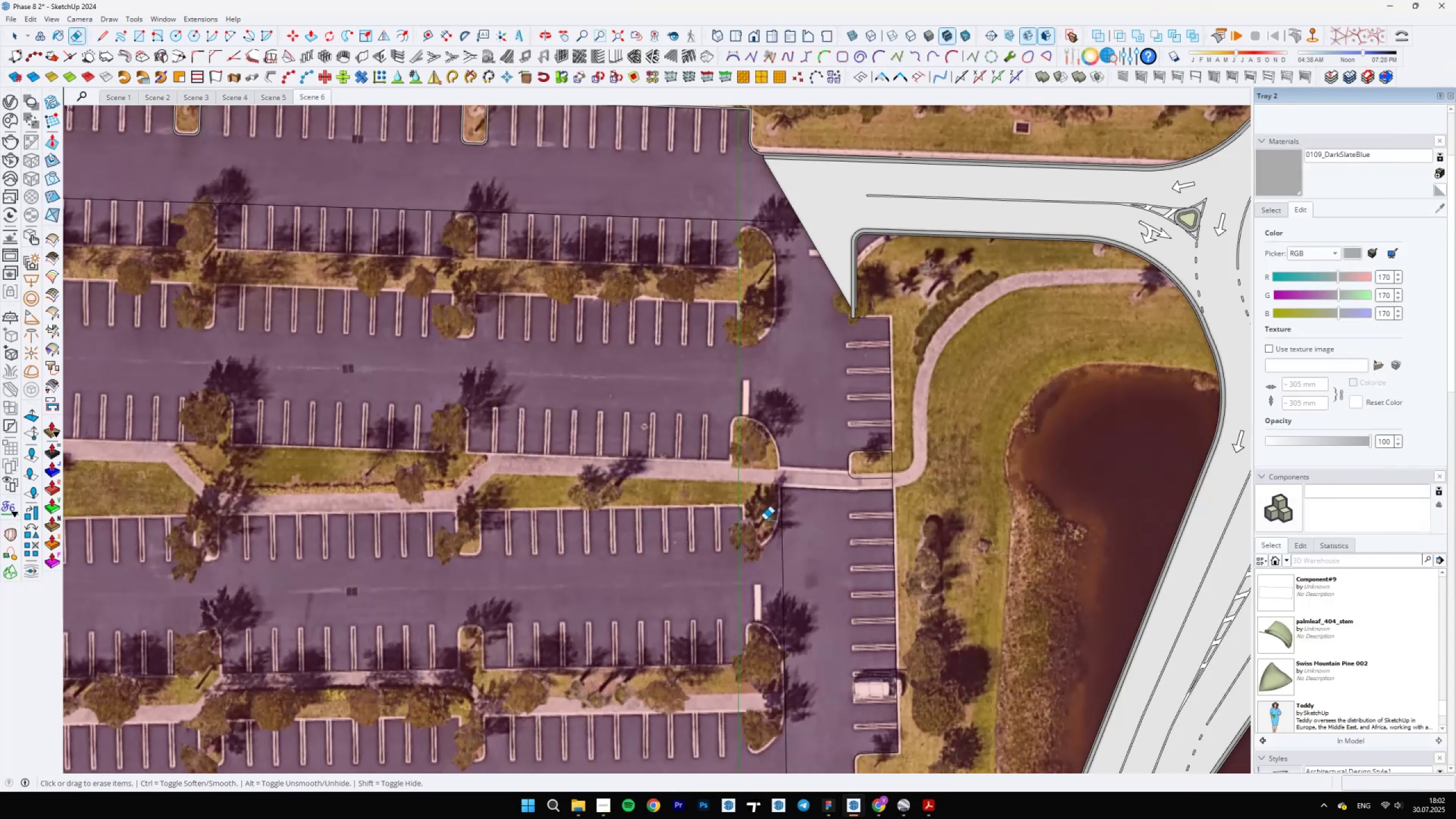 
scroll: coordinate [794, 482], scroll_direction: down, amount: 9.0
 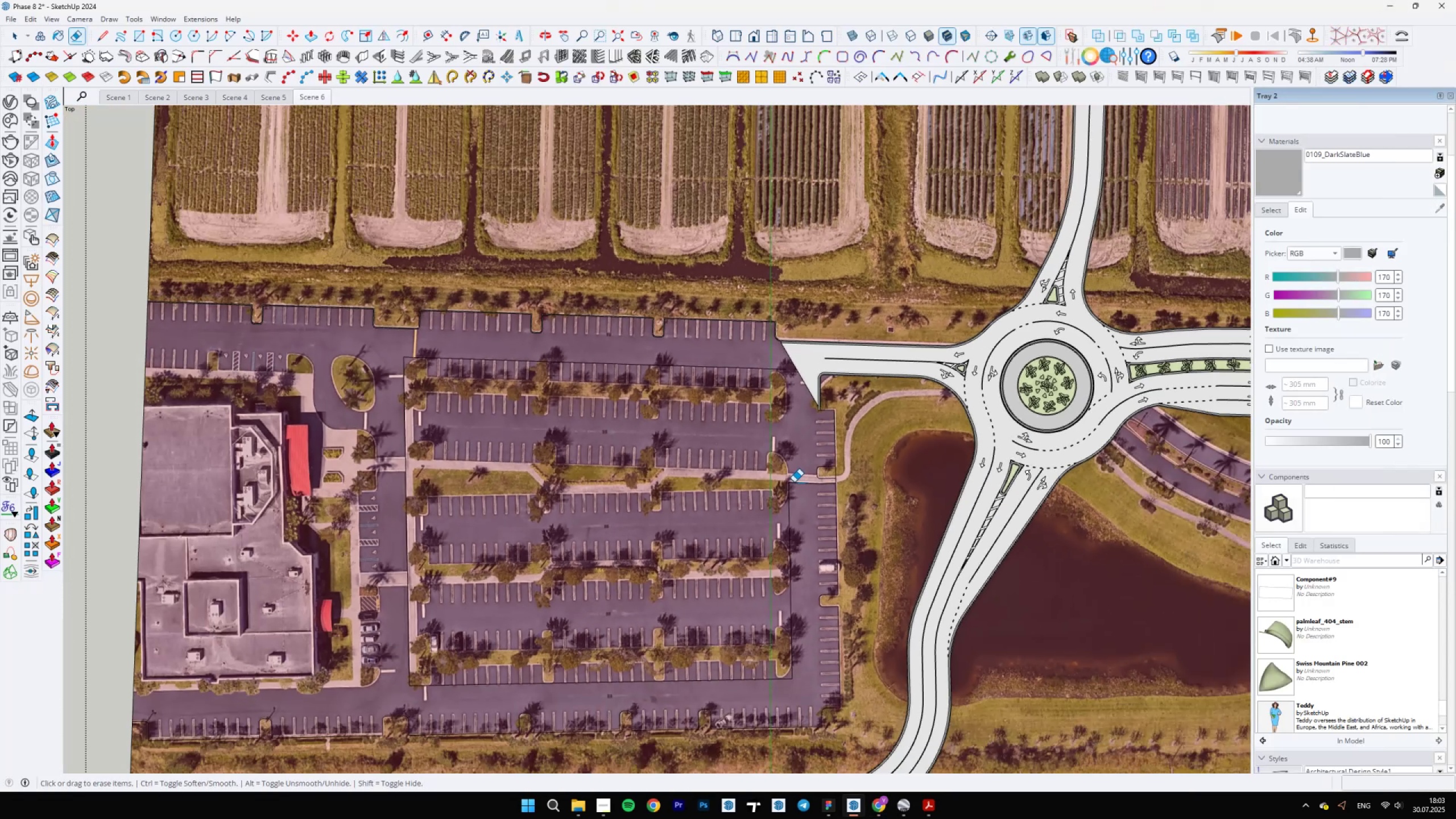 
key(CapsLock)
 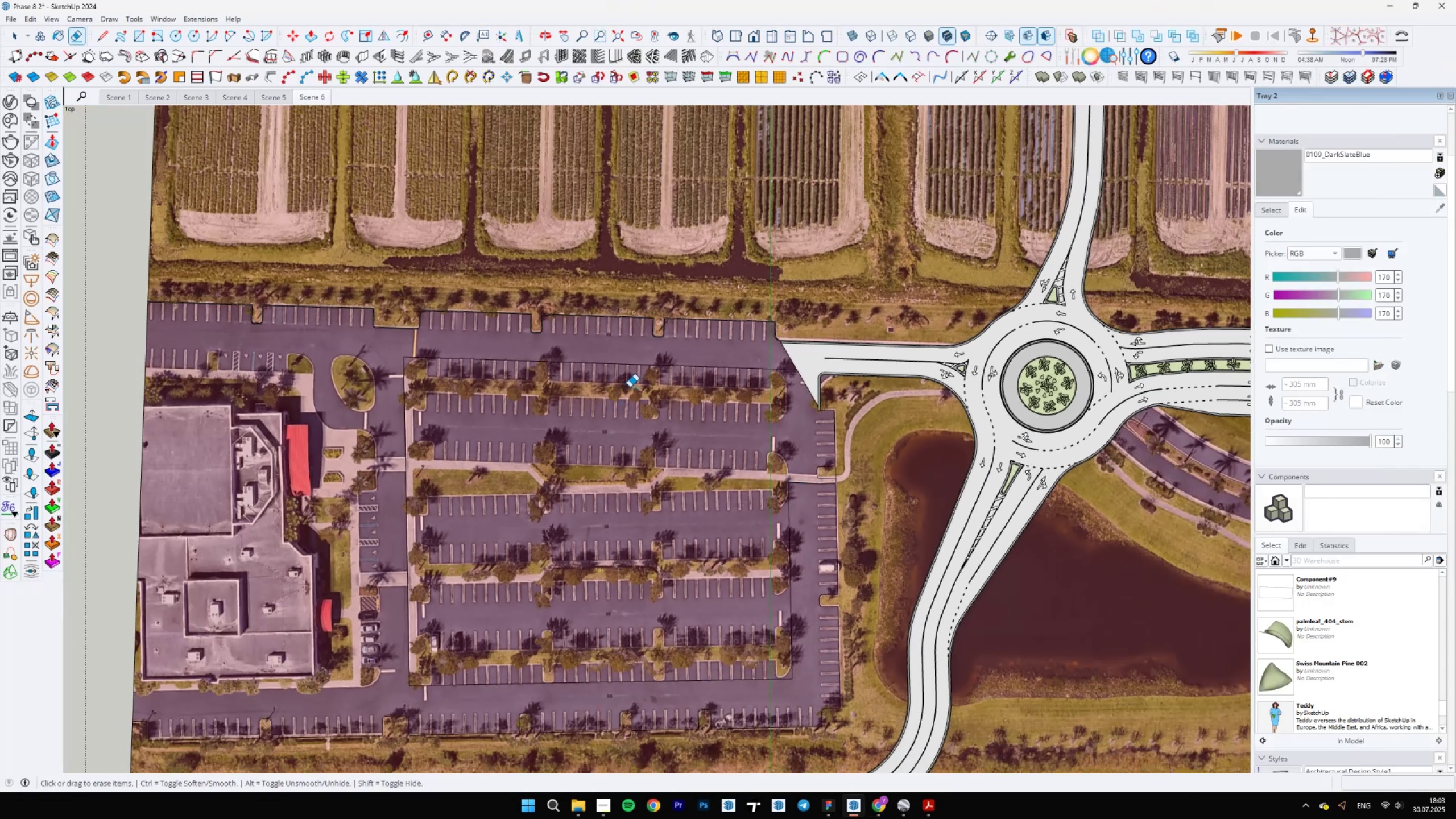 
scroll: coordinate [745, 372], scroll_direction: up, amount: 3.0
 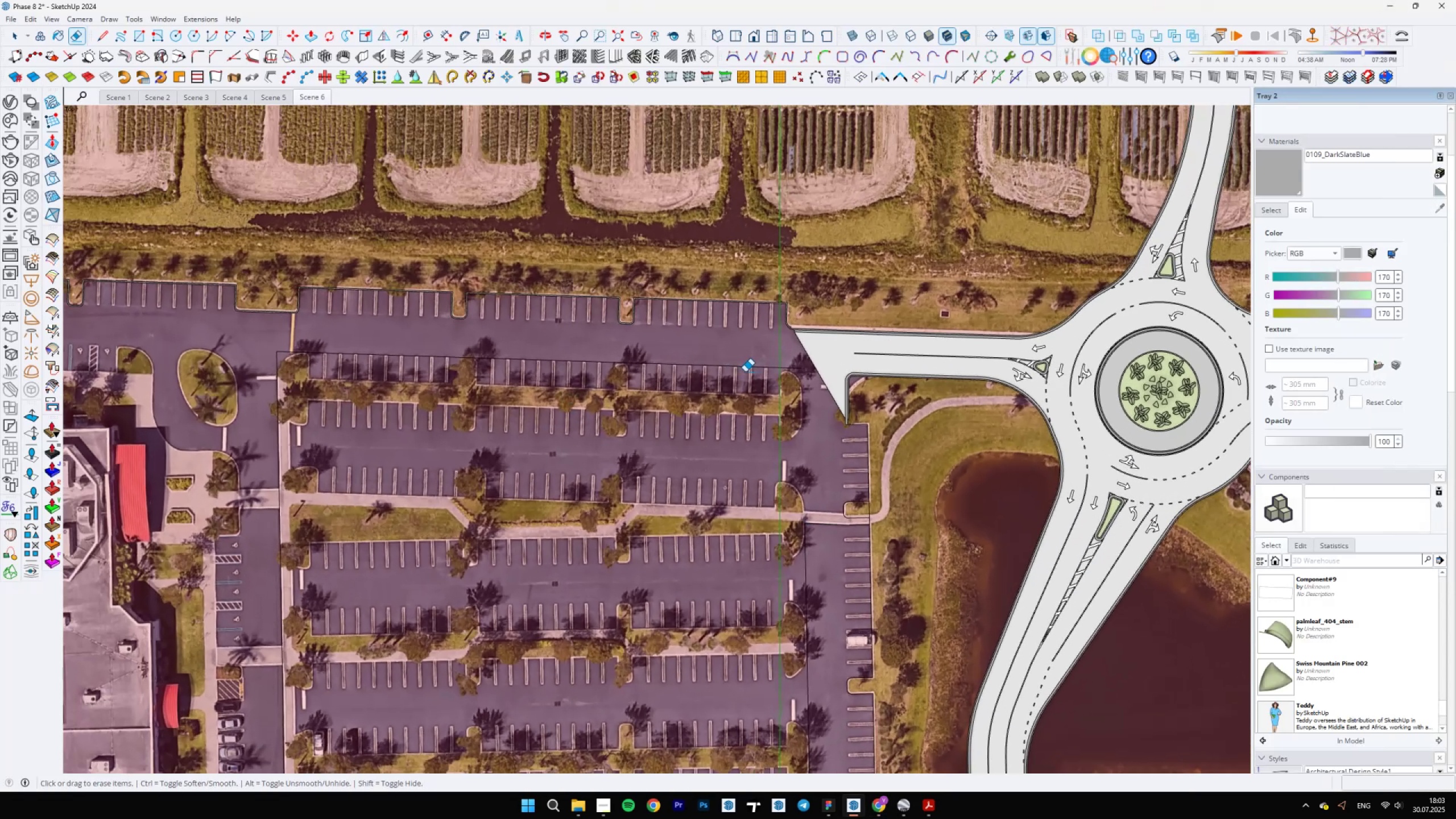 
scroll: coordinate [744, 377], scroll_direction: down, amount: 3.0
 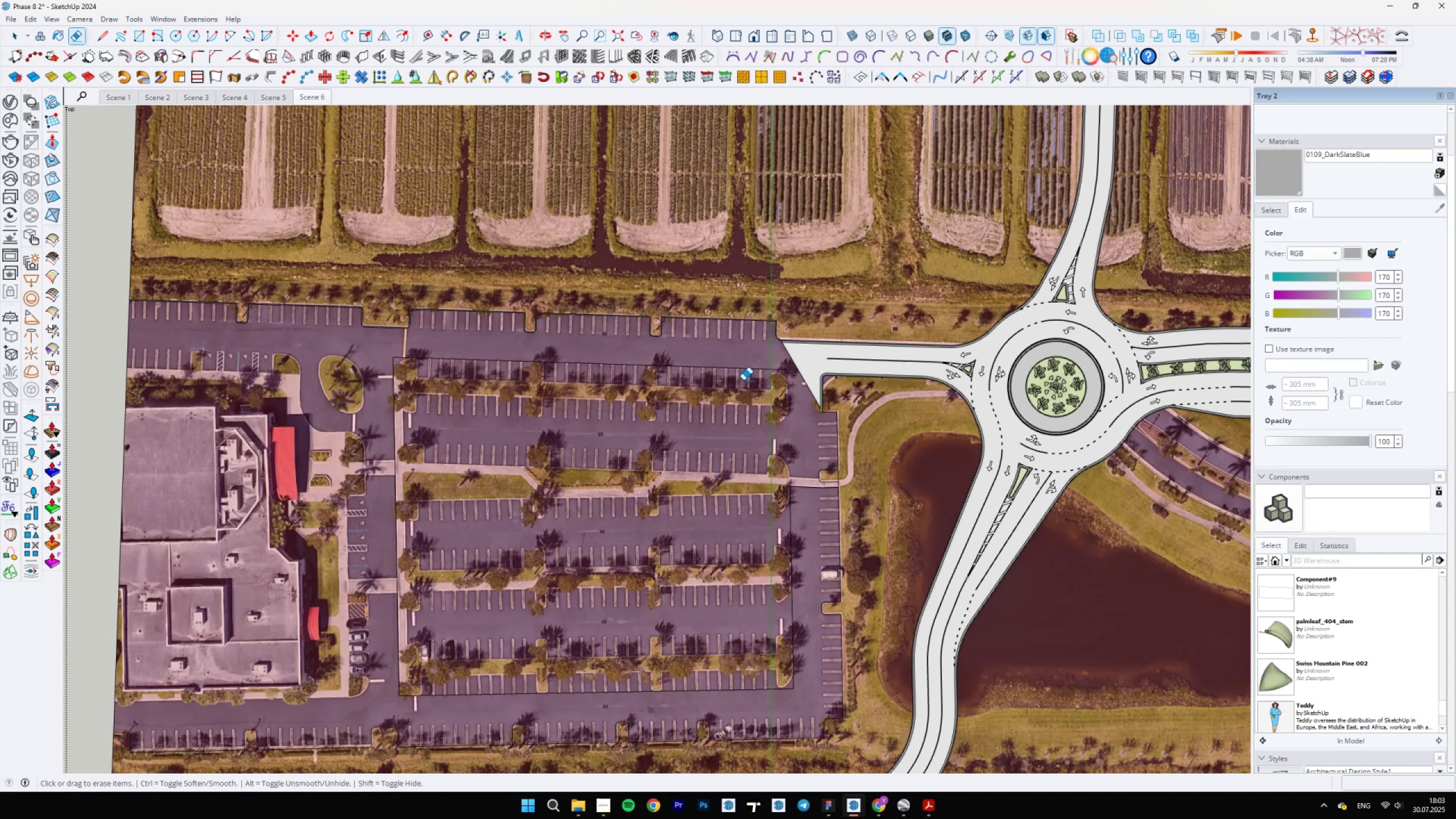 
key(Space)
 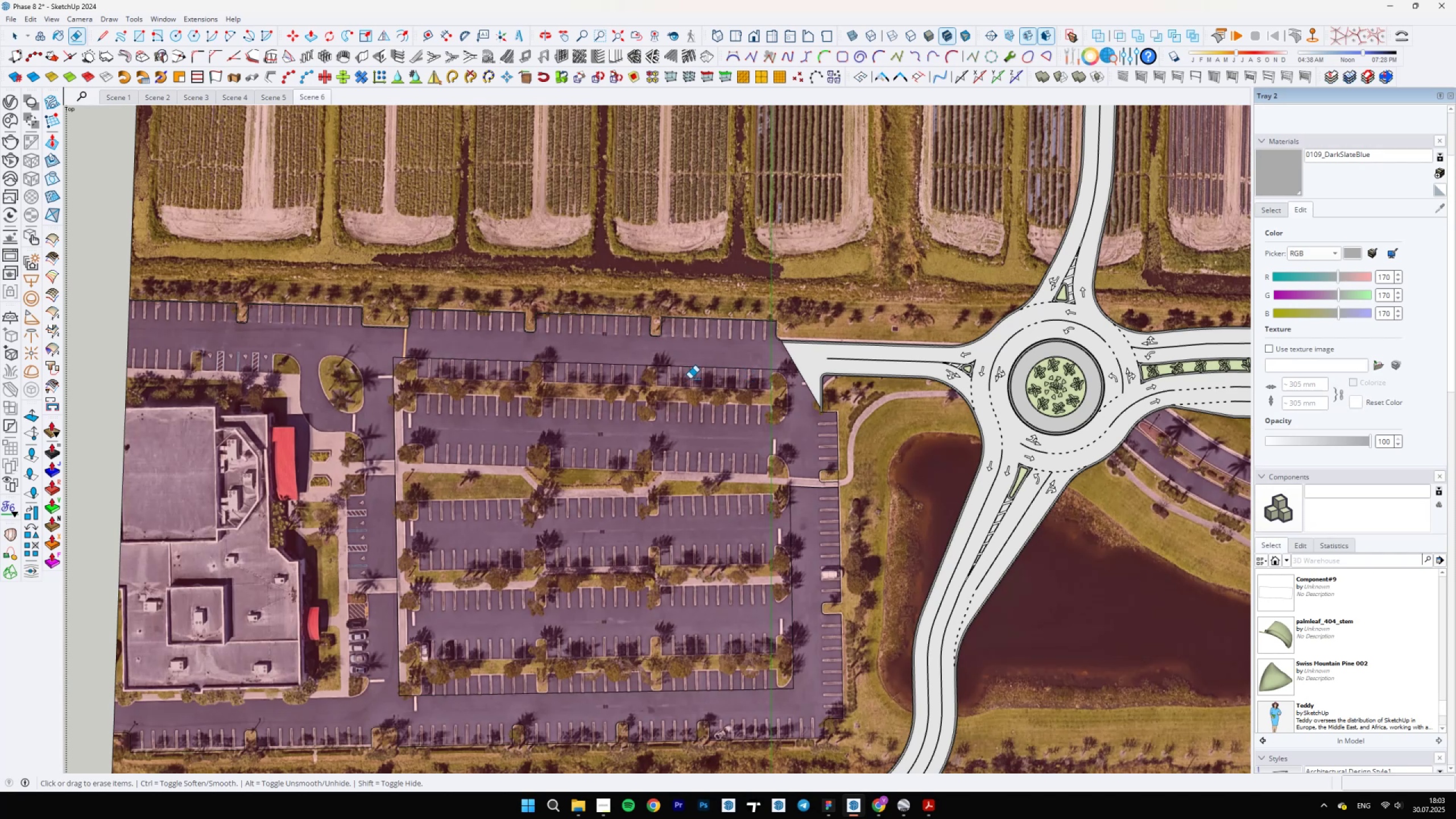 
scroll: coordinate [845, 454], scroll_direction: up, amount: 4.0
 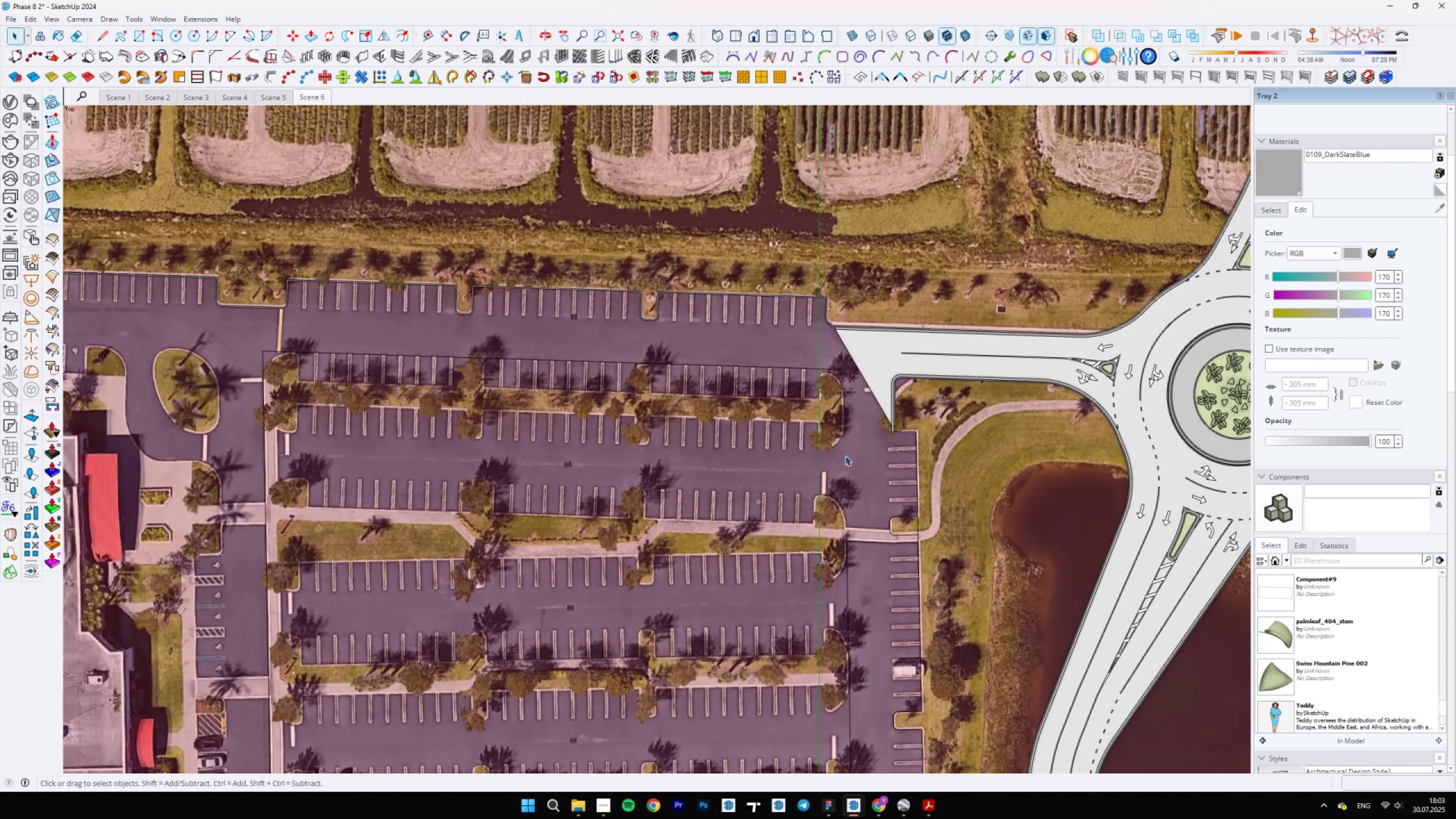 
key(L)
 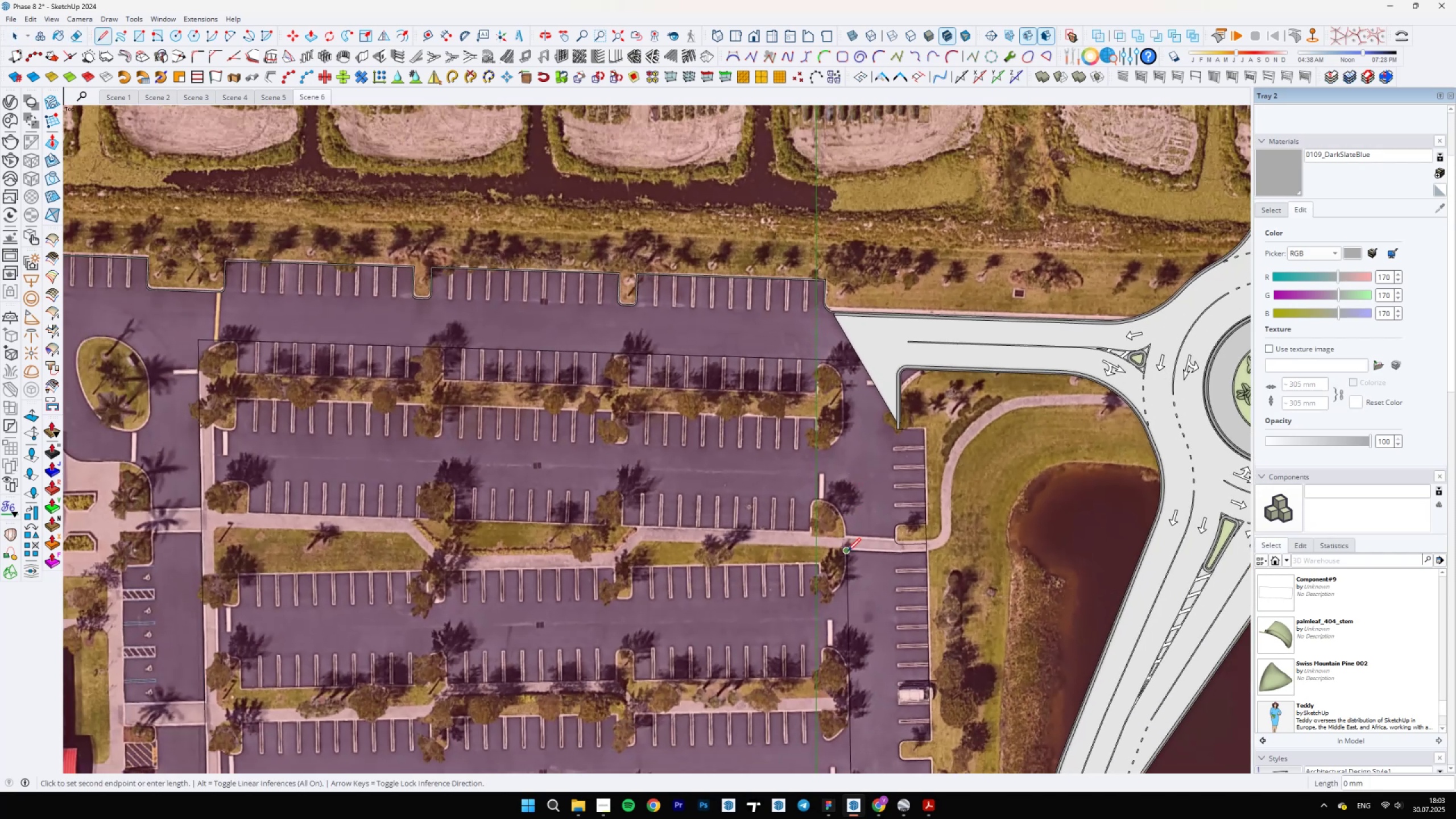 
hold_key(key=ShiftLeft, duration=1.21)
left_click([846, 352])
 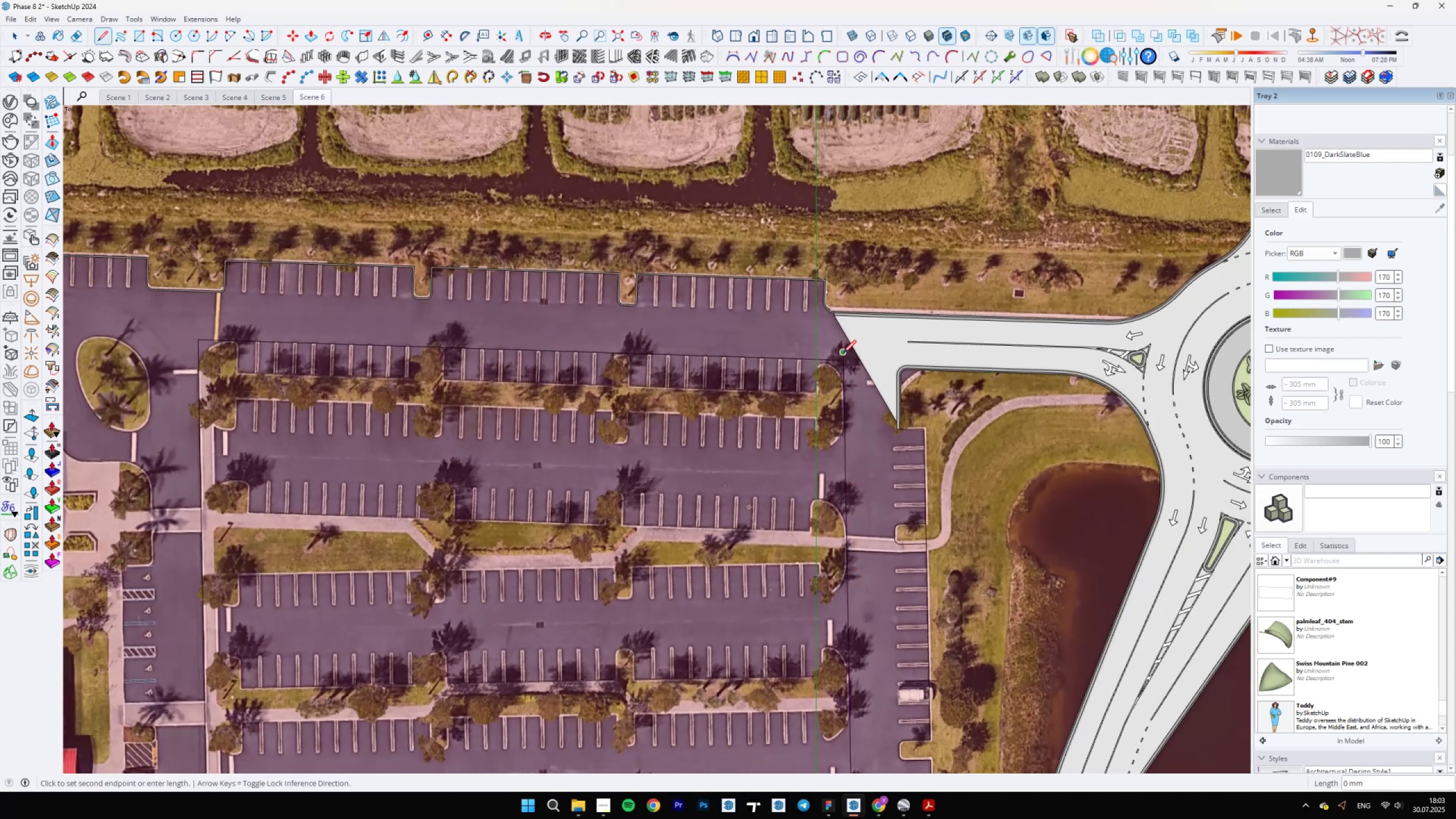 
scroll: coordinate [841, 359], scroll_direction: up, amount: 5.0
 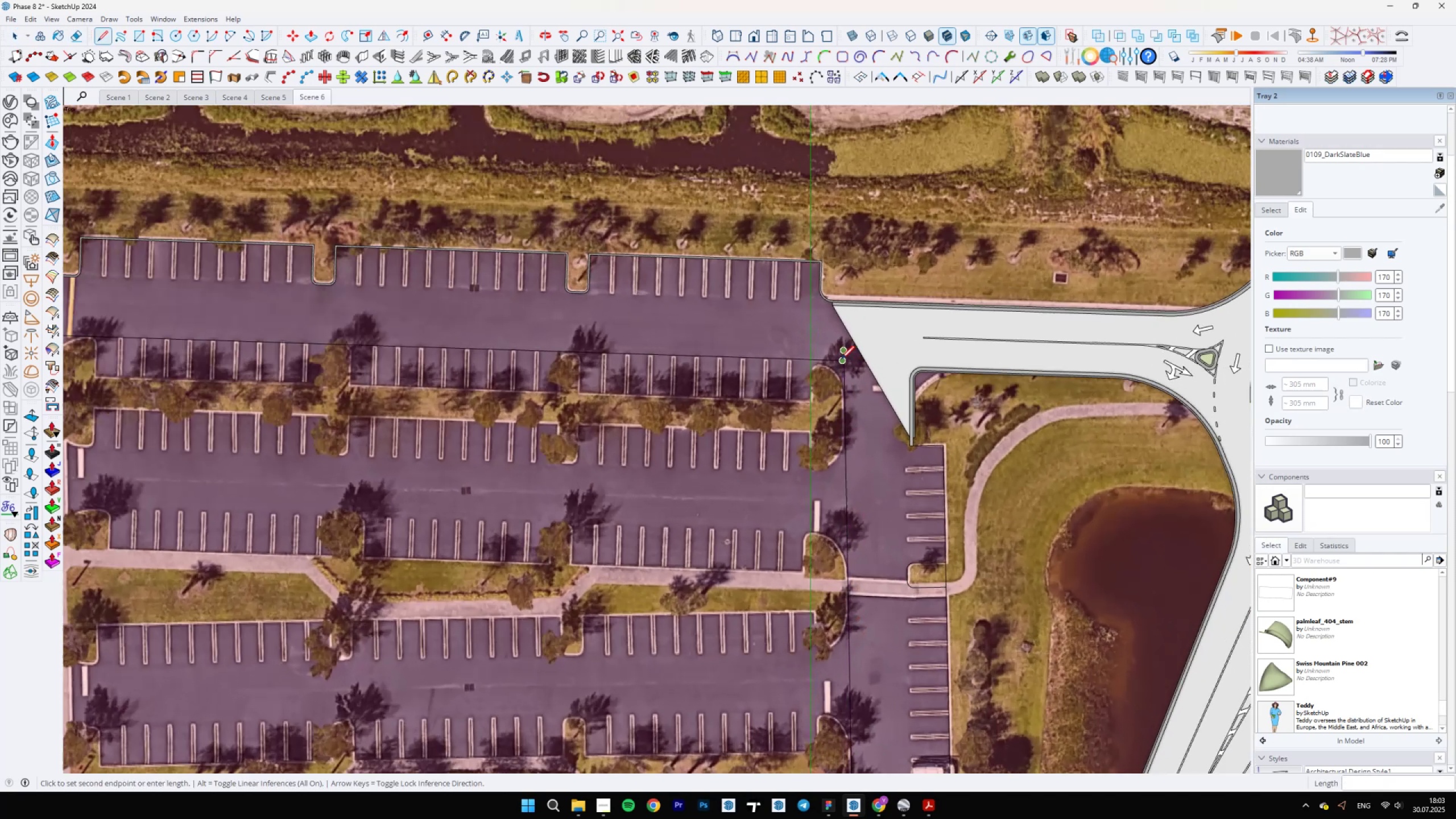 
key(E)
 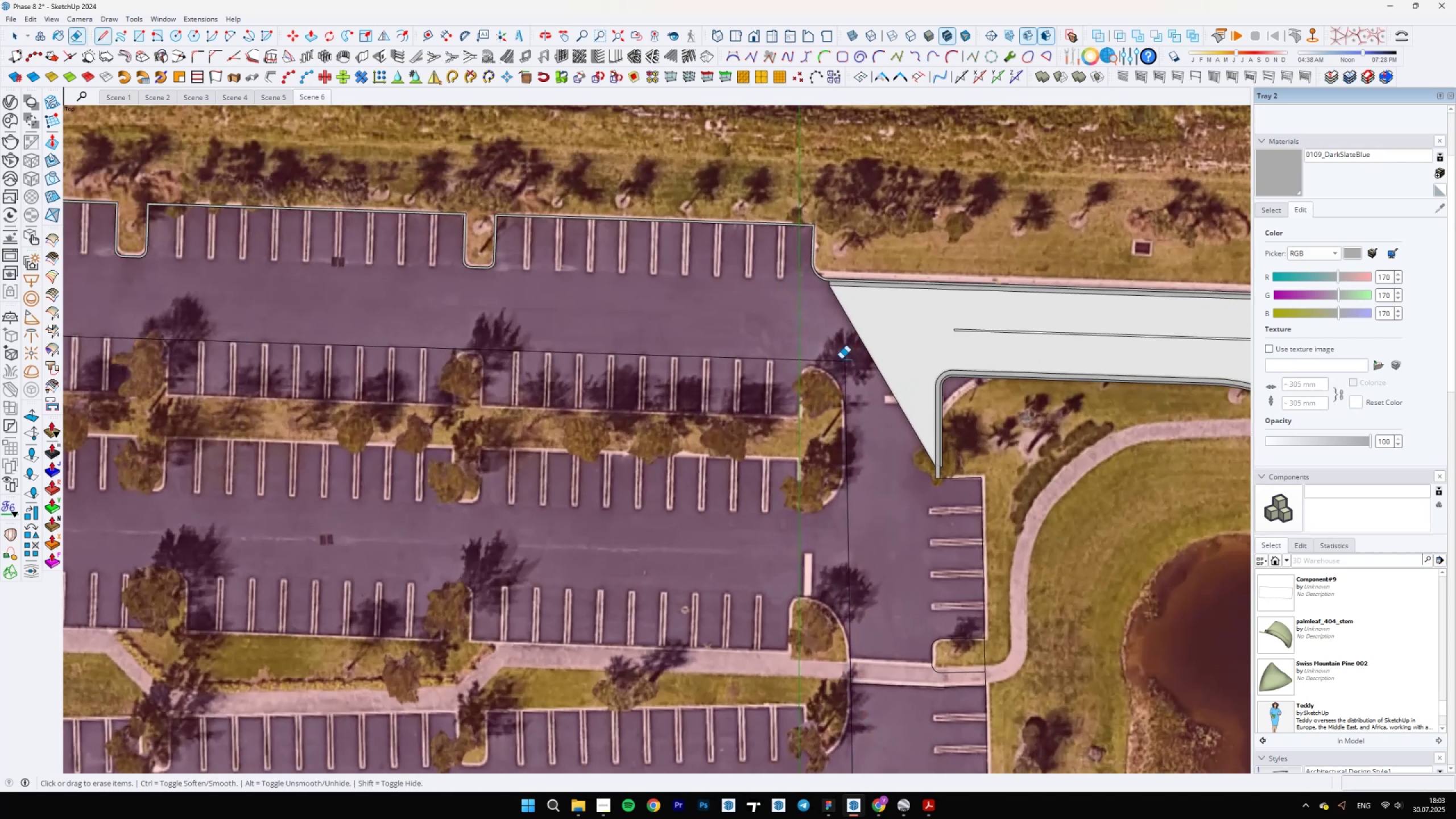 
left_click_drag(start_coordinate=[842, 350], to_coordinate=[850, 350])
 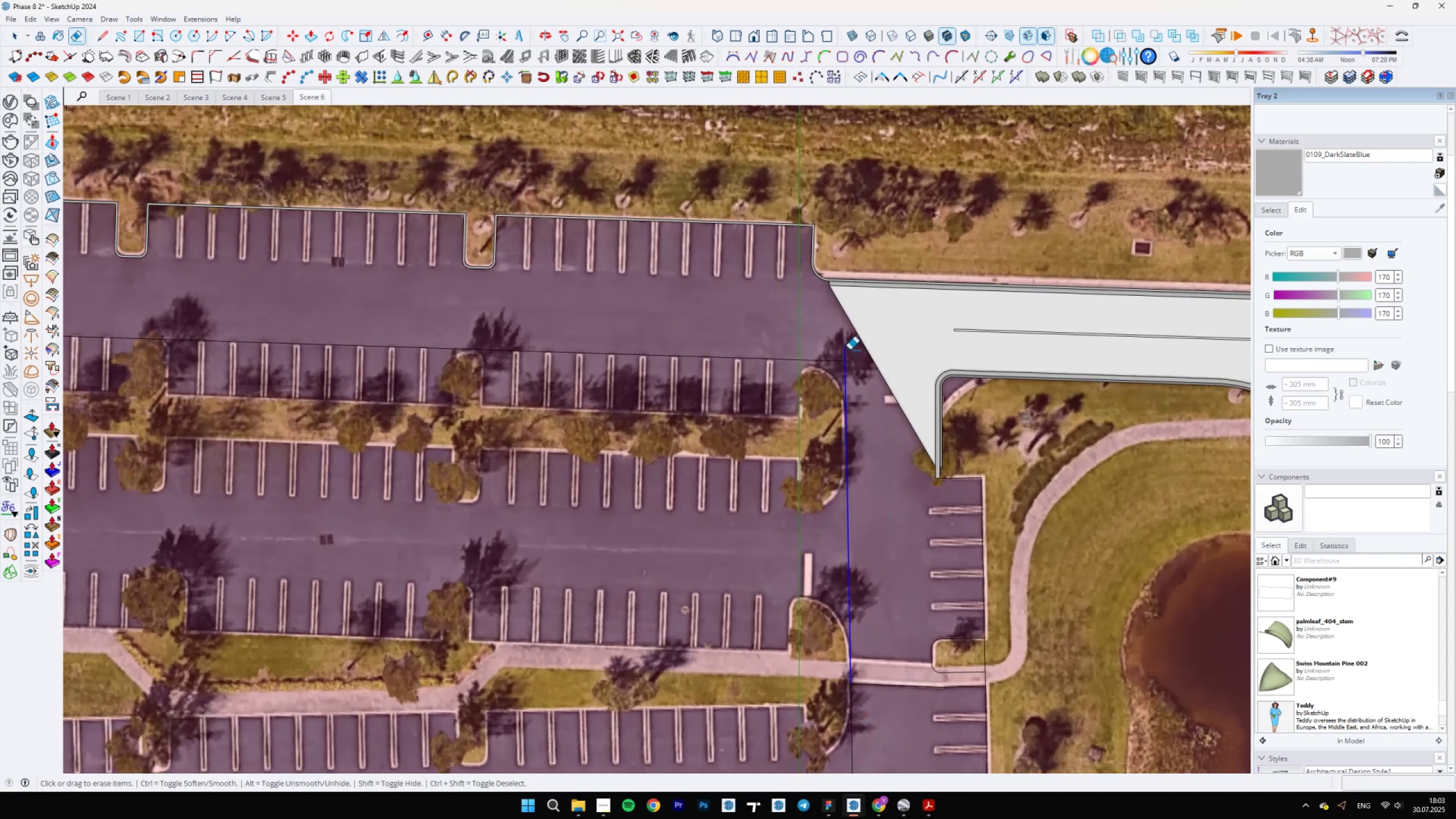 
scroll: coordinate [850, 351], scroll_direction: up, amount: 4.0
 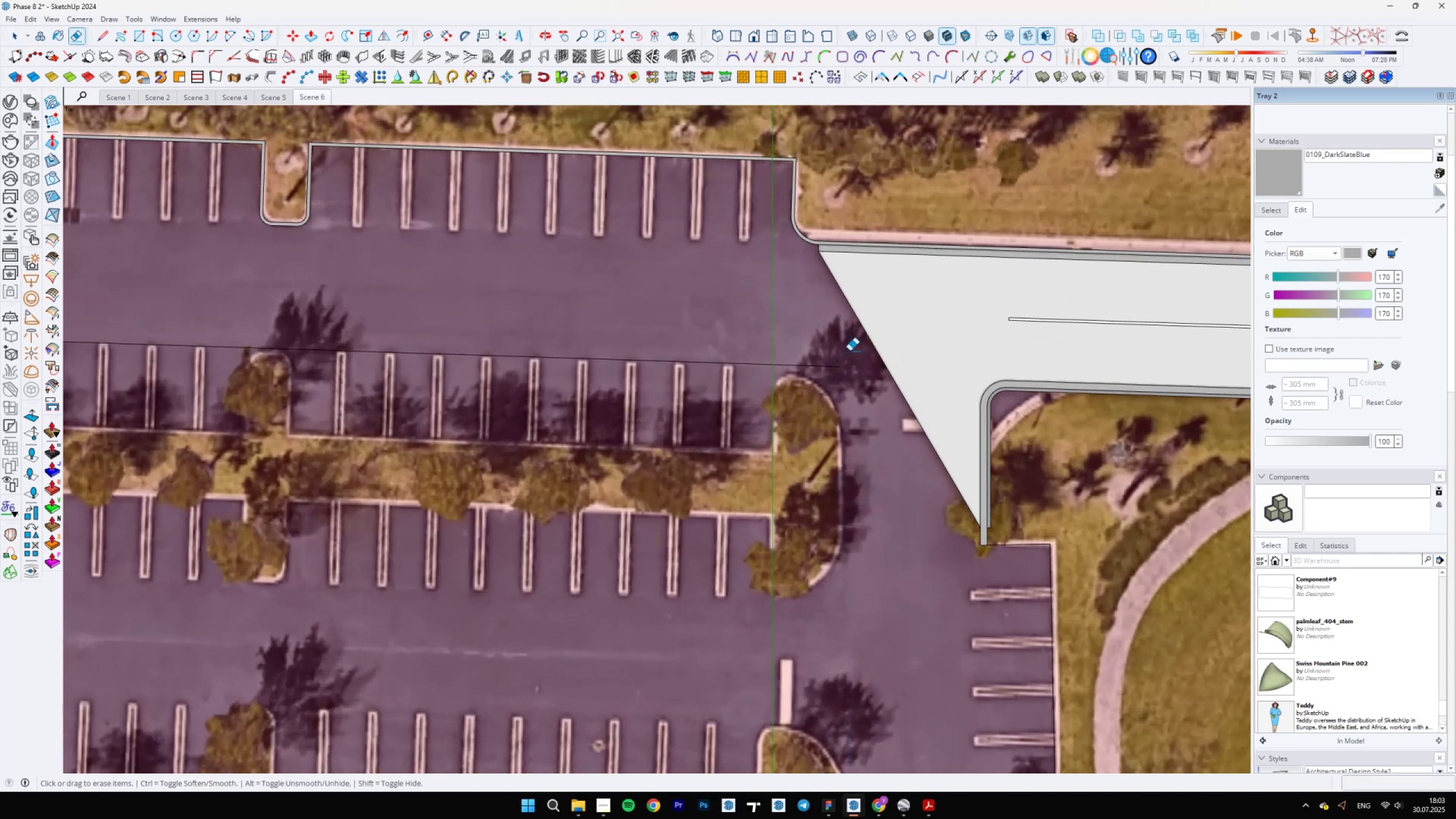 
key(Control+ControlLeft)
 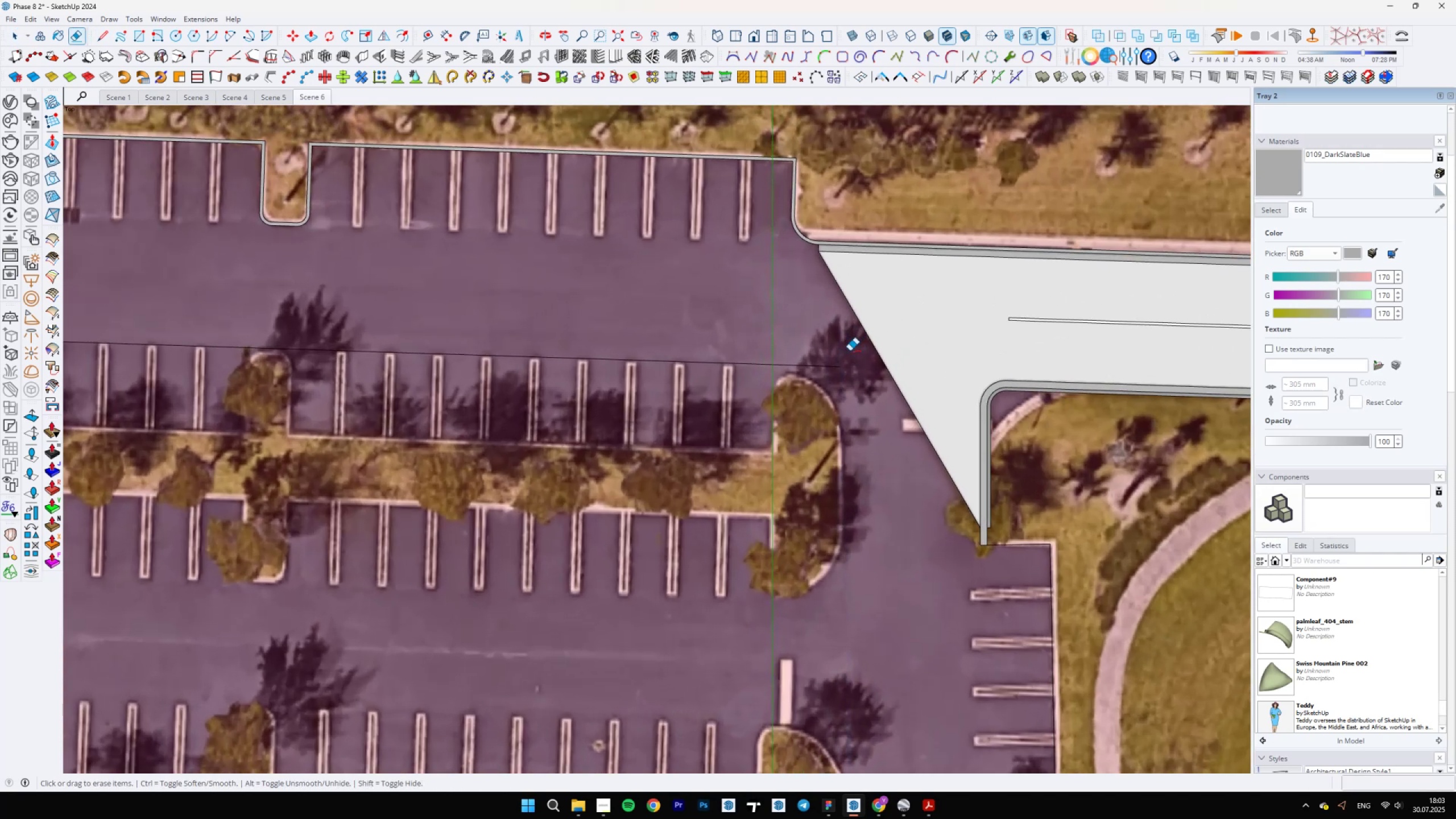 
key(Control+Z)
 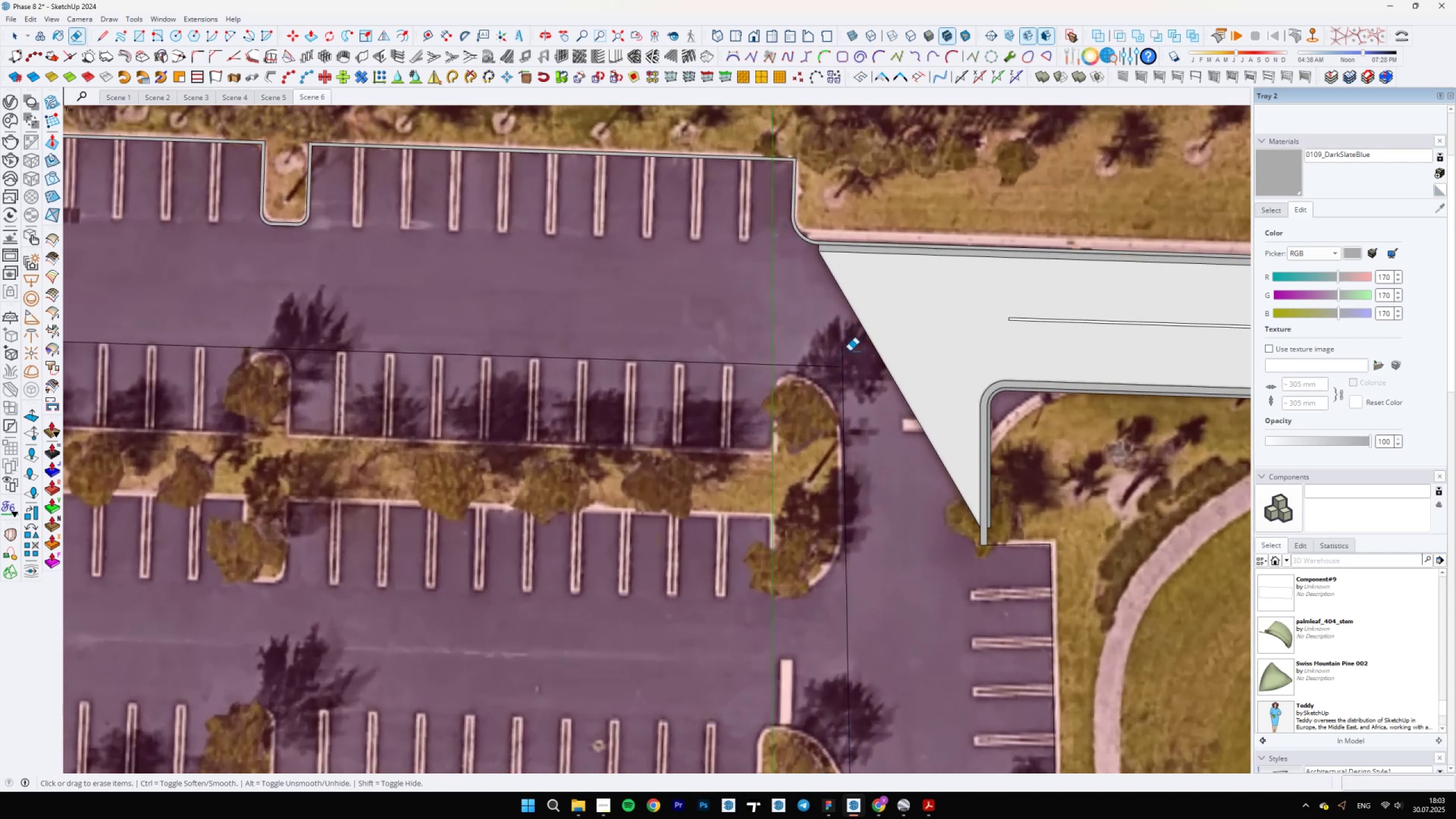 
scroll: coordinate [839, 354], scroll_direction: up, amount: 9.0
 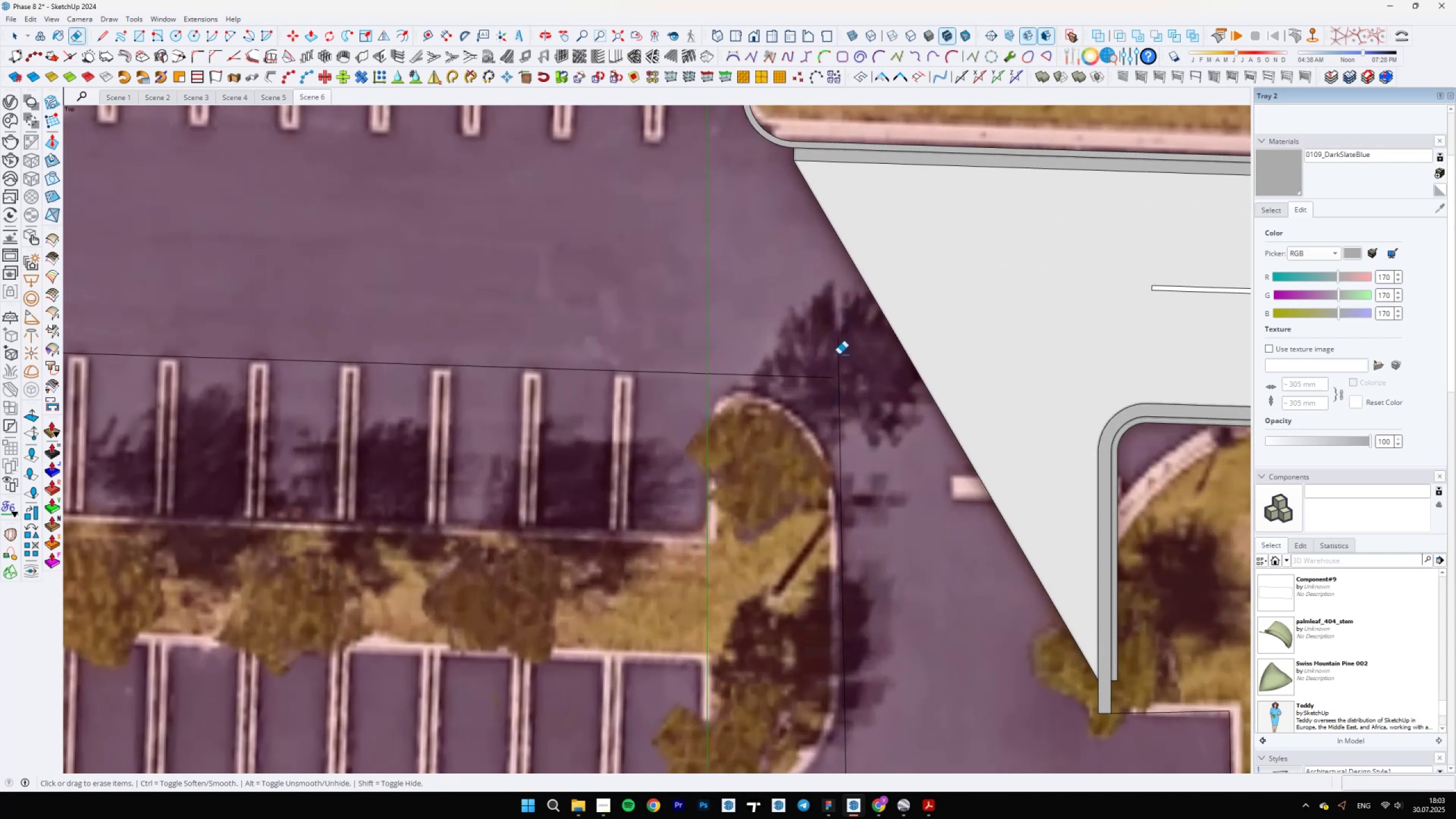 
key(L)
 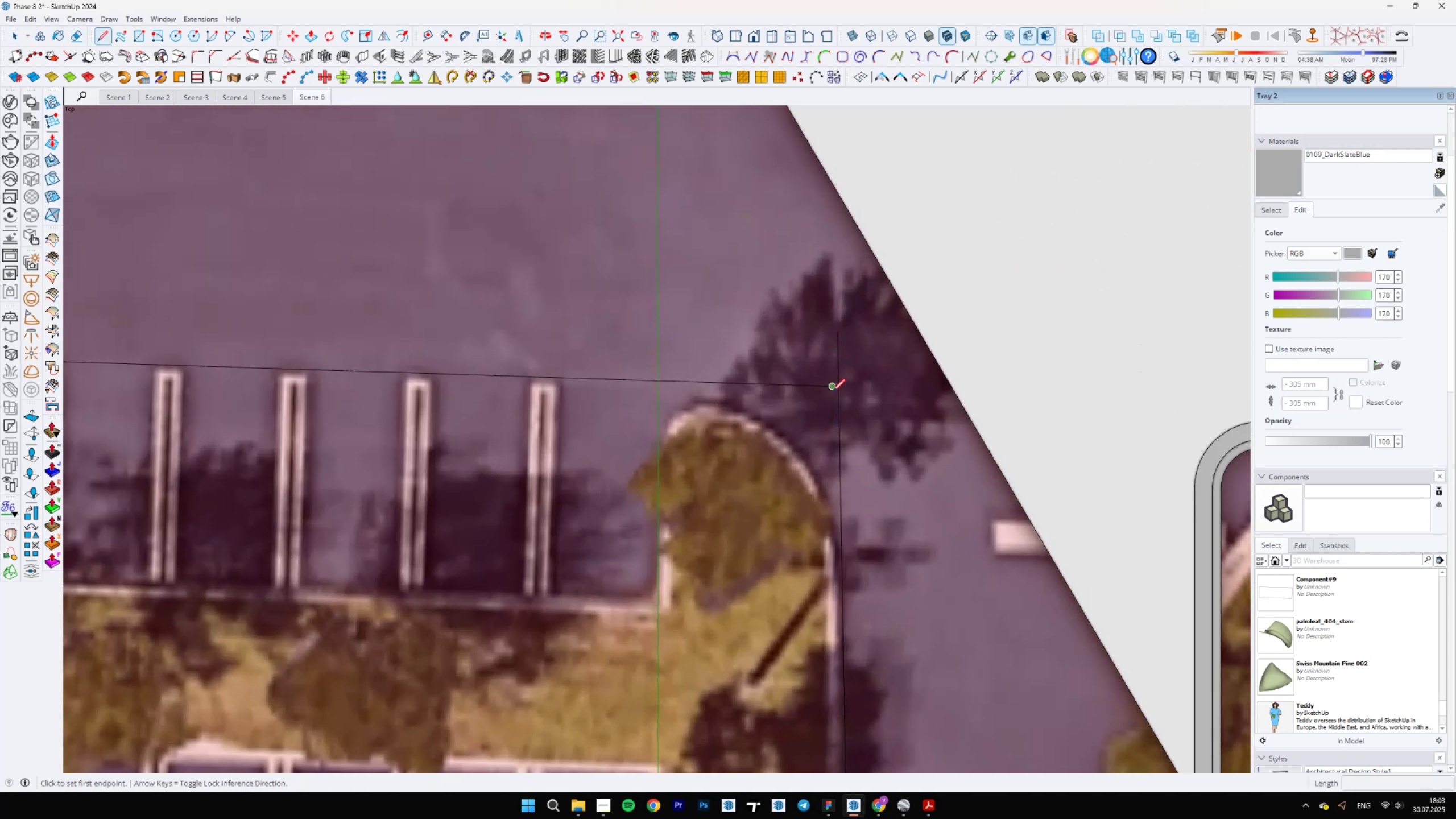 
left_click([832, 391])
 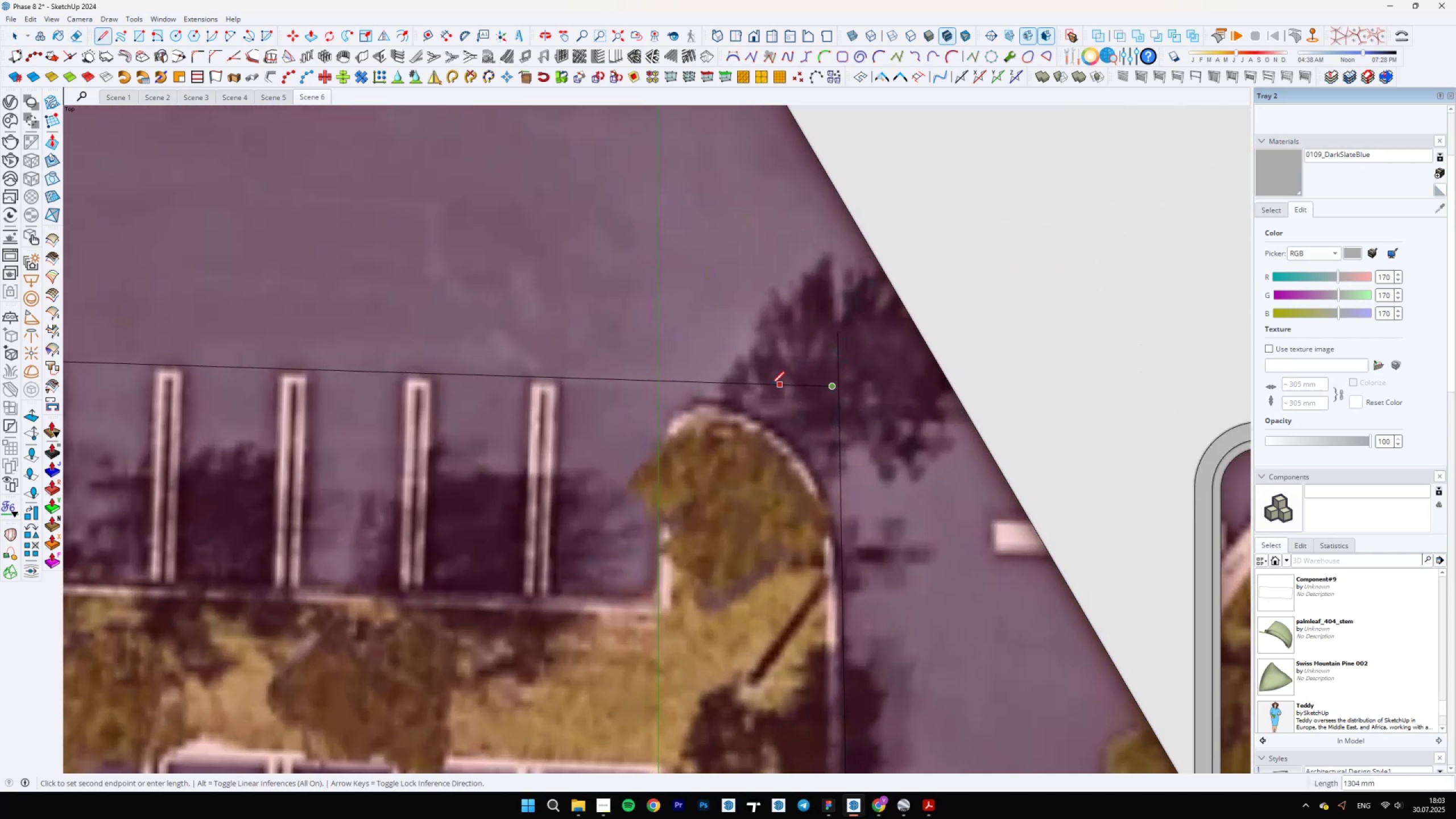 
hold_key(key=ShiftLeft, duration=0.47)
left_click([878, 393])
 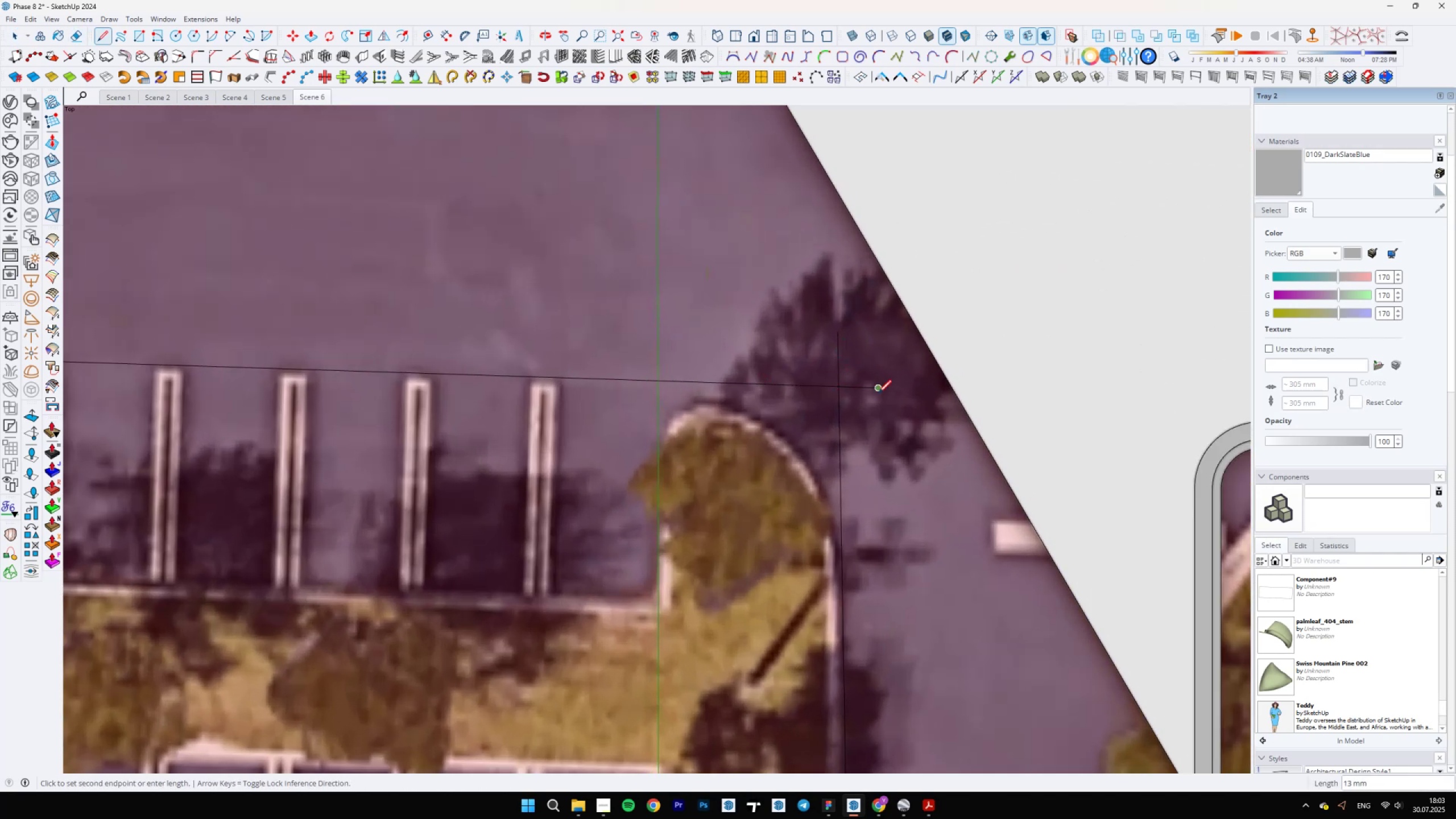 
key(E)
 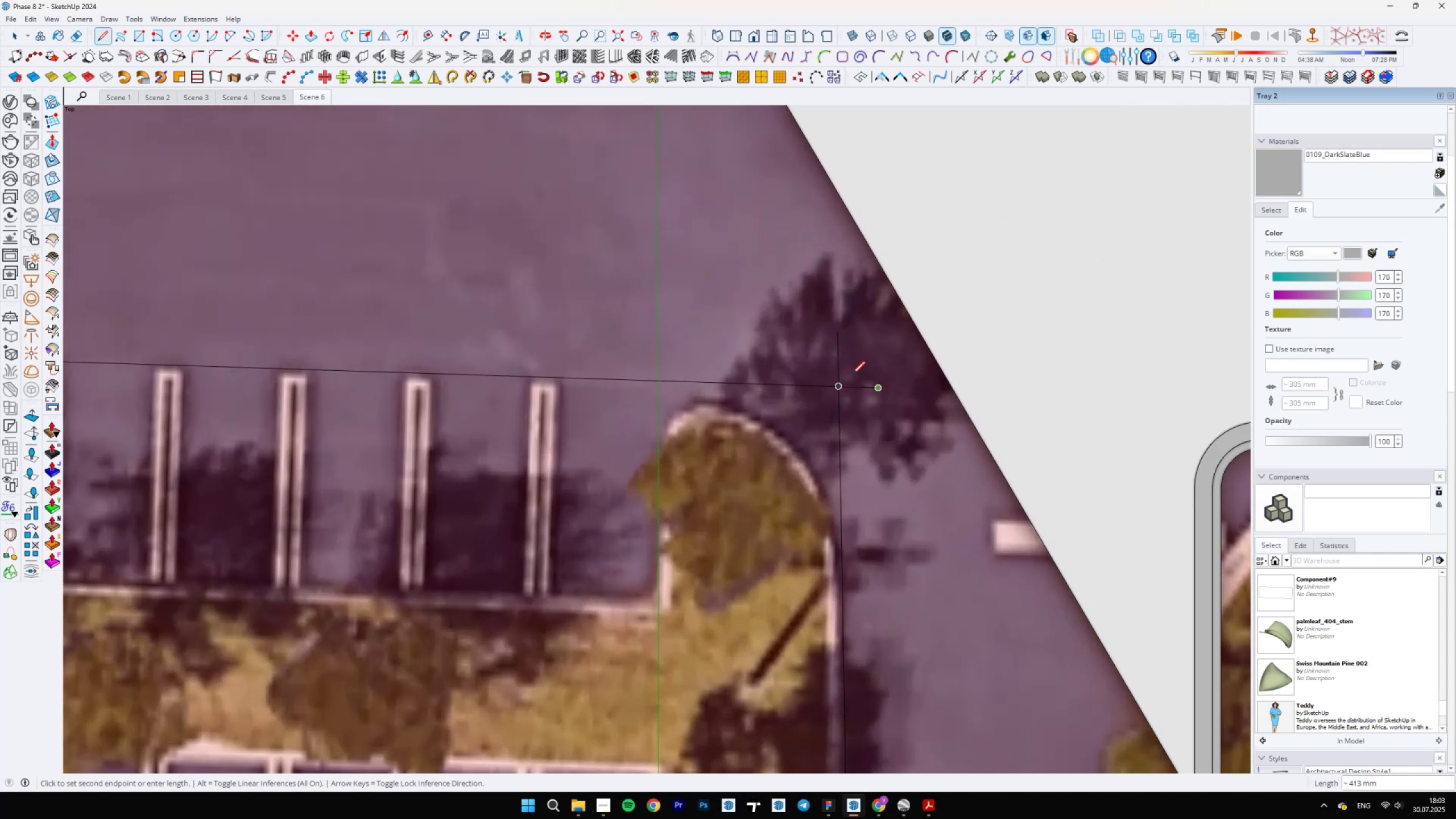 
left_click_drag(start_coordinate=[826, 358], to_coordinate=[875, 415])
 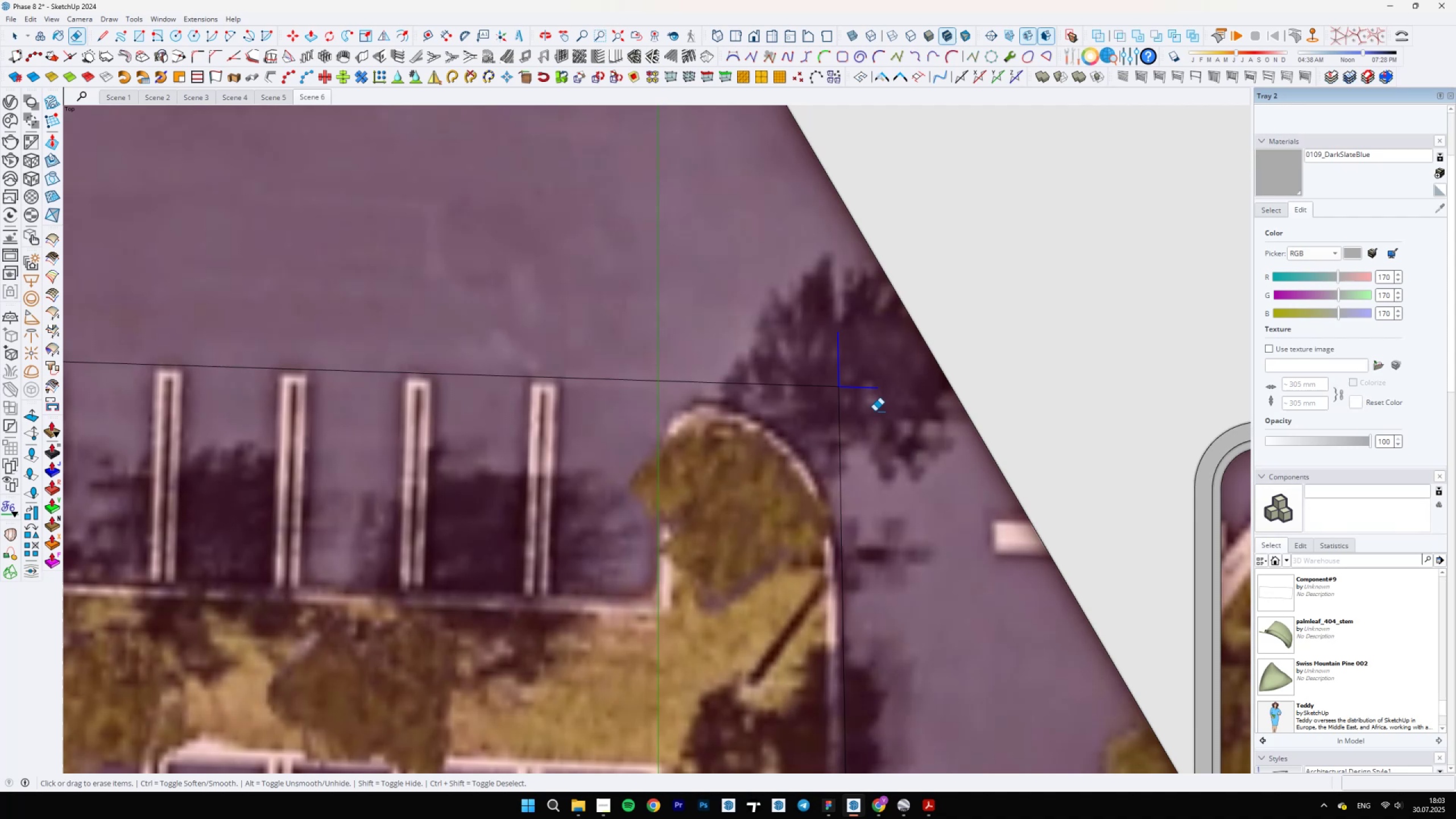 
scroll: coordinate [664, 564], scroll_direction: down, amount: 41.0
 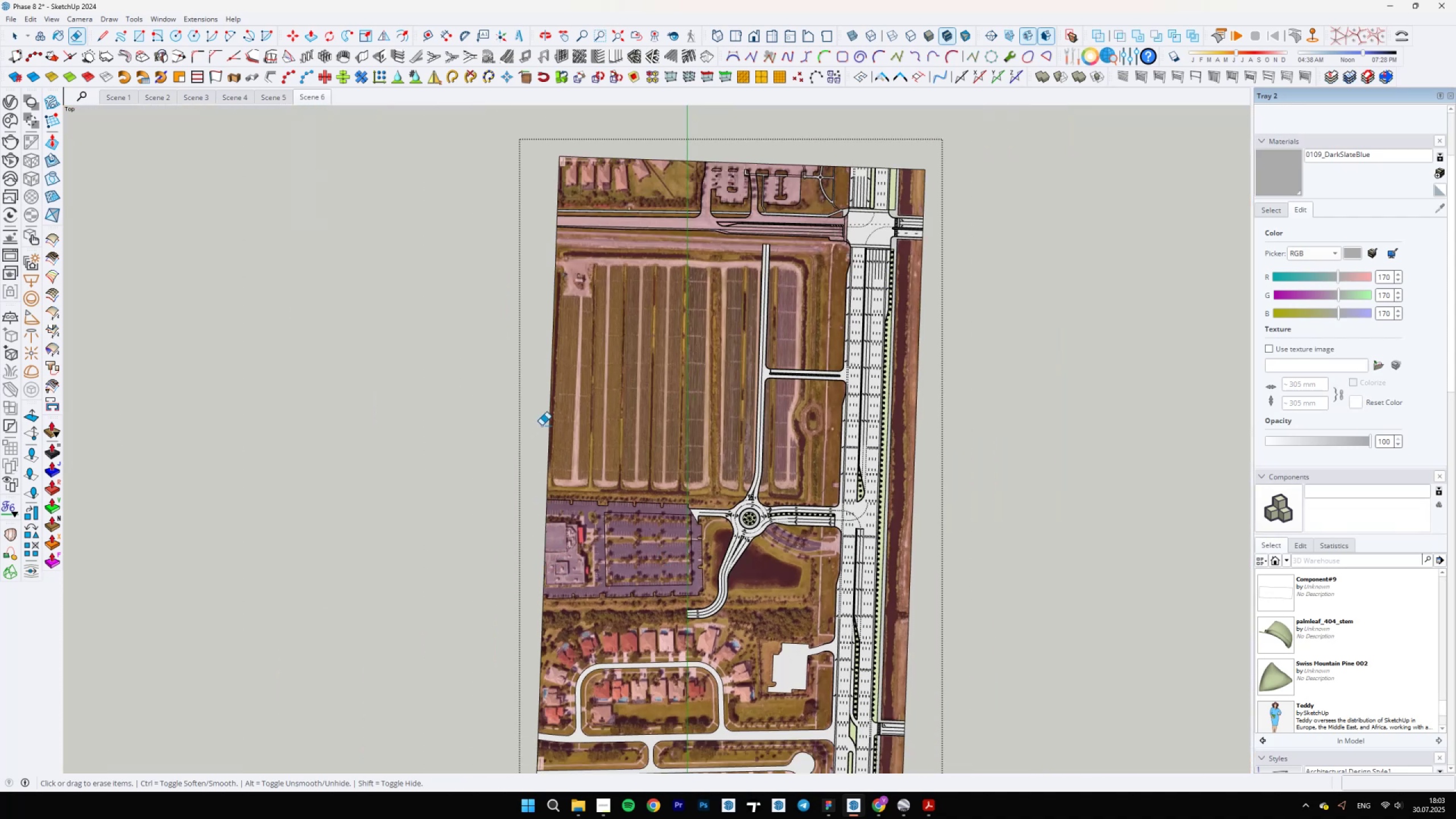 
scroll: coordinate [635, 581], scroll_direction: up, amount: 36.0
 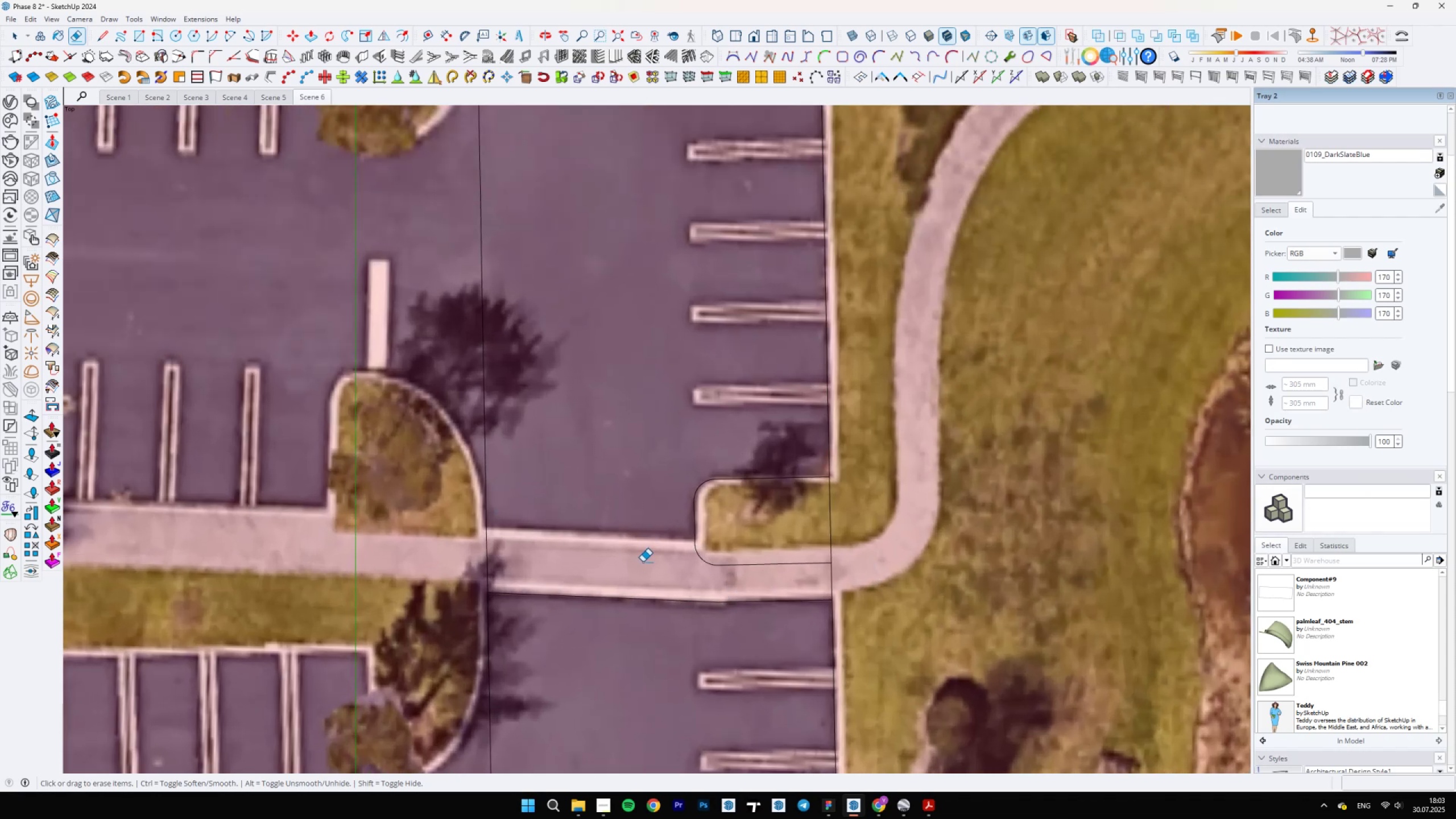 
key(Space)
 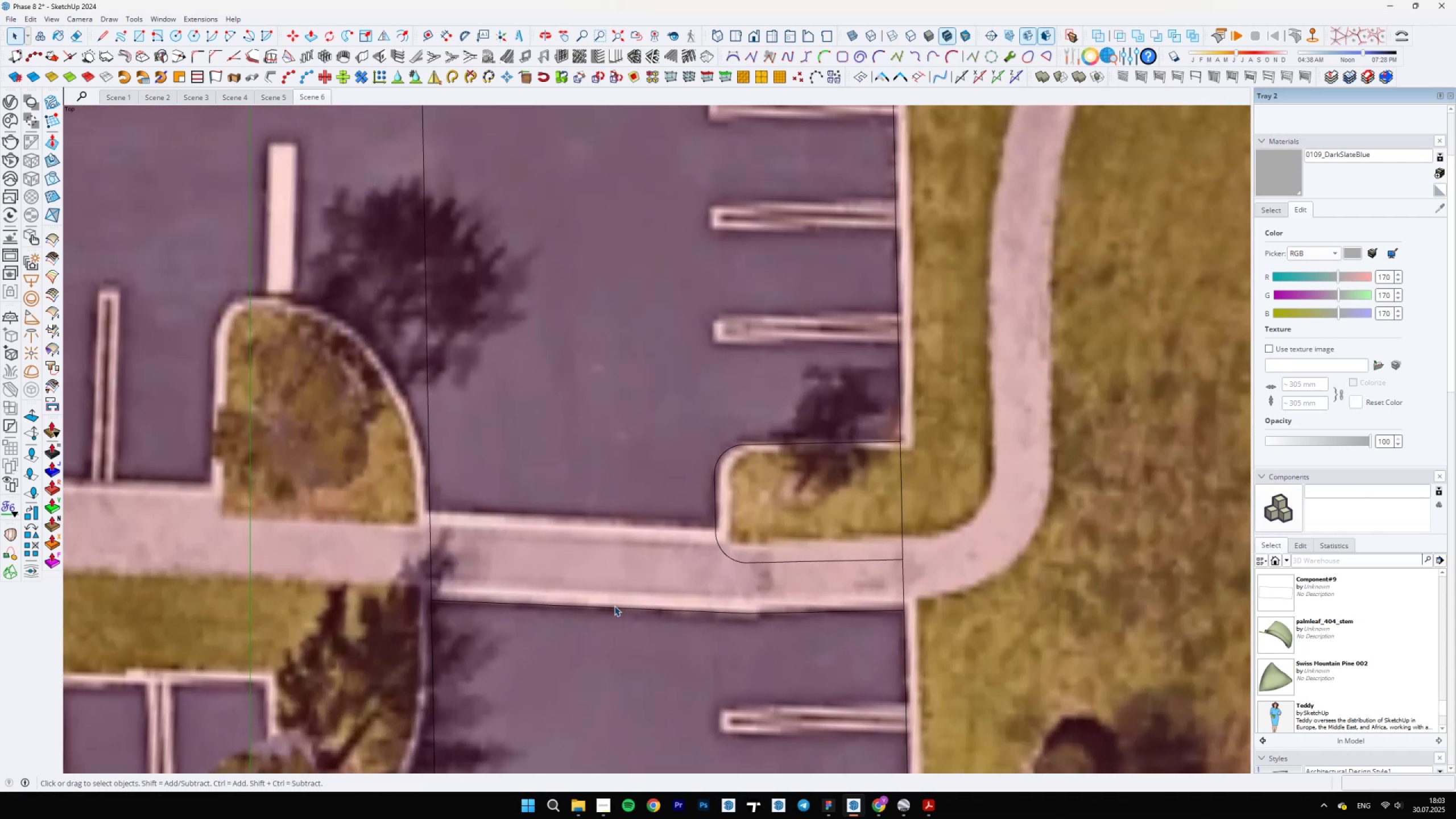 
double_click([610, 607])
 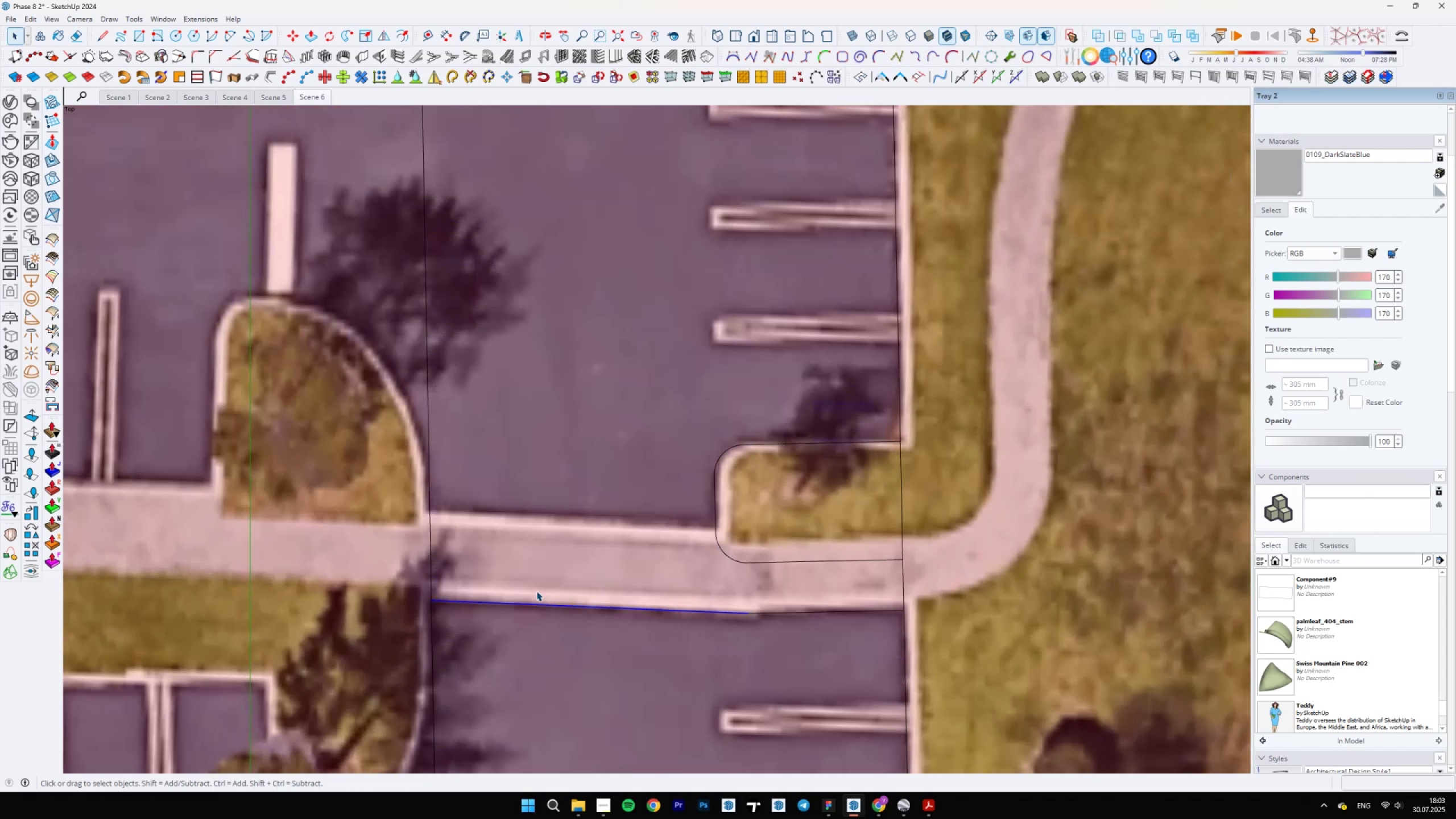 
key(M)
 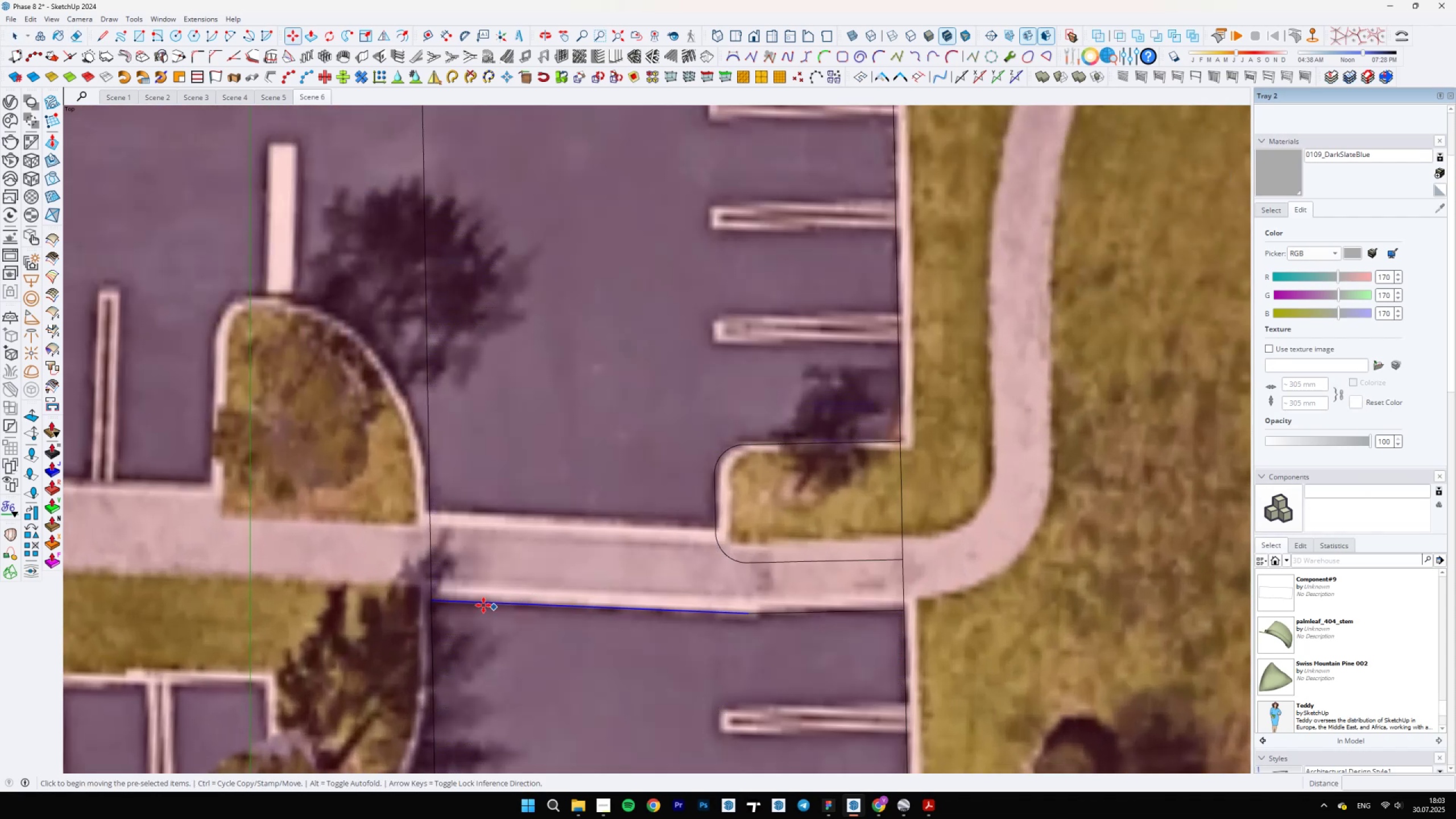 
key(Control+ControlLeft)
 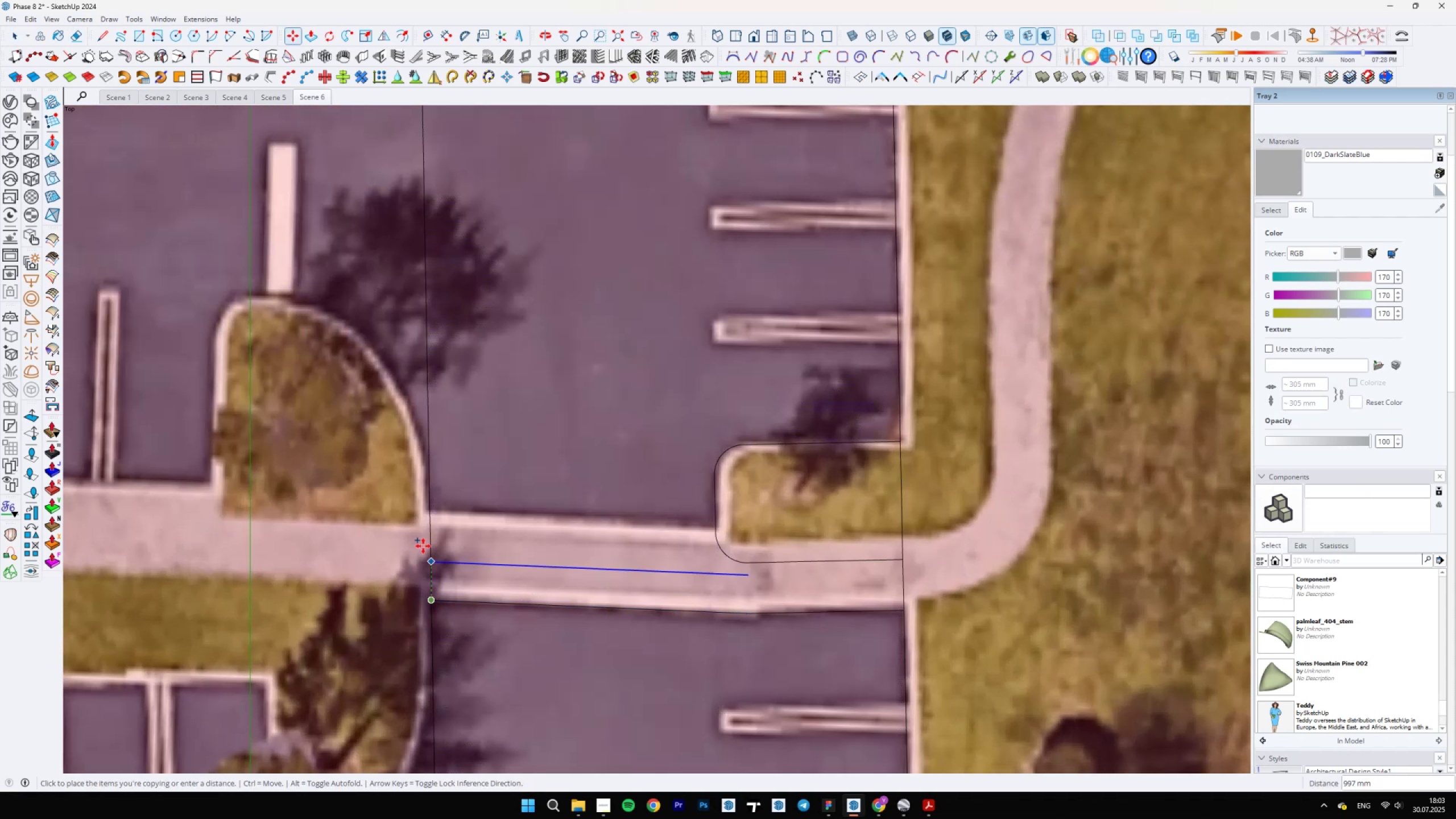 
scroll: coordinate [430, 511], scroll_direction: up, amount: 3.0
 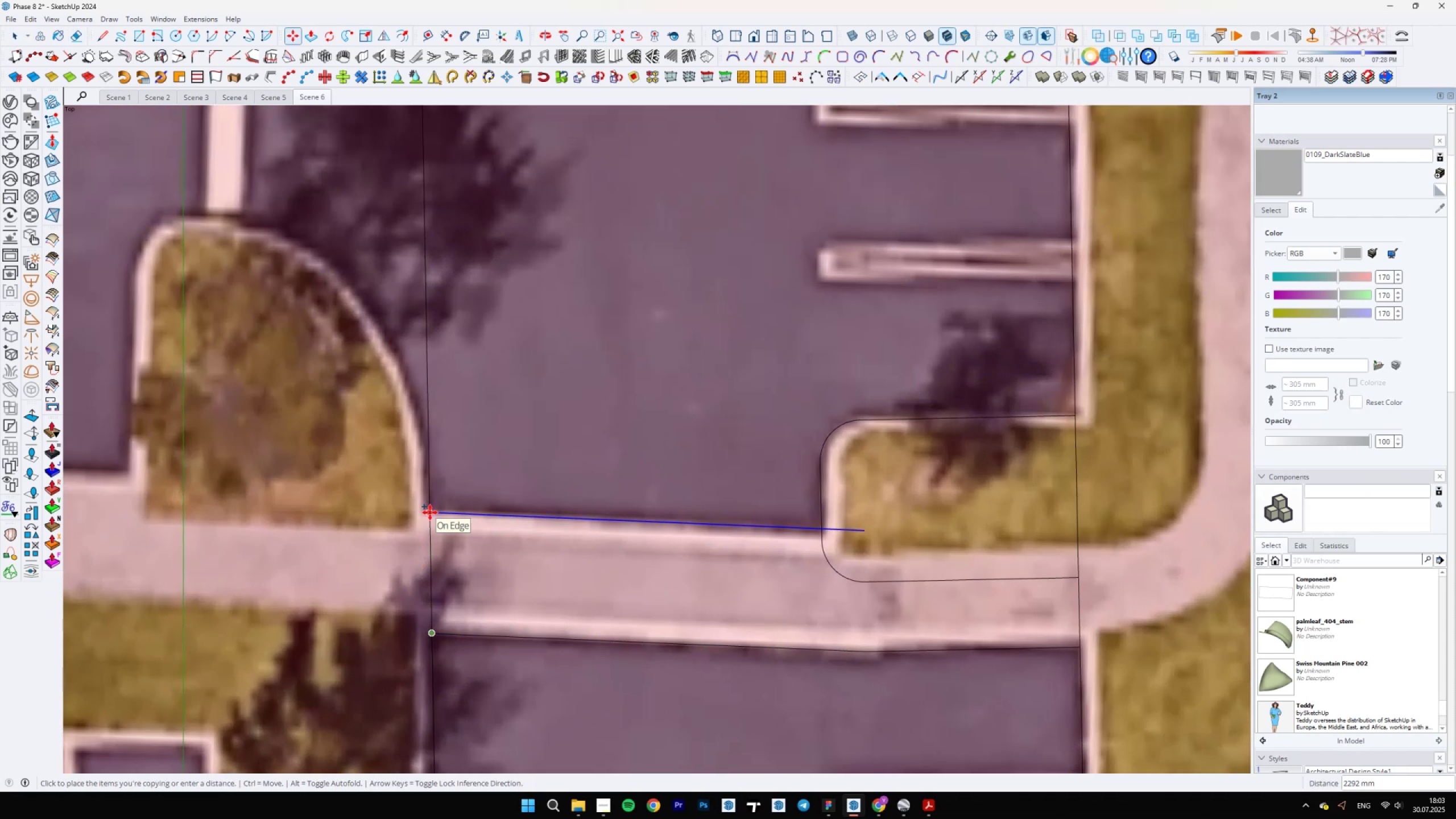 
left_click([430, 512])
 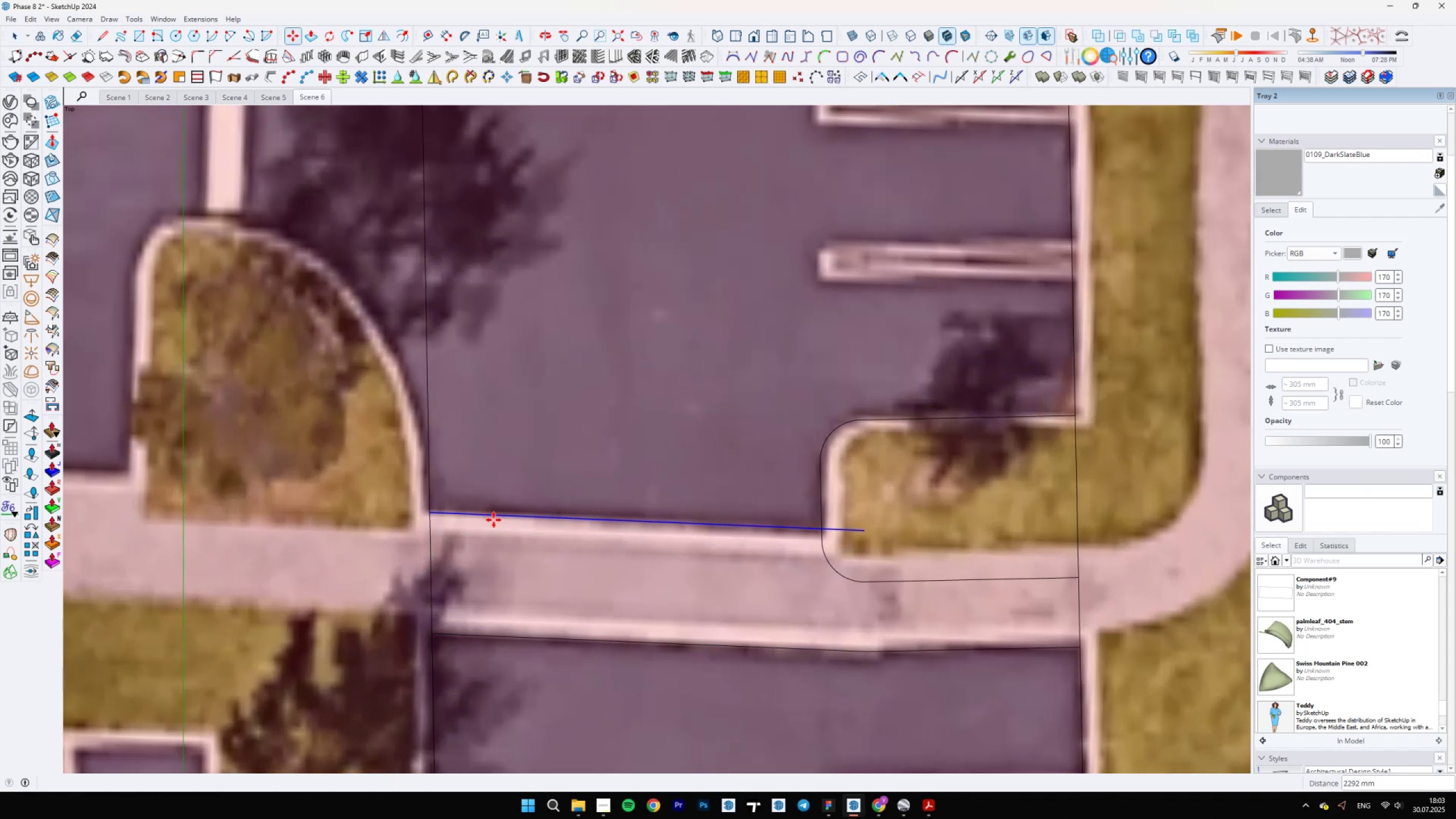 
key(E)
 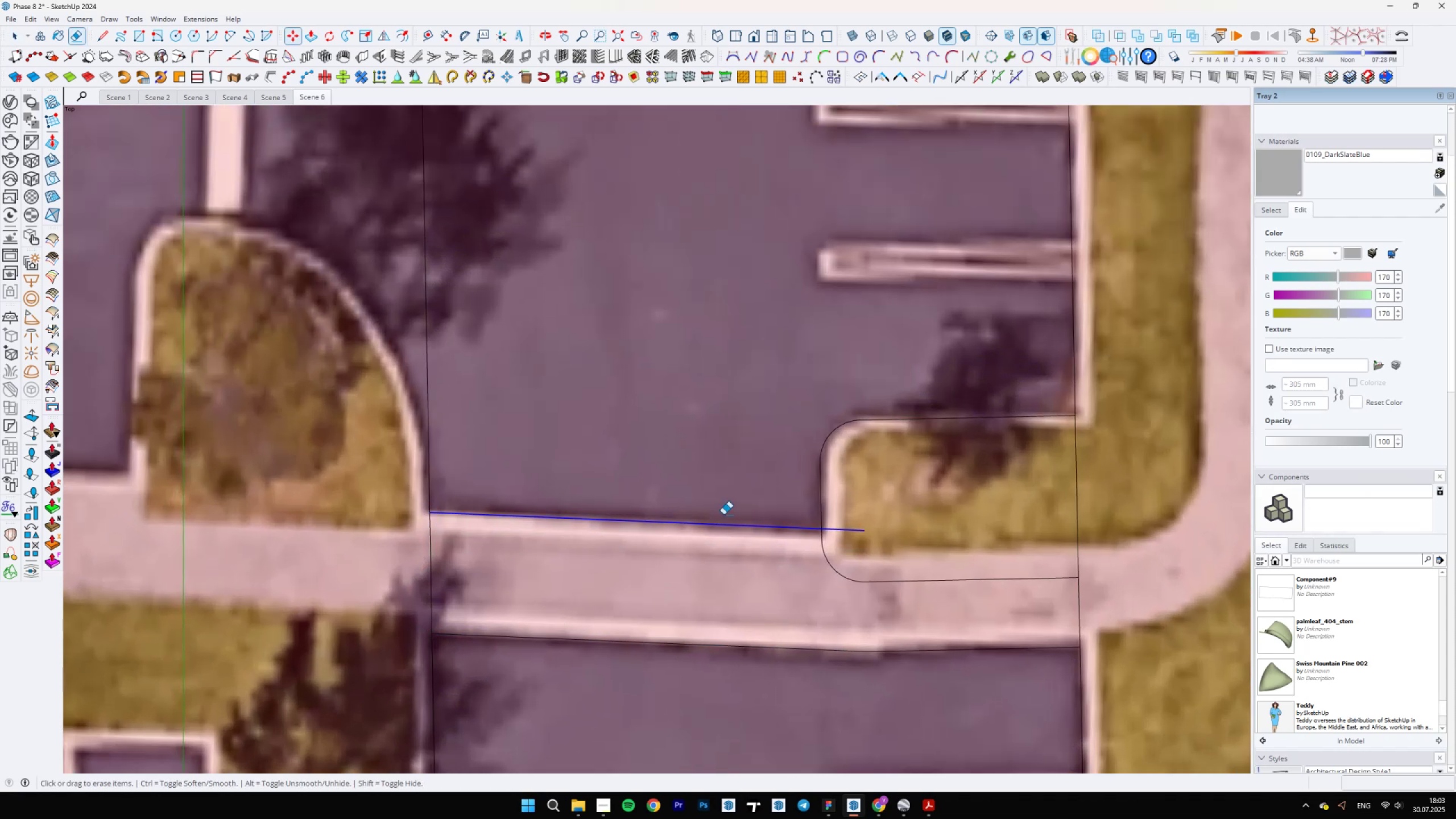 
left_click_drag(start_coordinate=[837, 523], to_coordinate=[840, 535])
 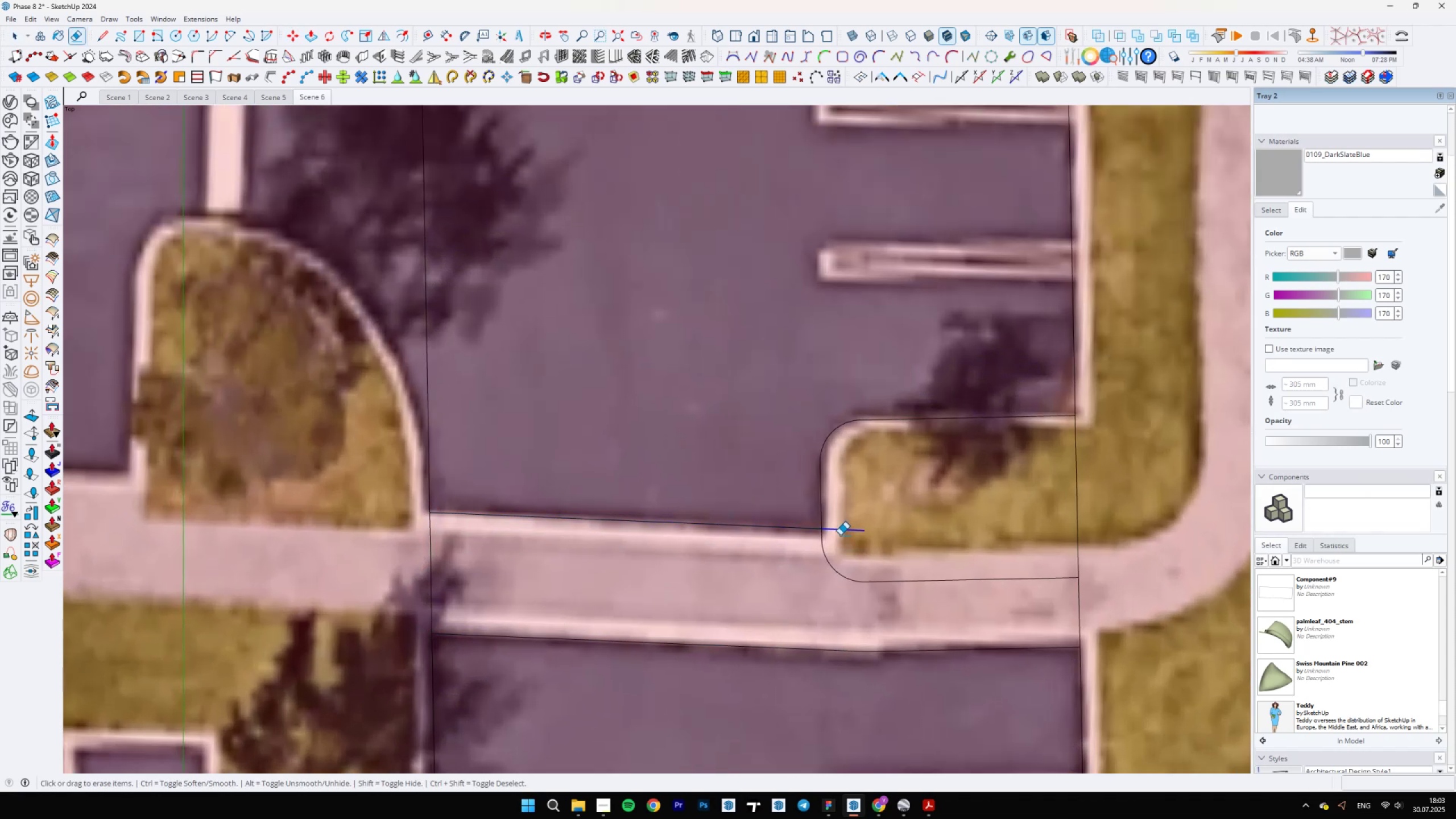 
key(Space)
 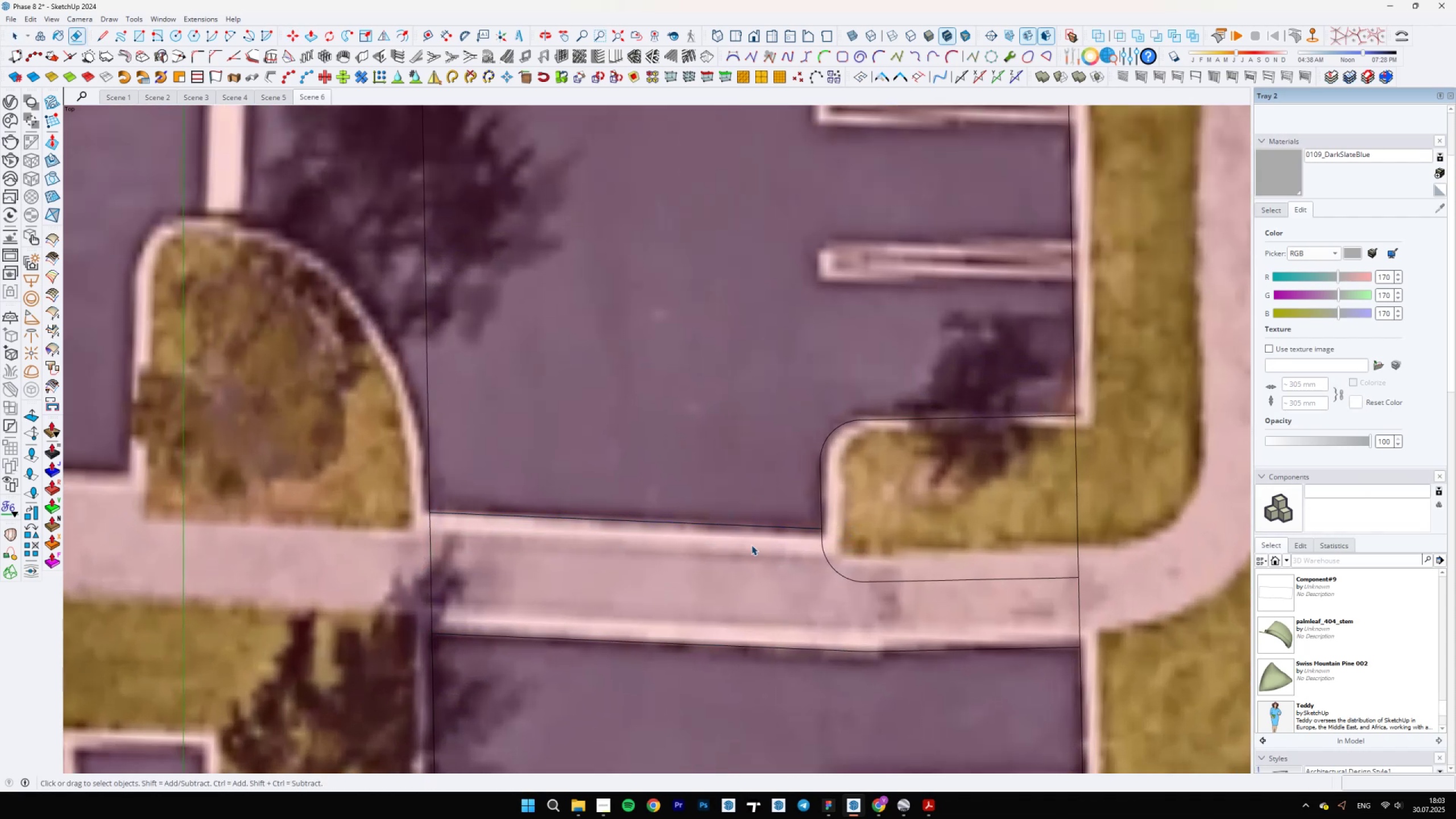 
scroll: coordinate [721, 581], scroll_direction: down, amount: 16.0
 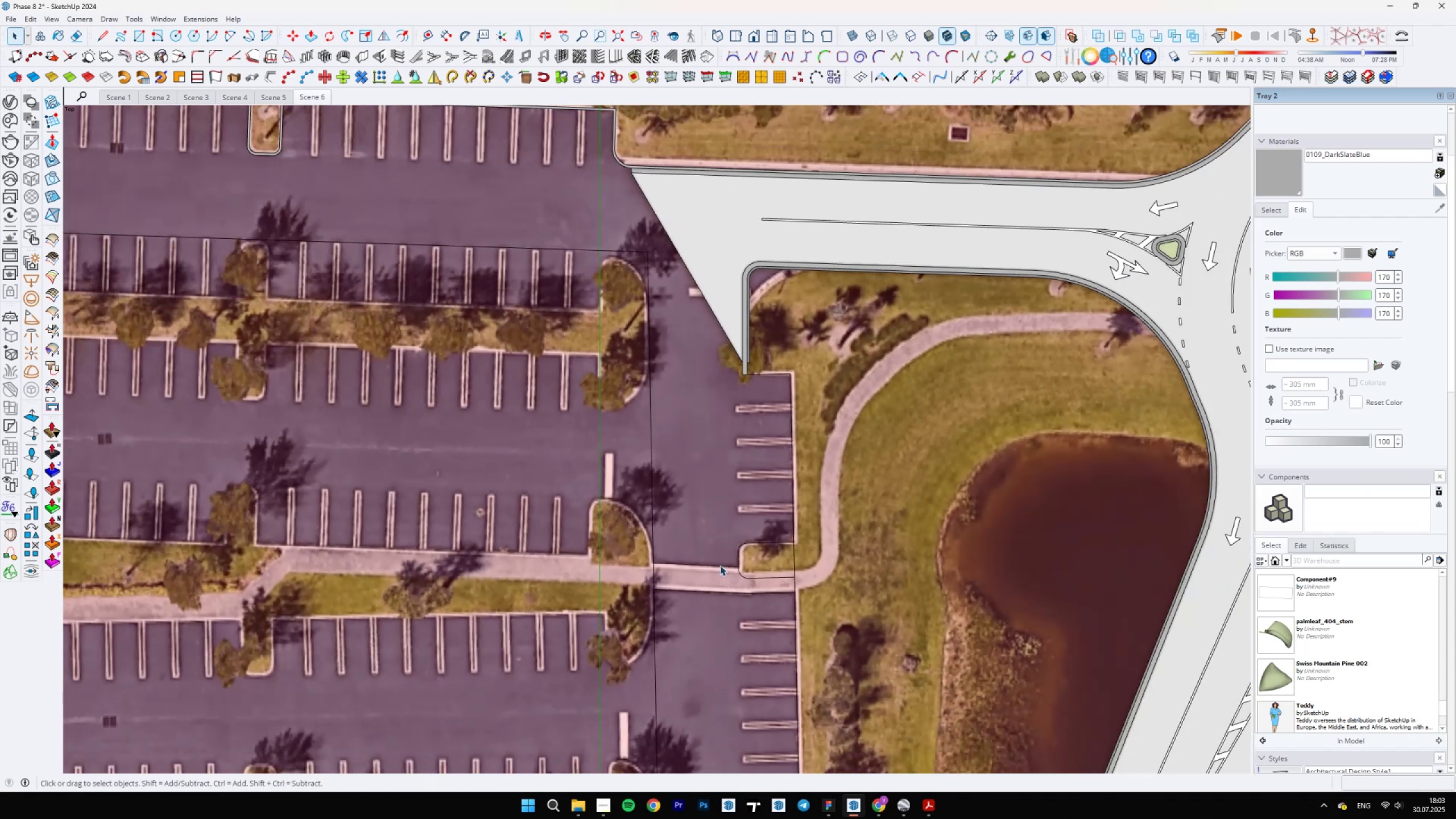 
scroll: coordinate [775, 569], scroll_direction: up, amount: 4.0
 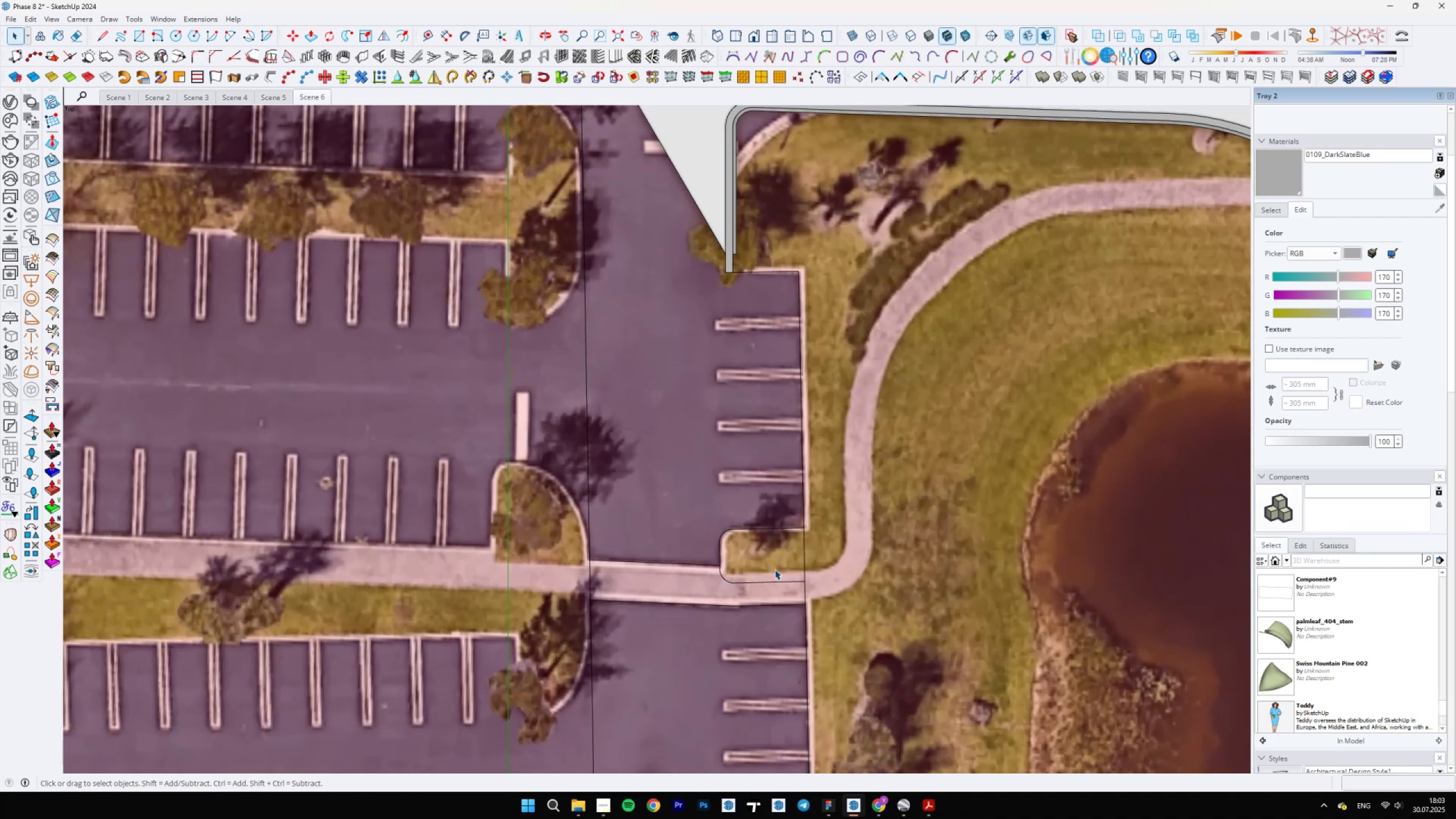 
scroll: coordinate [771, 544], scroll_direction: down, amount: 4.0
 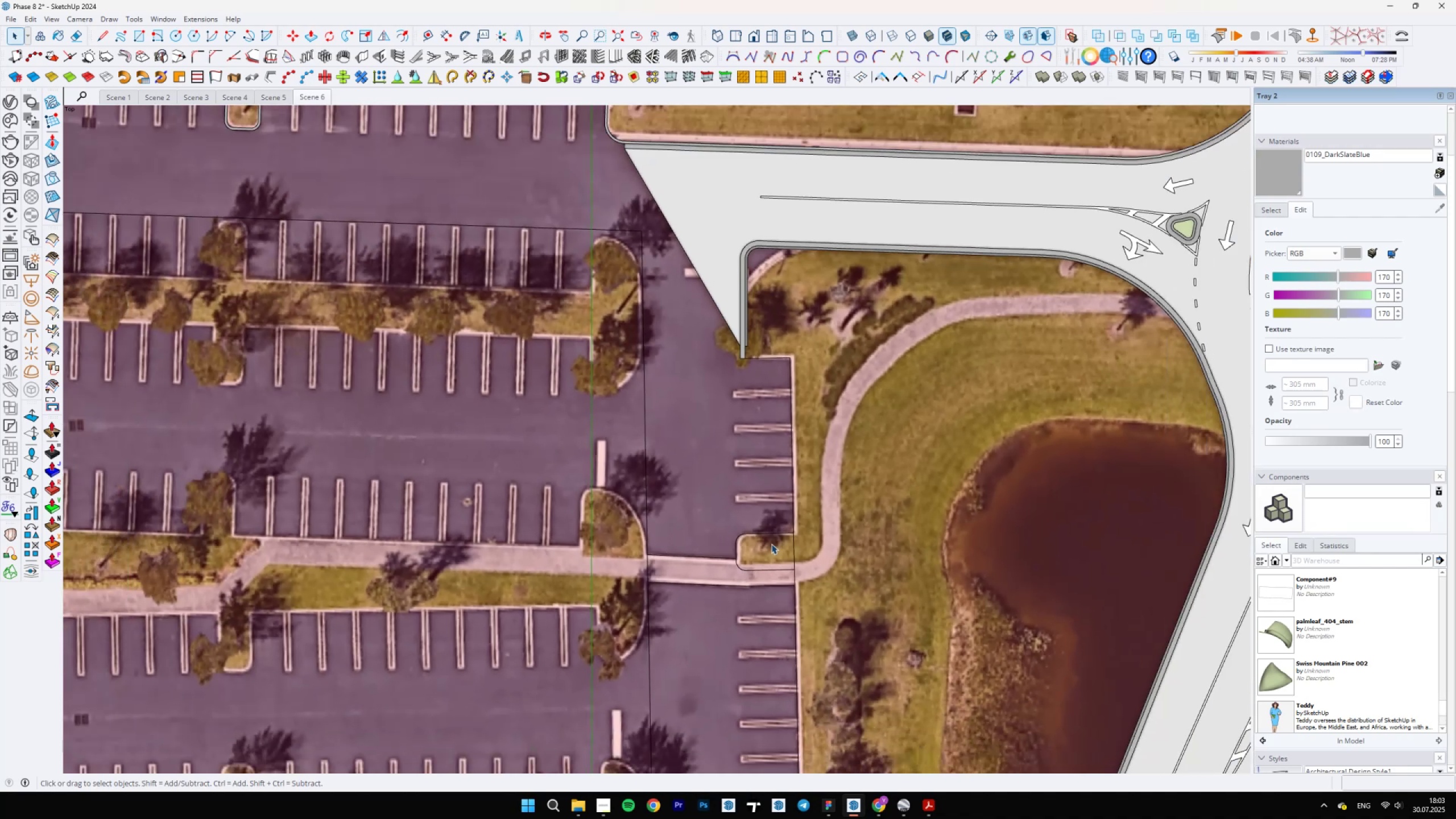 
scroll: coordinate [690, 575], scroll_direction: up, amount: 10.0
 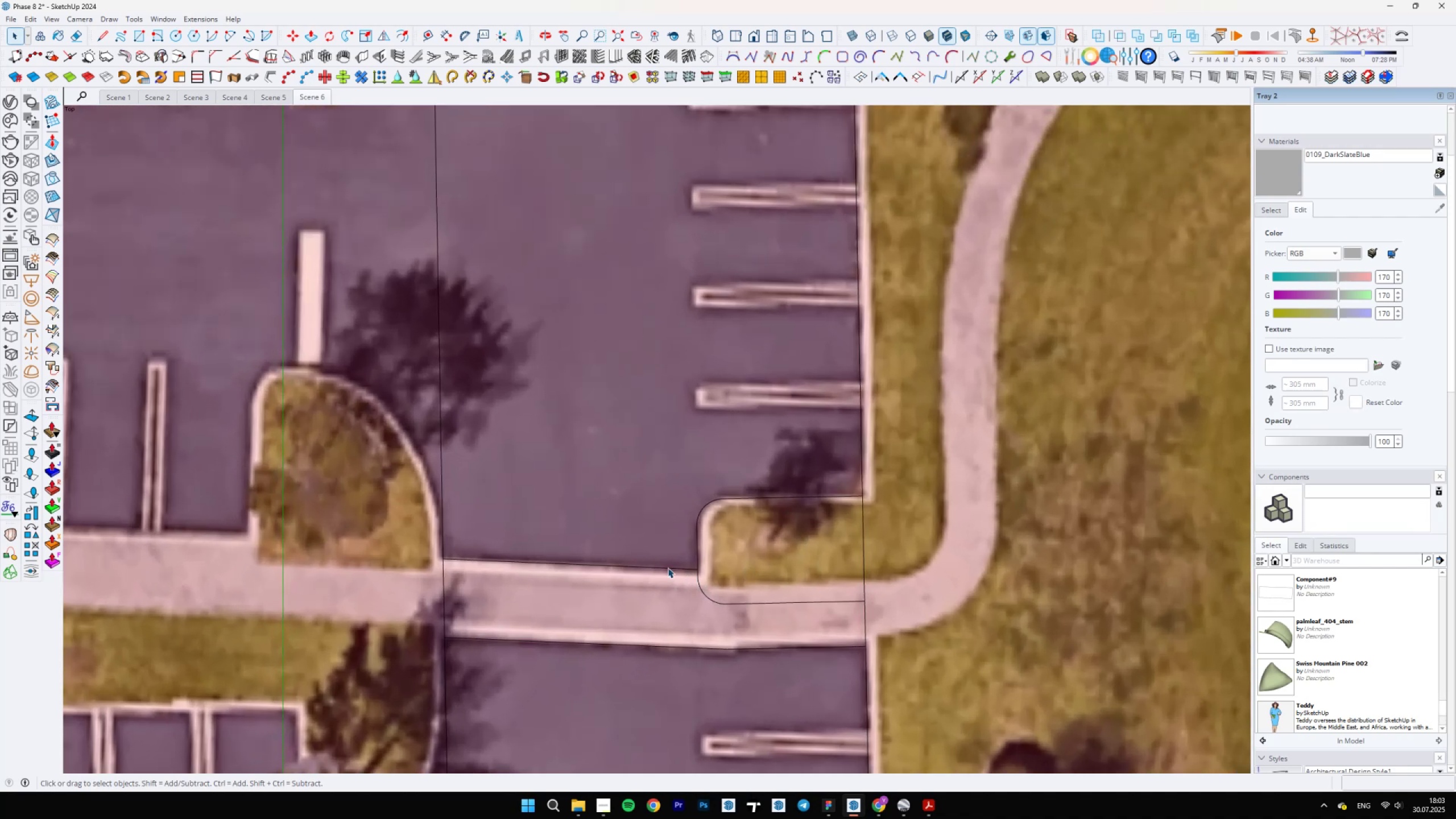 
key(L)
 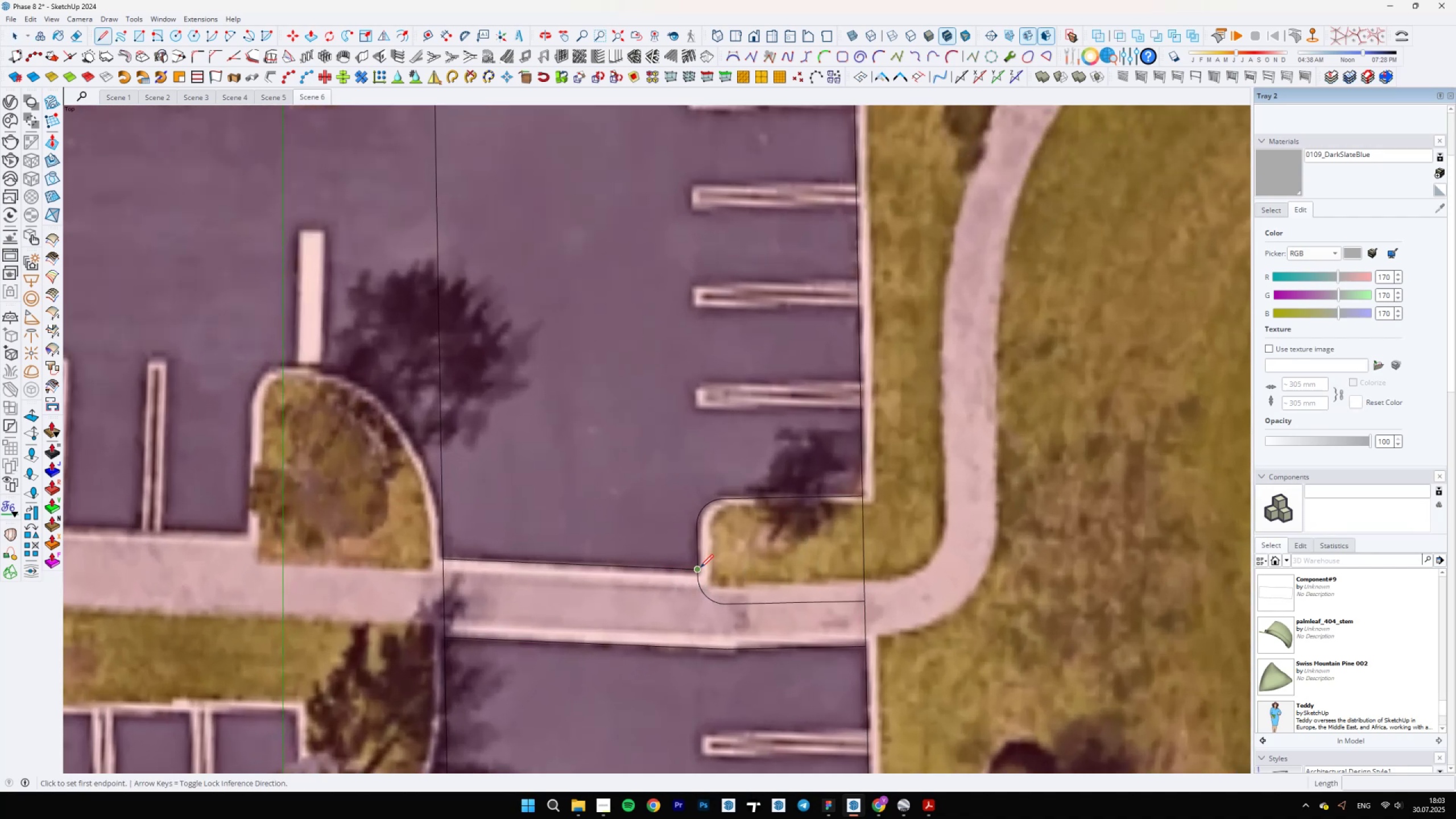 
key(Space)
 